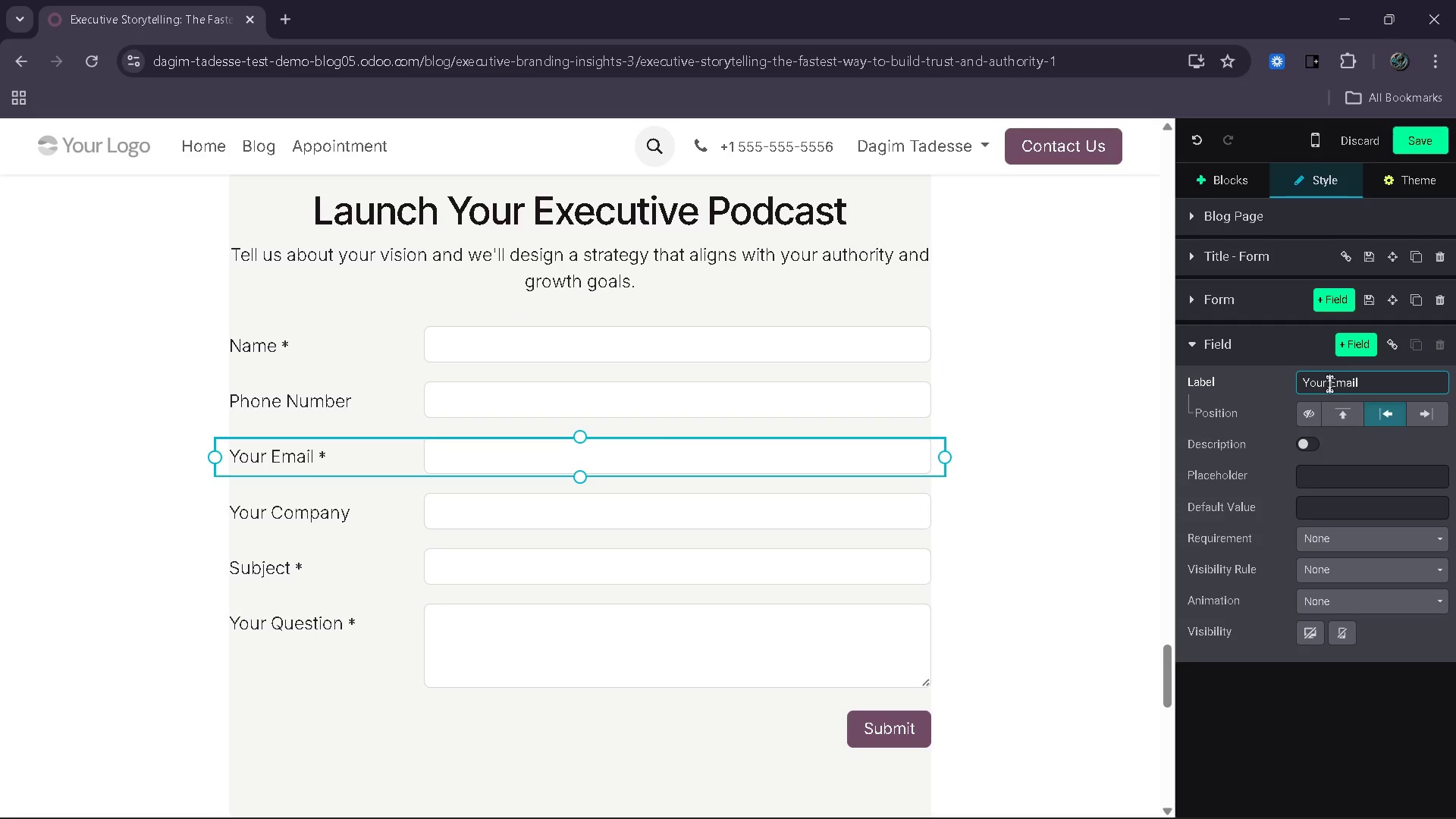 
key(Backspace)
 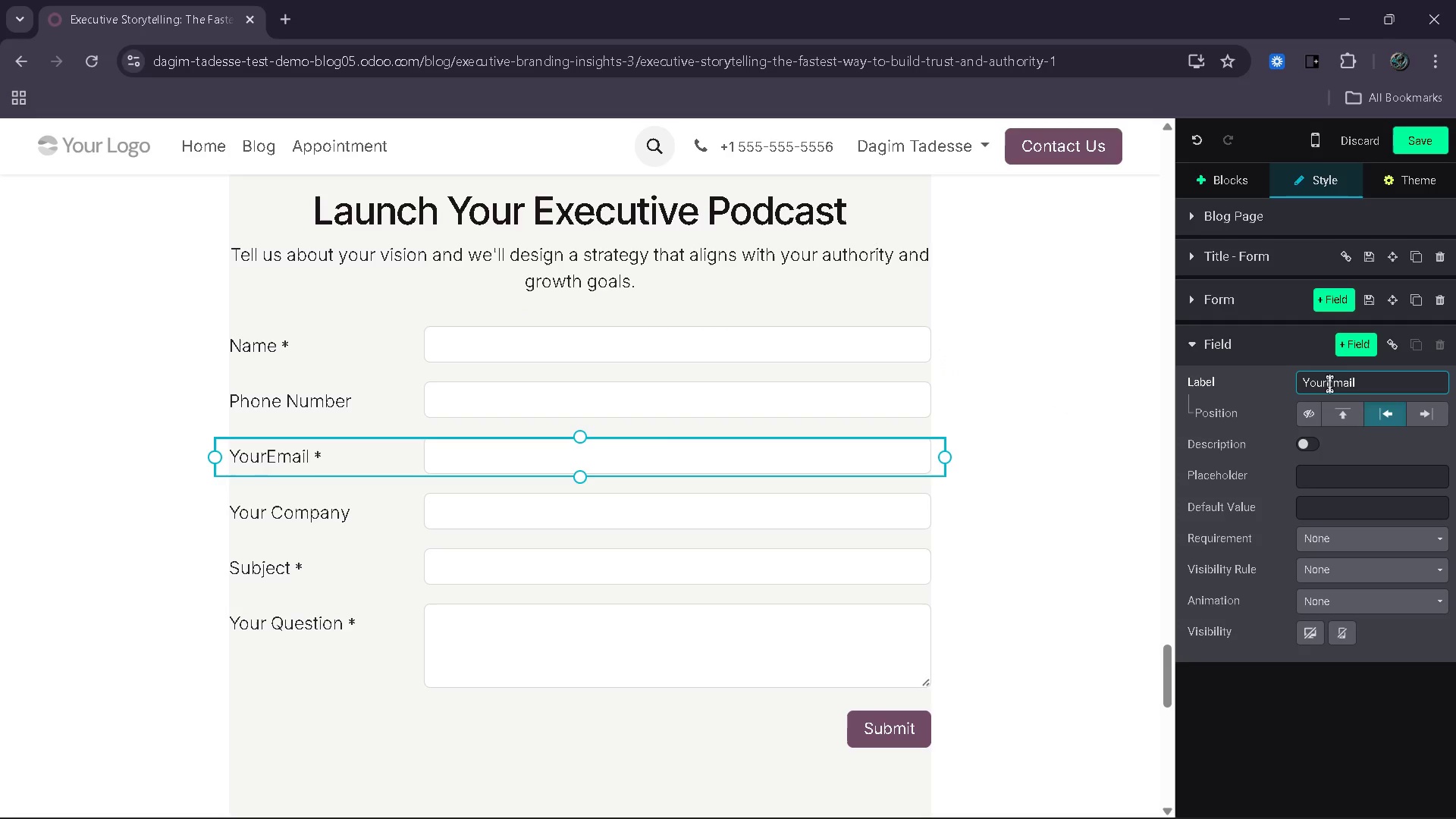 
key(Backspace)
 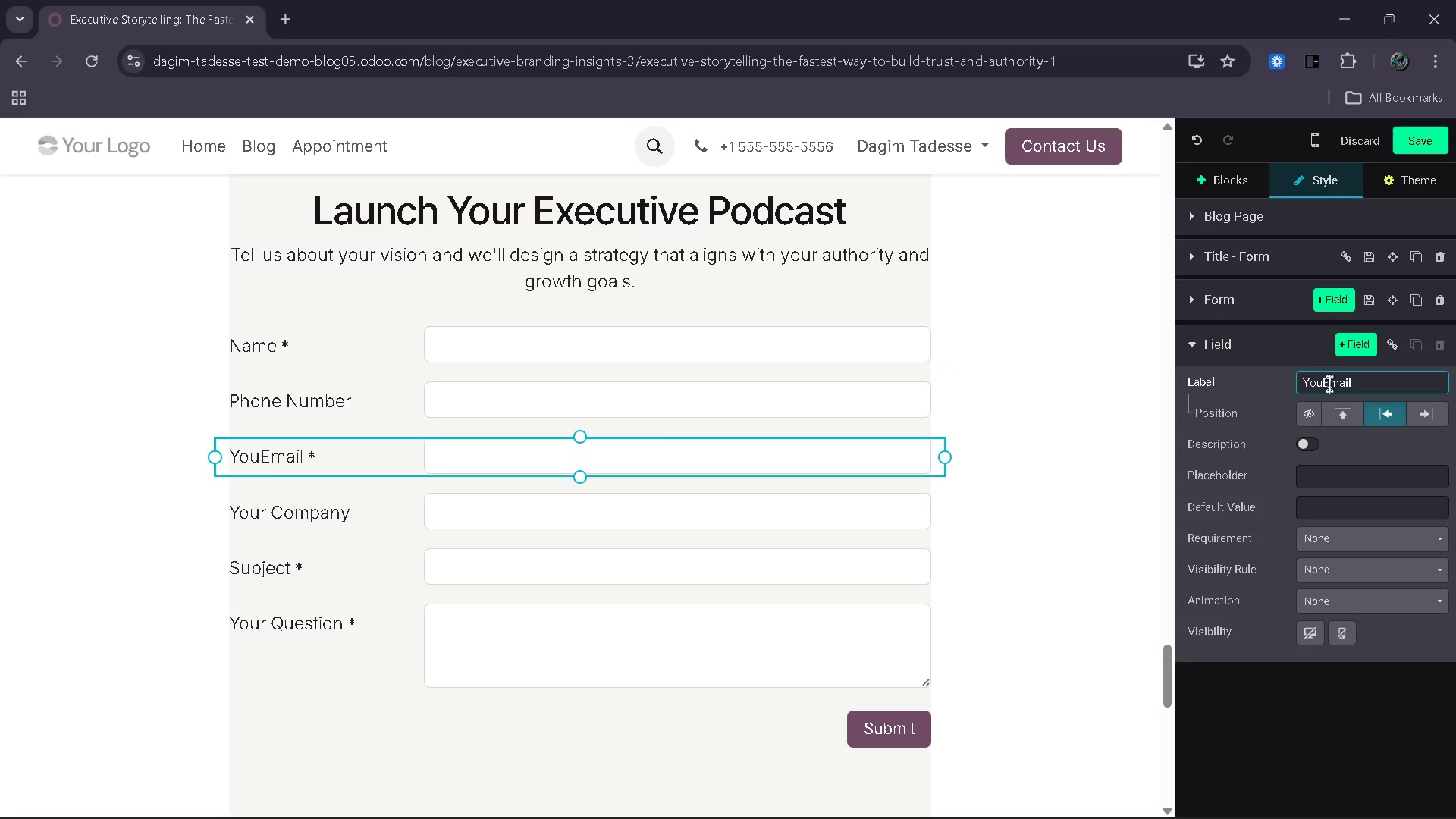 
key(Backspace)
 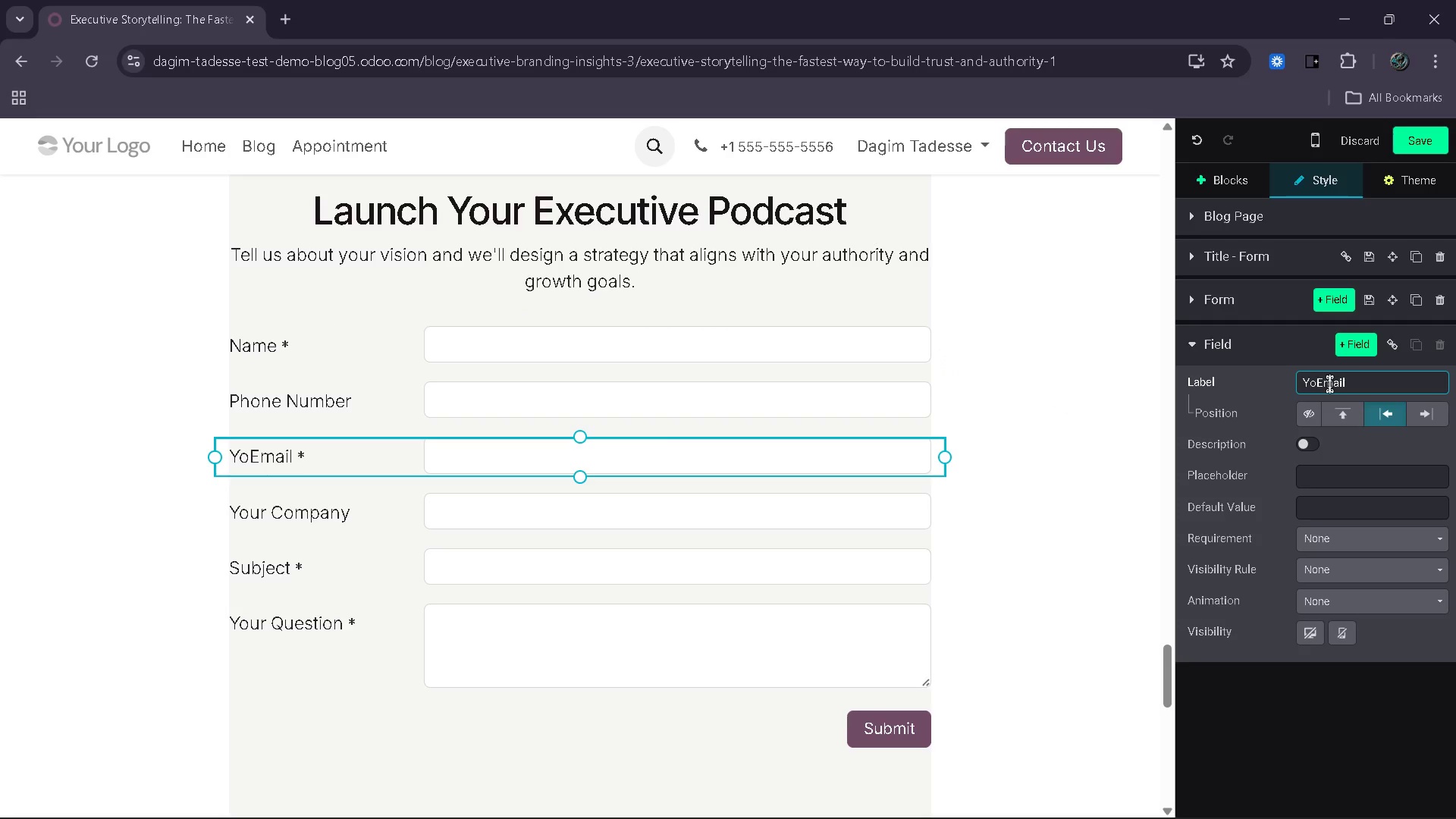 
key(Backspace)
 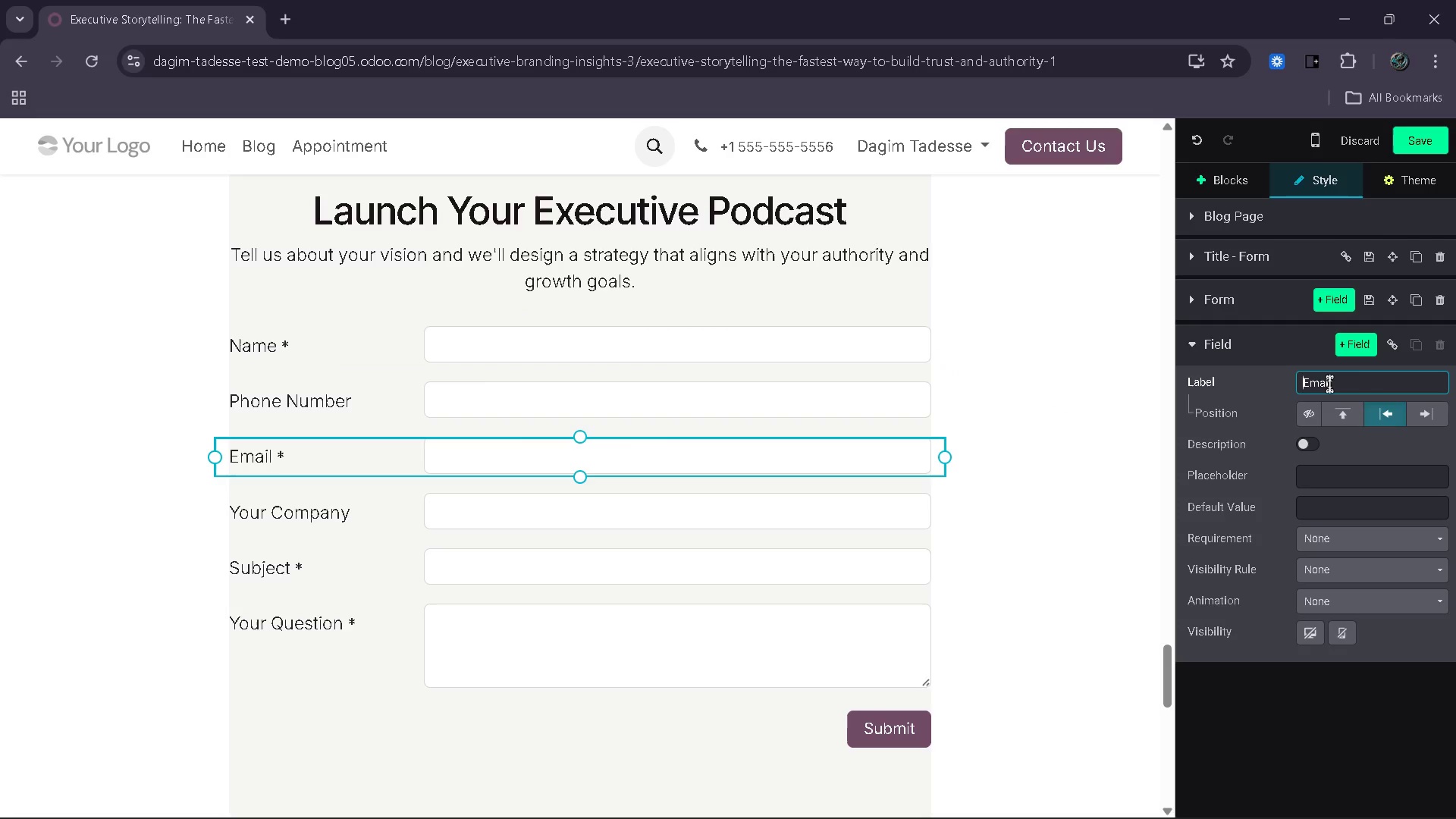 
key(Backspace)
 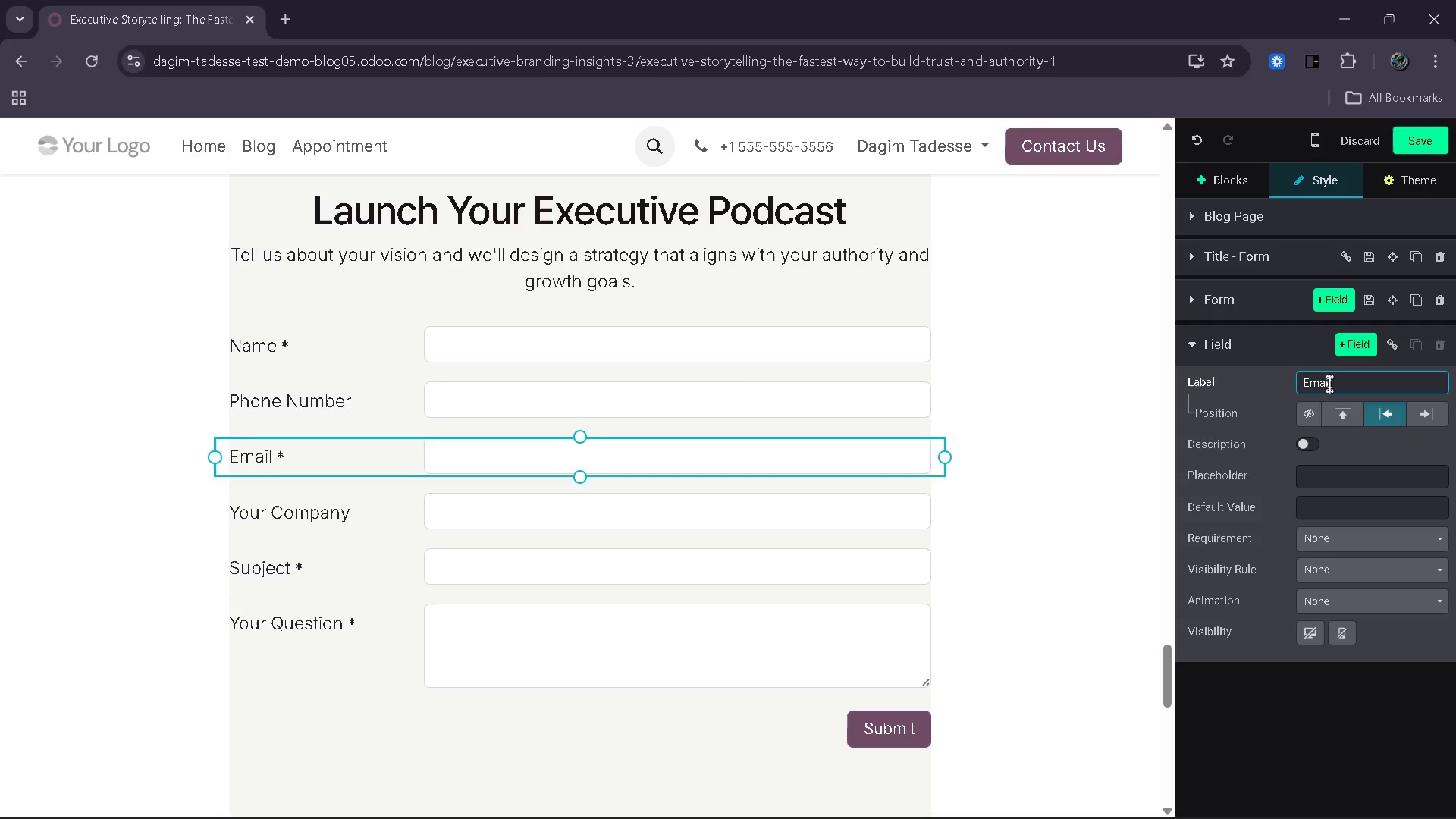 
key(Backspace)
 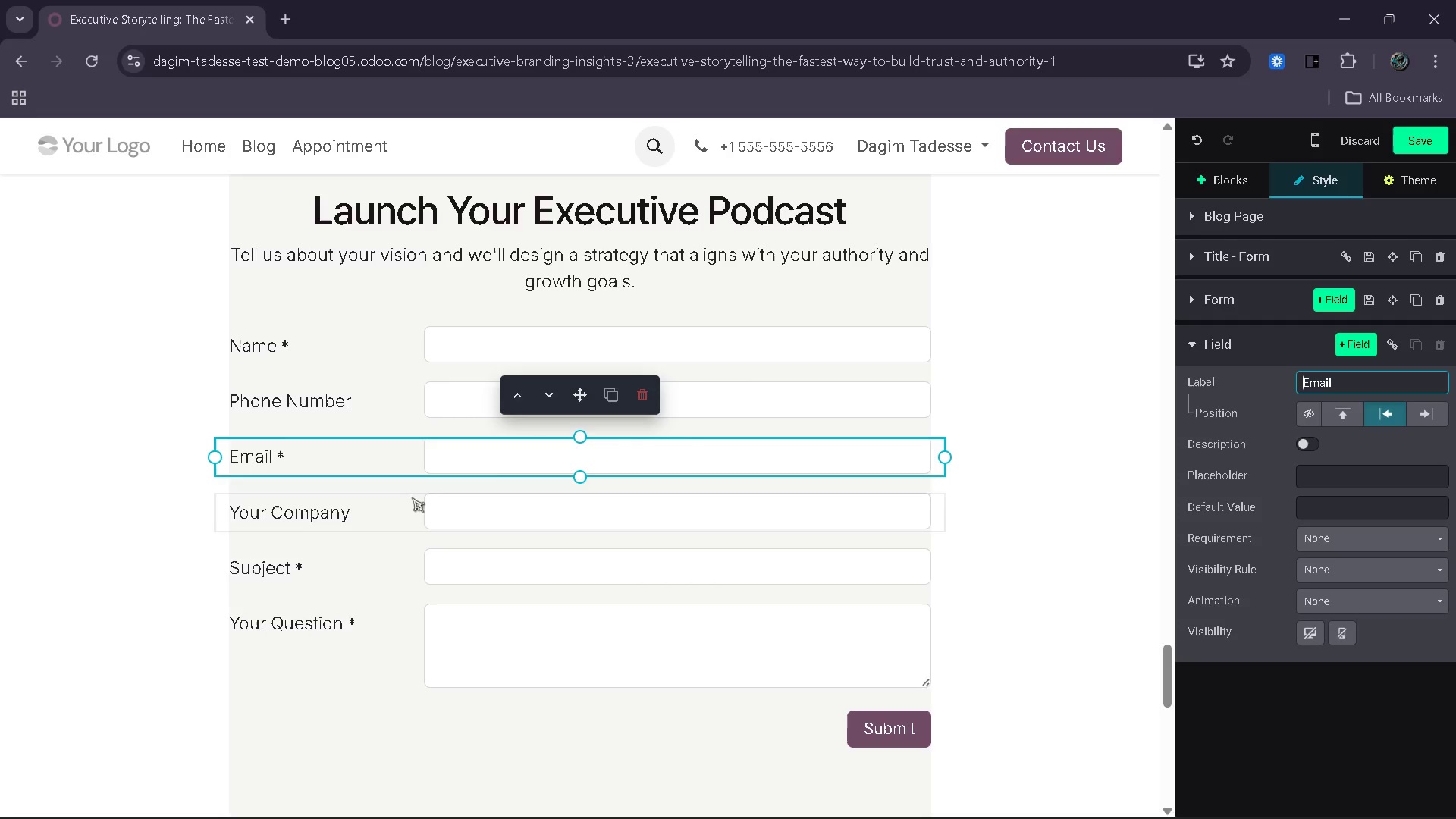 
left_click([263, 519])
 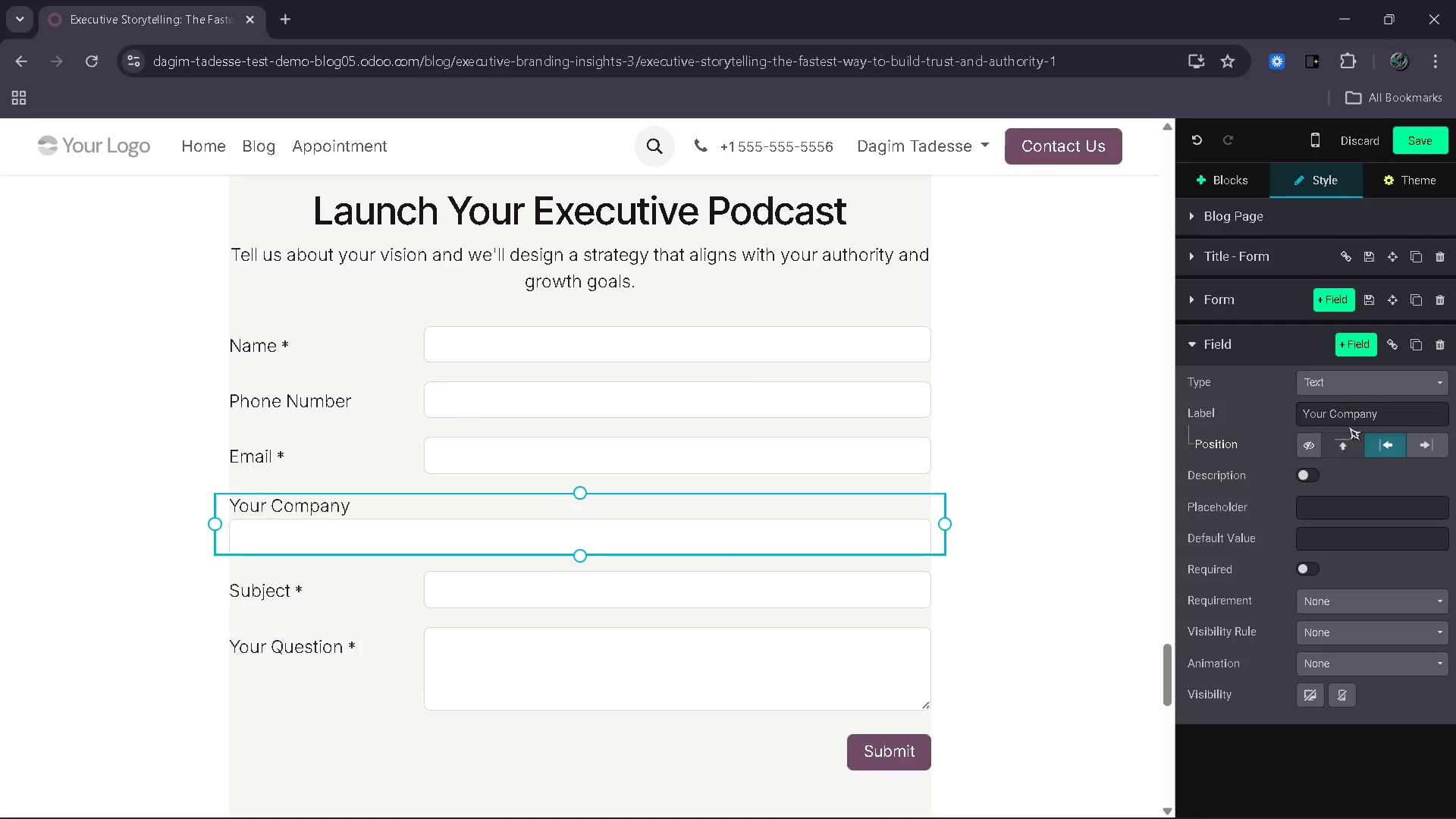 
left_click([1331, 415])
 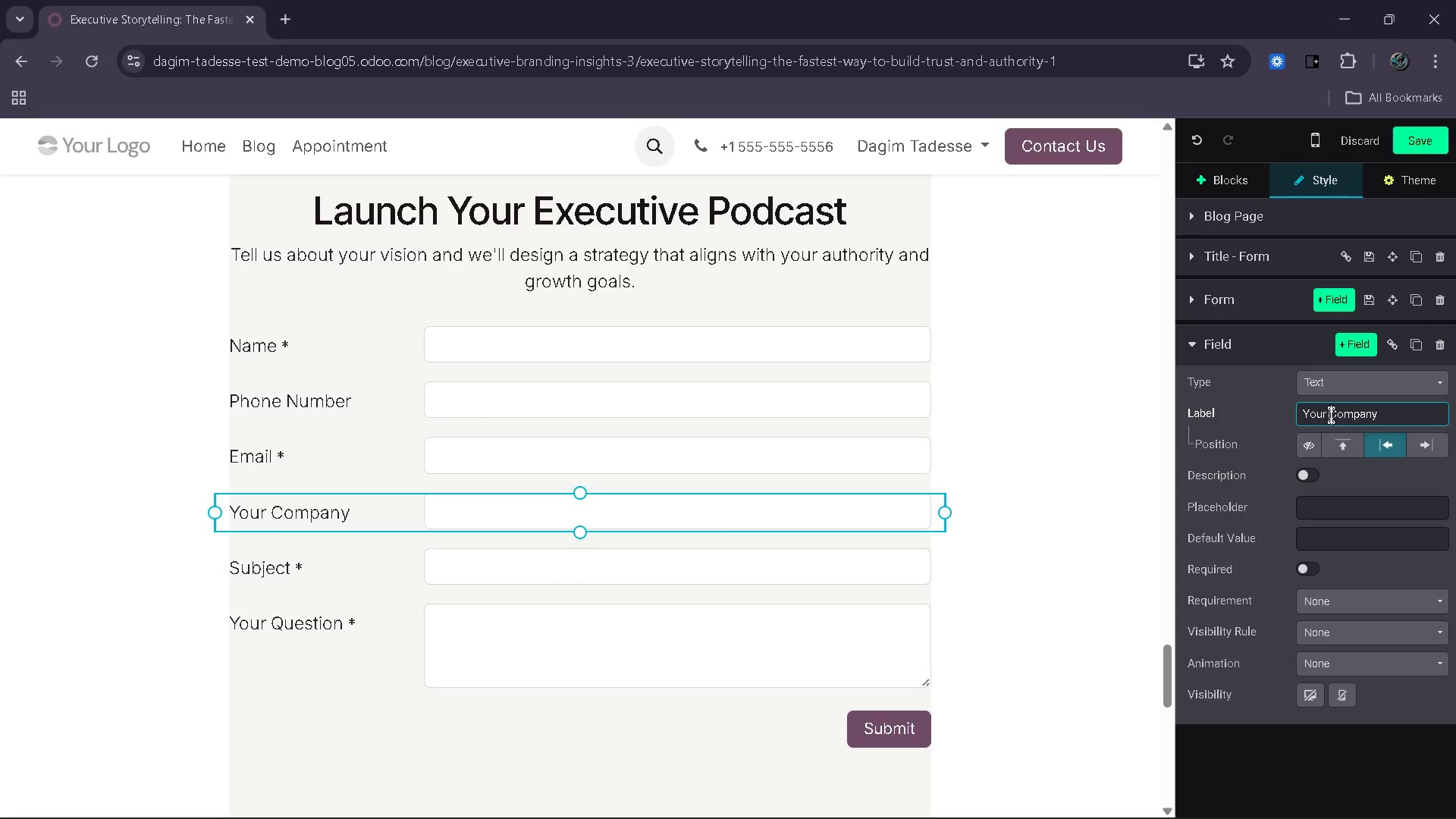 
left_click([249, 572])
 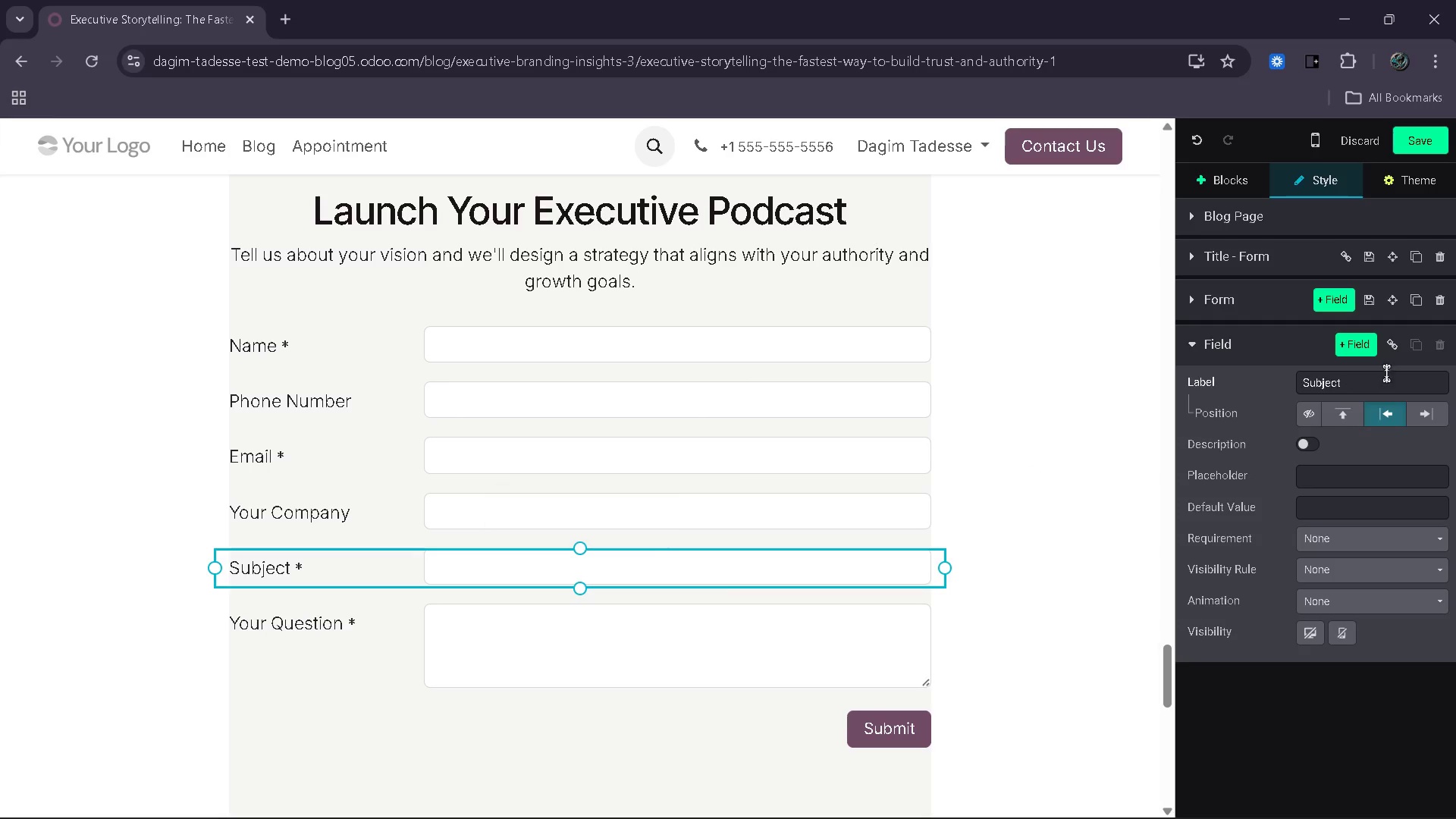 
left_click([1386, 378])
 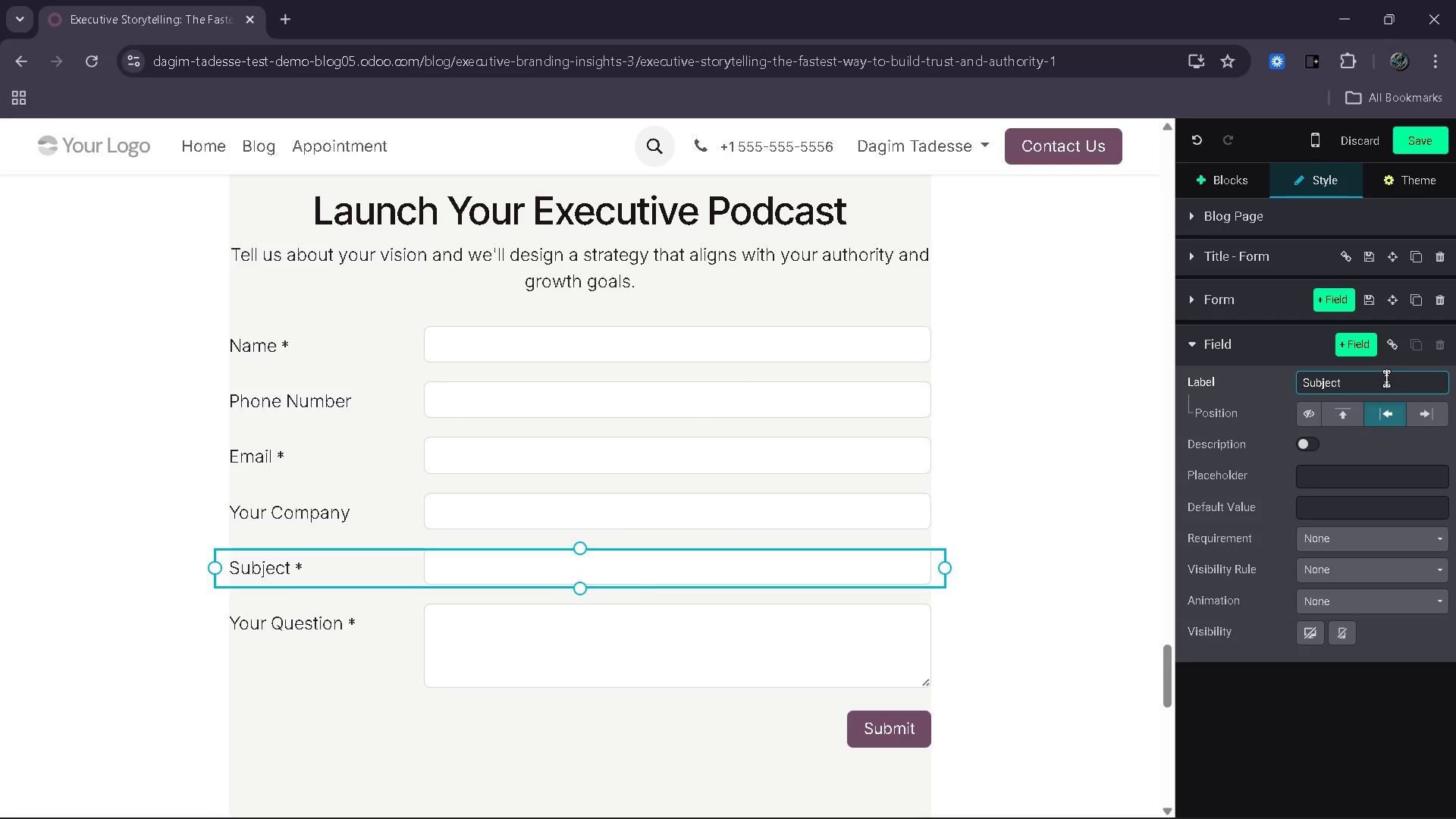 
key(Backspace)
key(Backspace)
key(Backspace)
key(Backspace)
key(Backspace)
key(Backspace)
key(Backspace)
type(Company)
 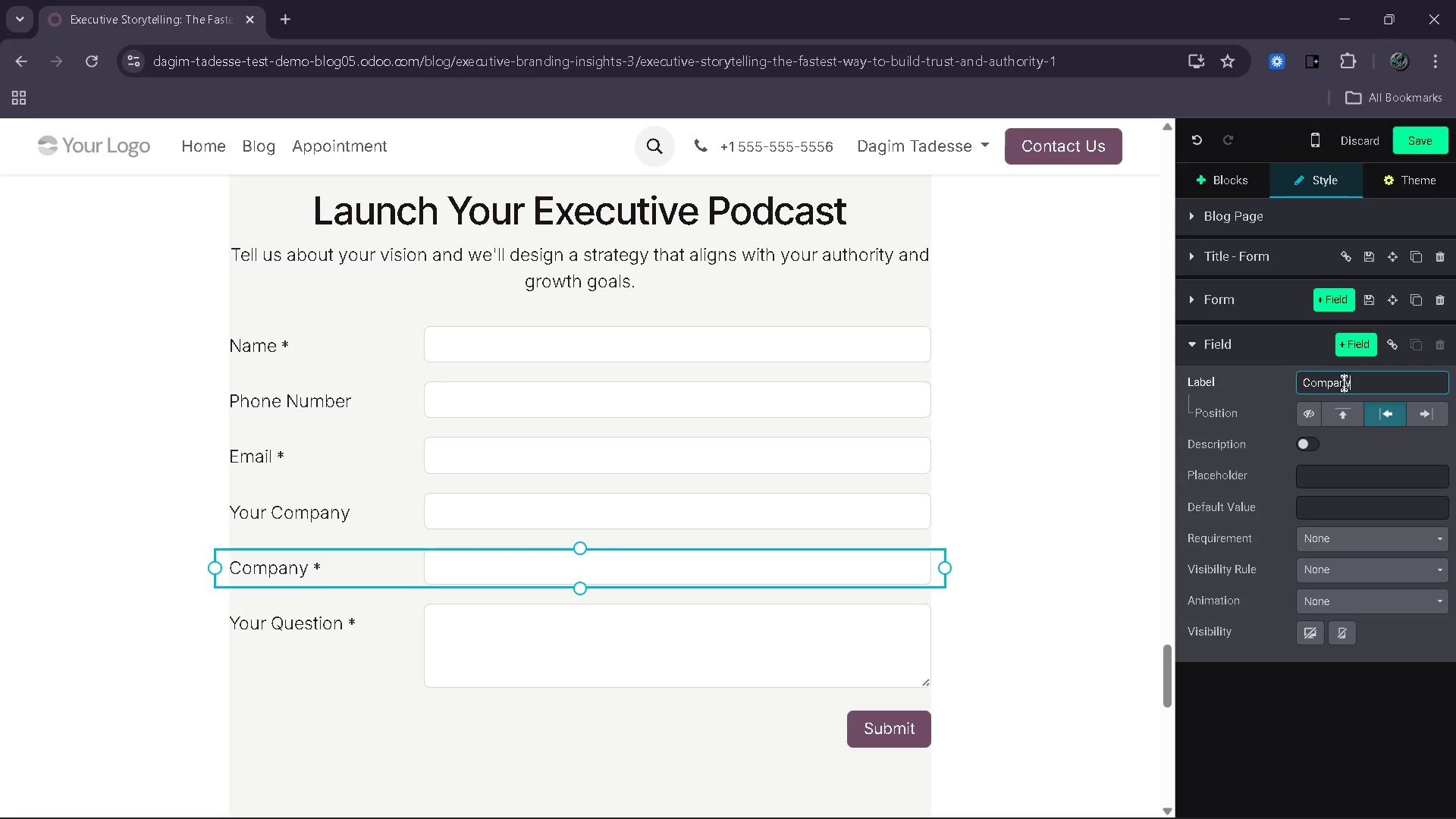 
left_click([1065, 482])
 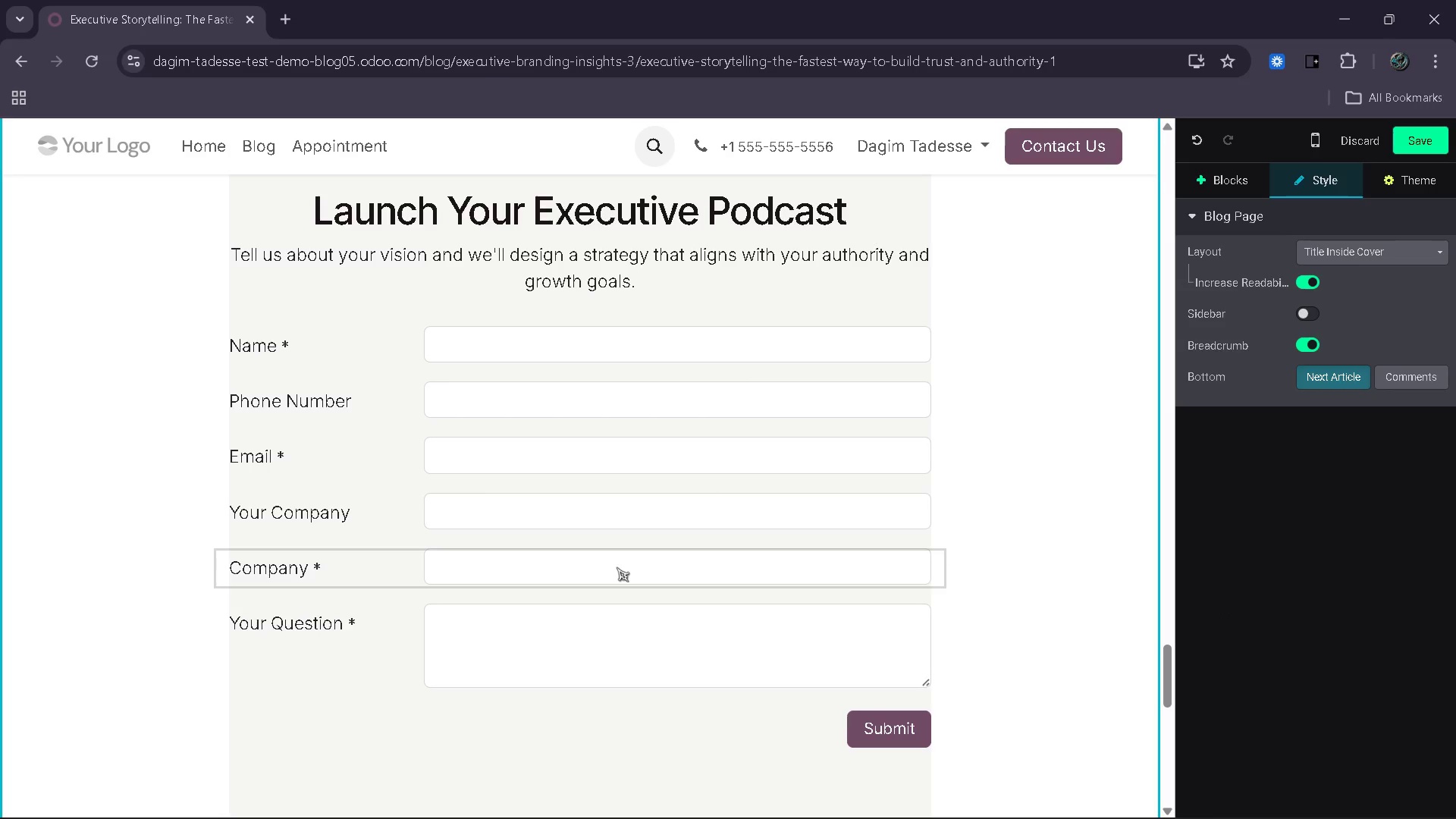 
left_click([603, 572])
 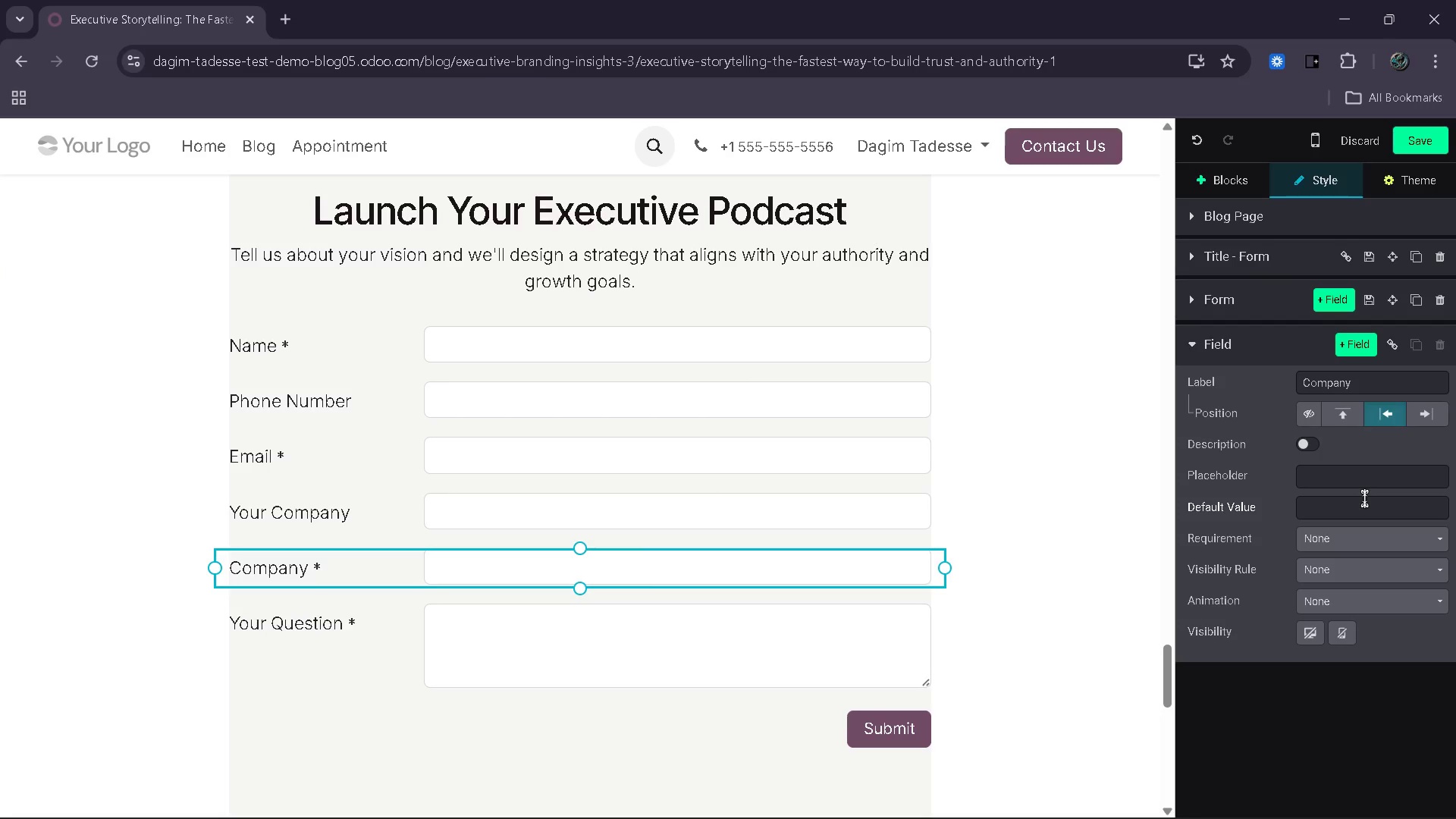 
wait(5.81)
 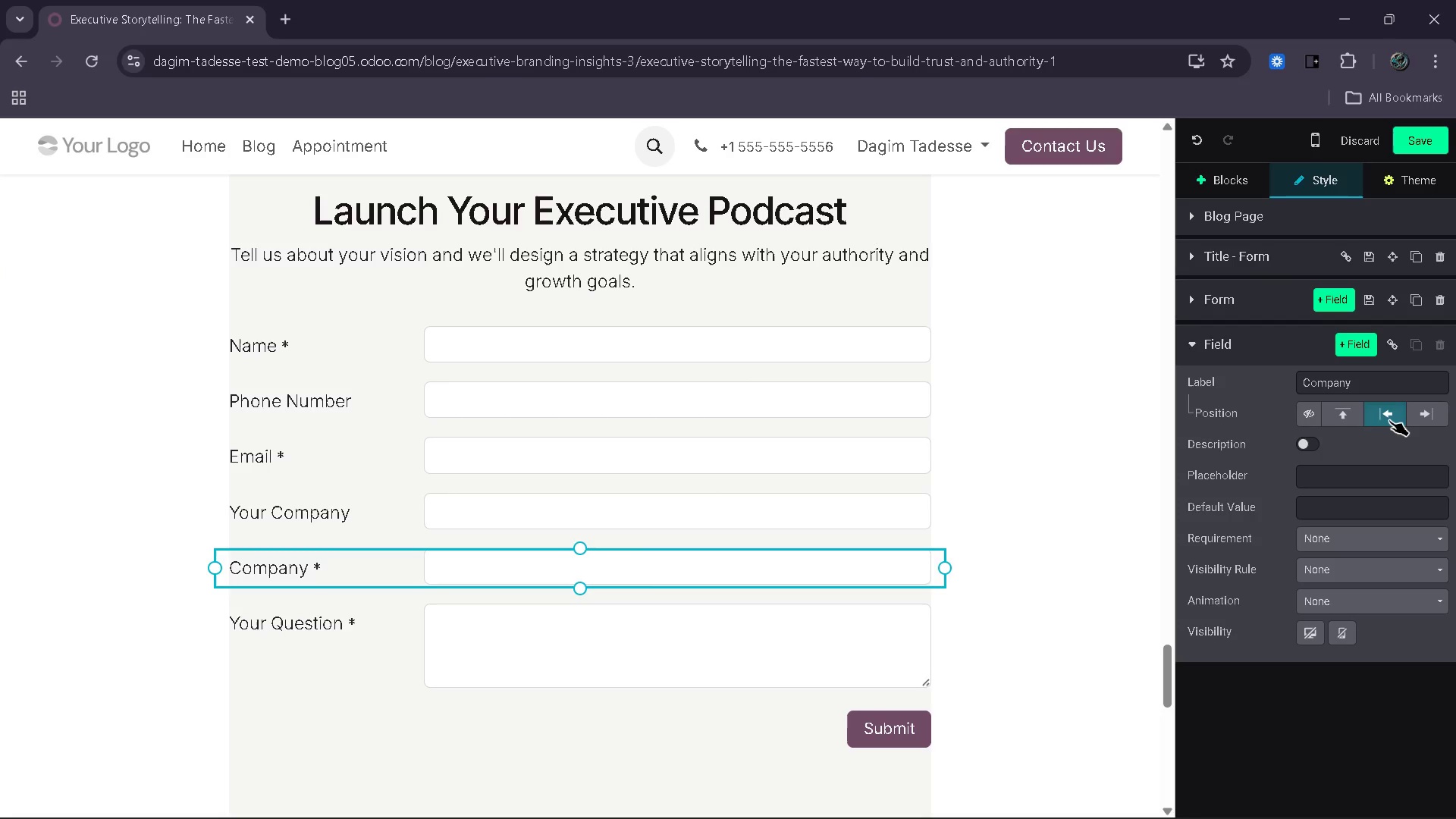 
left_click([736, 507])
 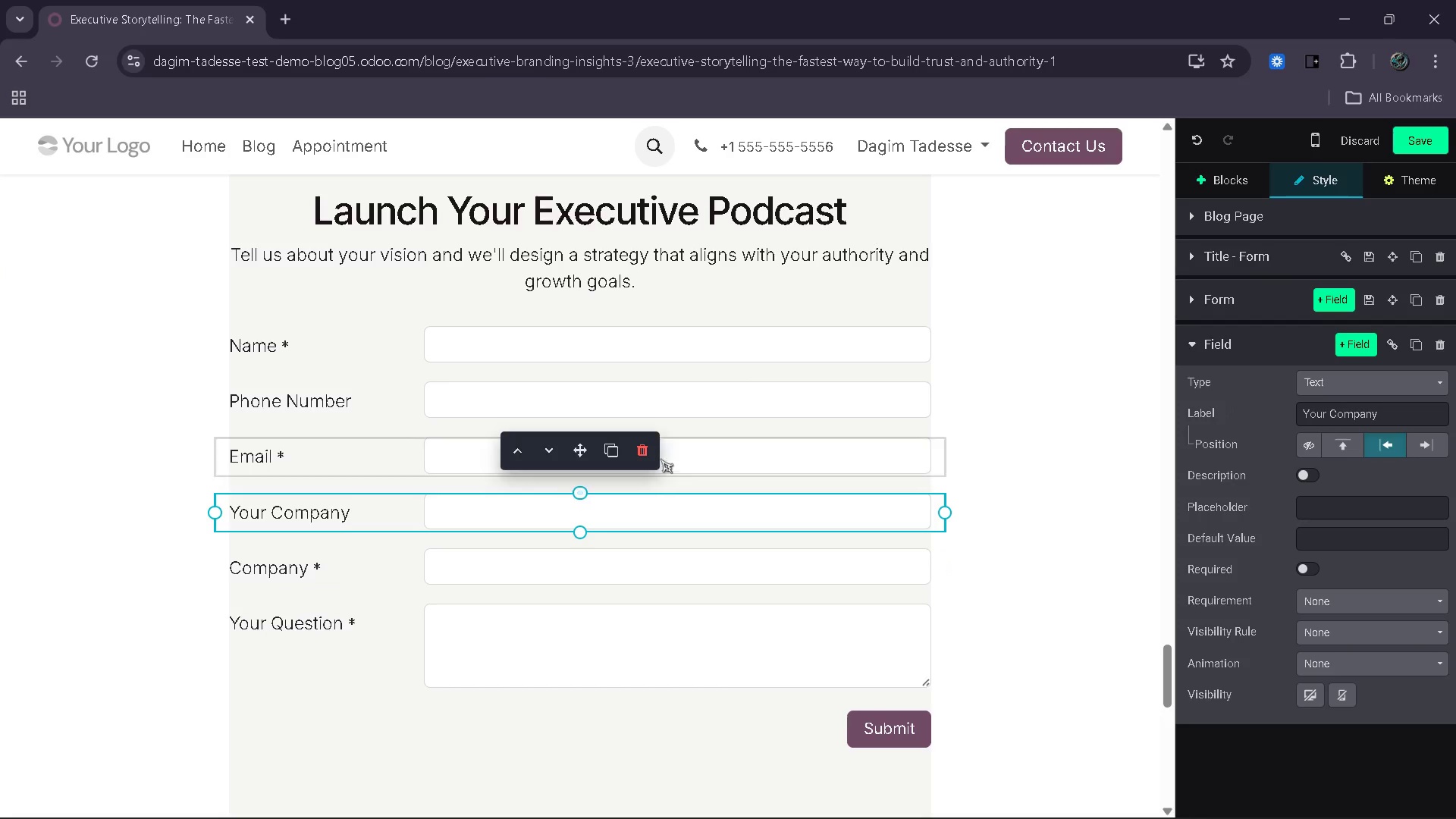 
left_click([652, 453])
 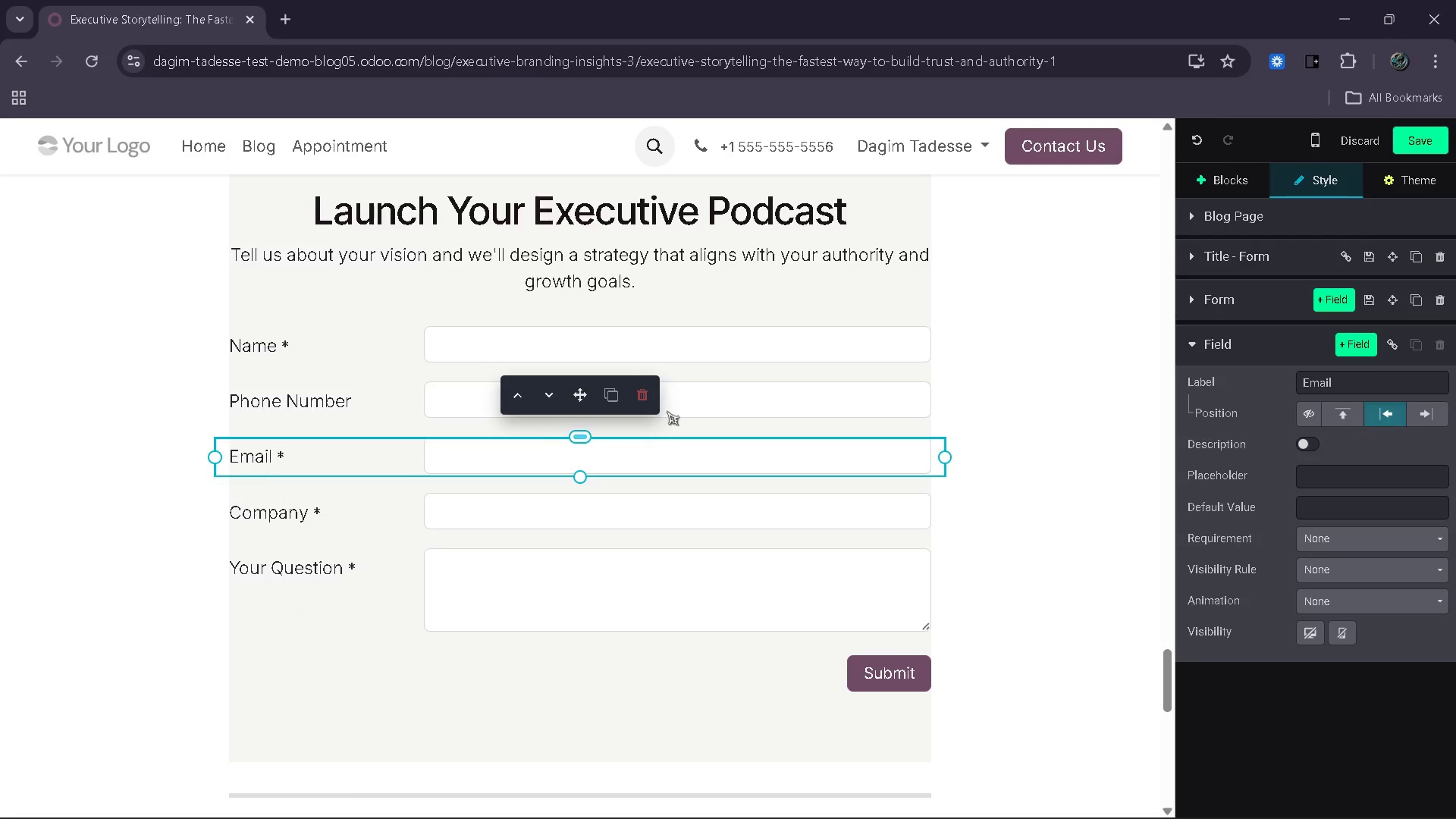 
left_click([689, 407])
 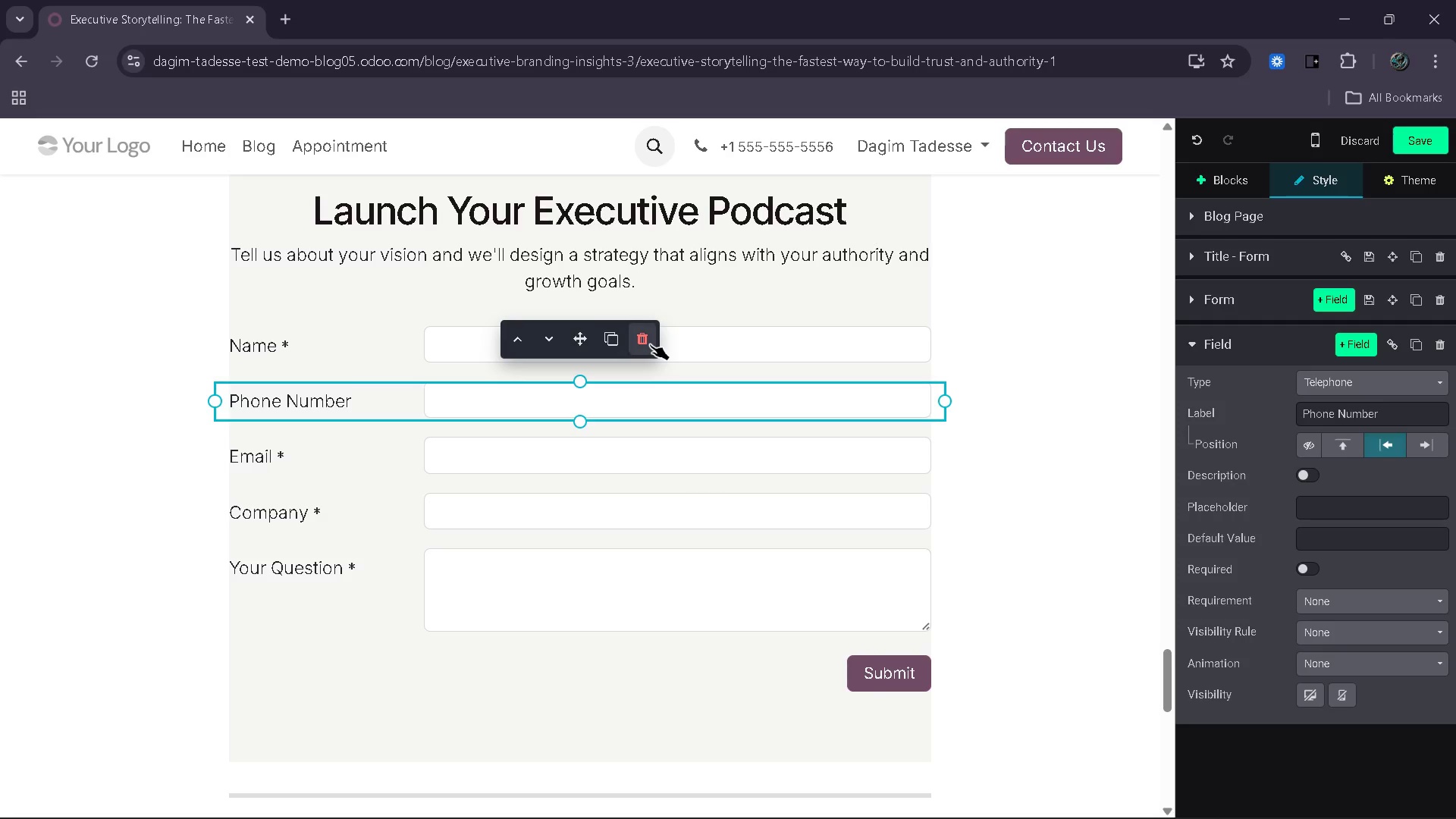 
left_click([650, 344])
 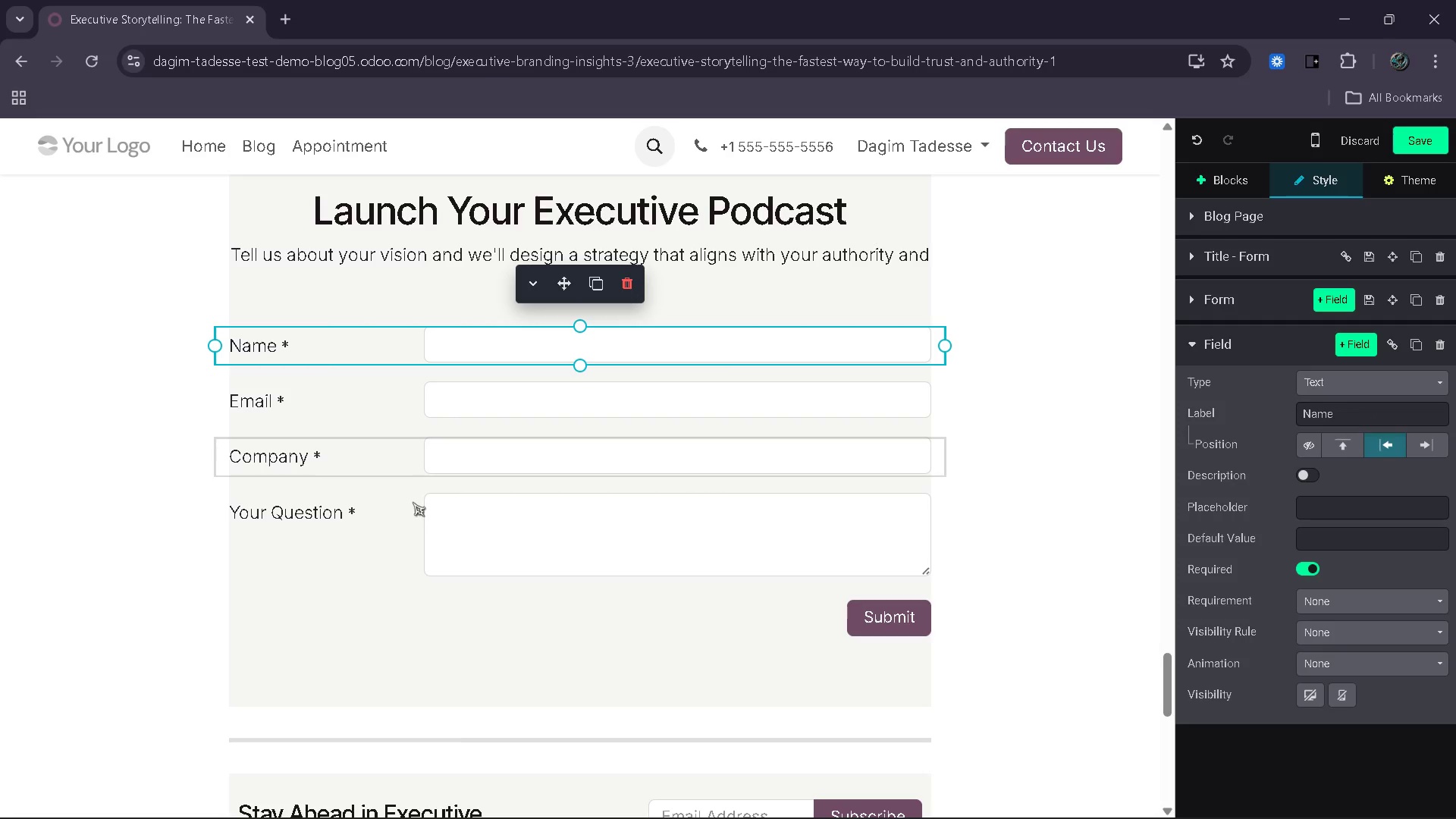 
left_click([405, 505])
 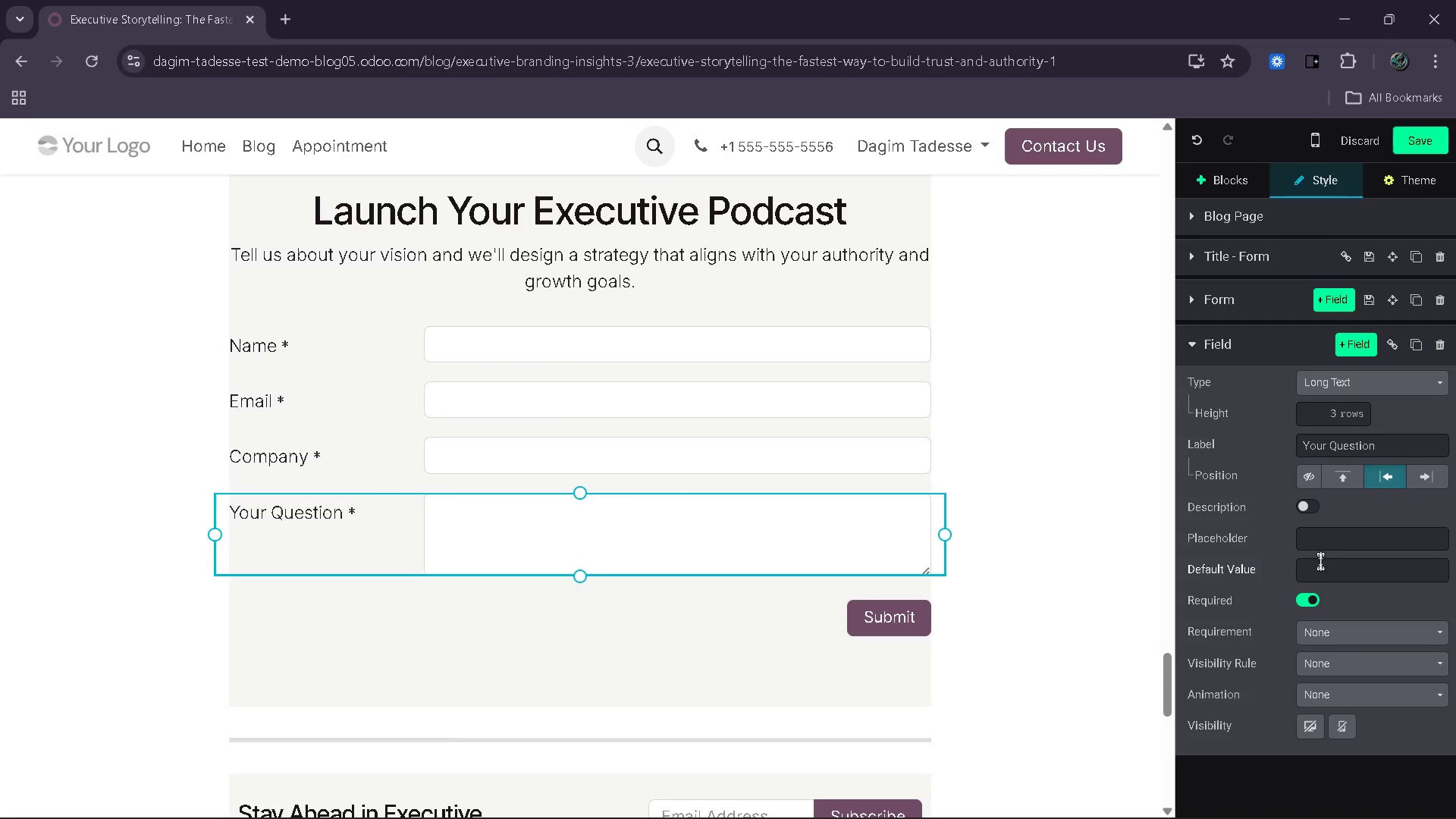 
left_click_drag(start_coordinate=[1384, 441], to_coordinate=[1288, 463])
 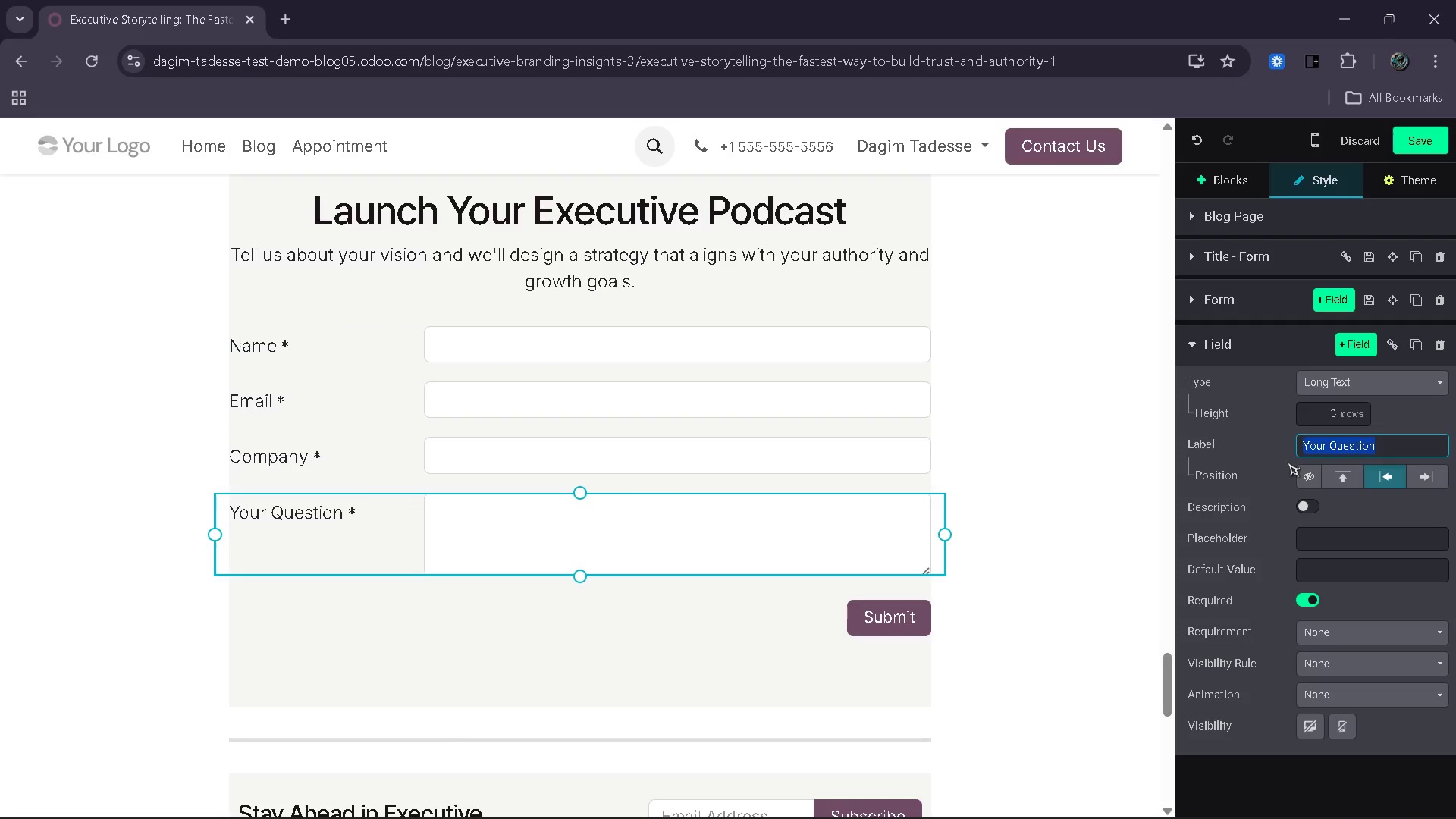 
type(Message)
 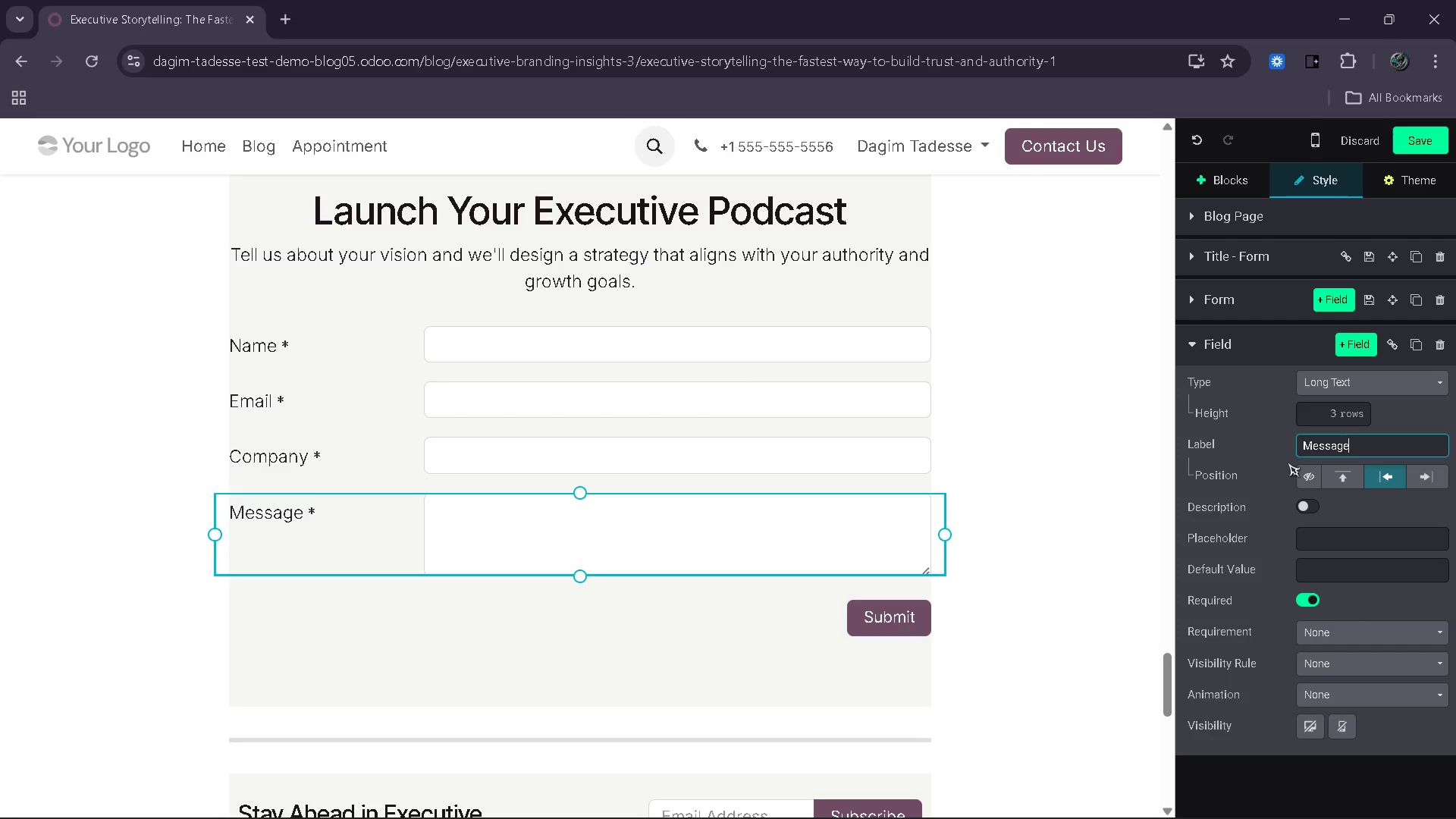 
wait(7.05)
 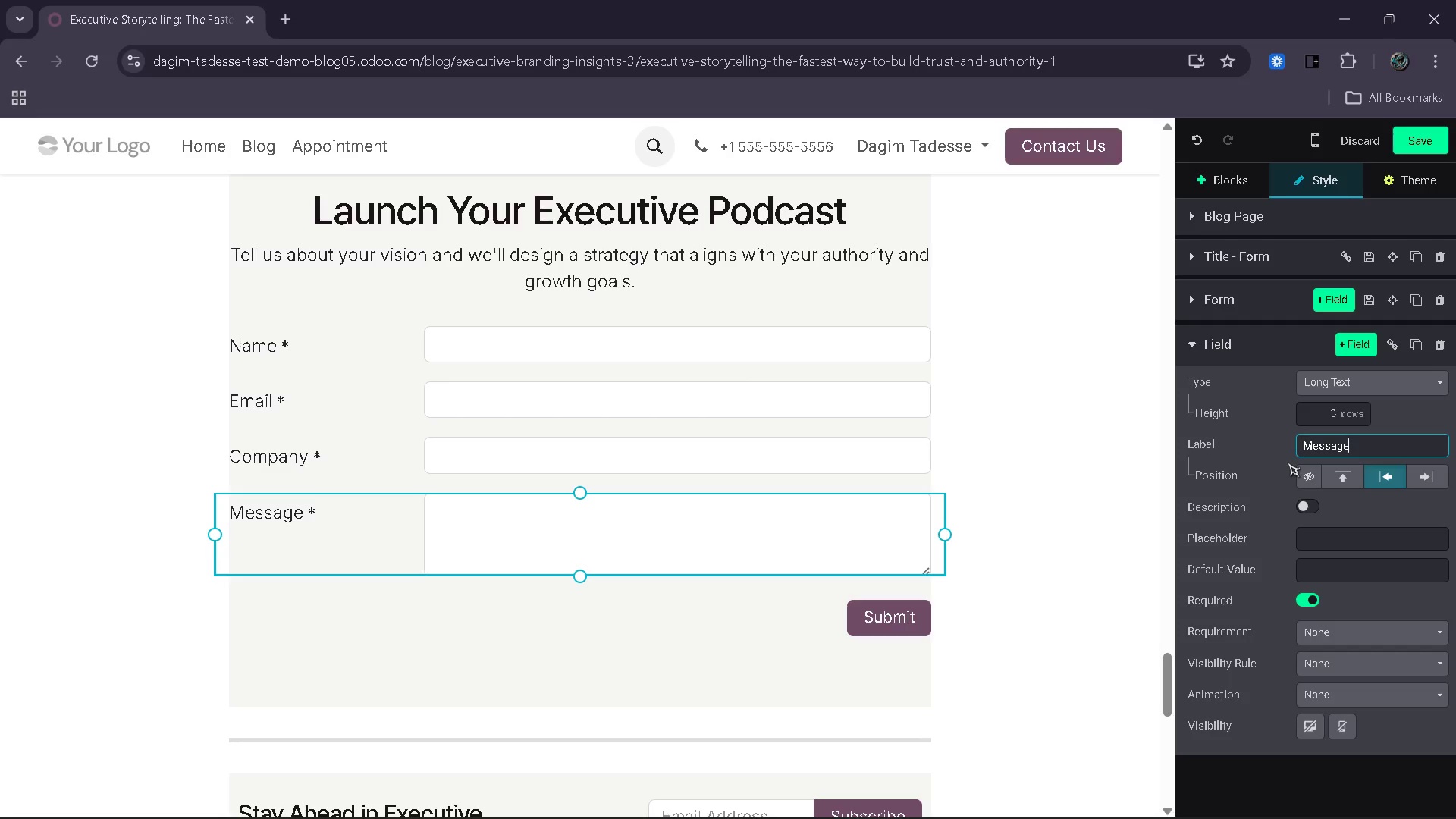 
left_click([1358, 547])
 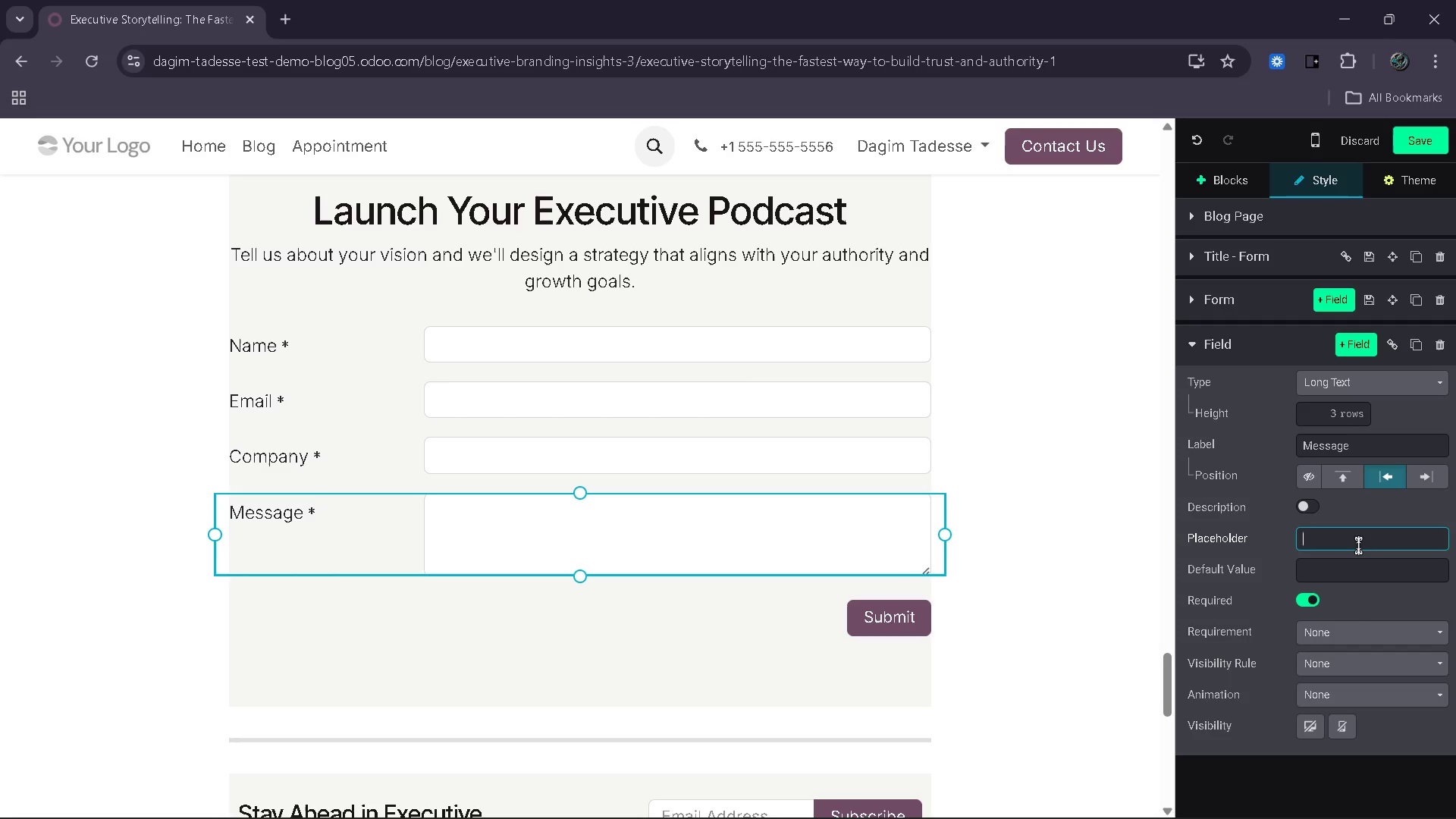 
type(Tell us your podcast vision)
 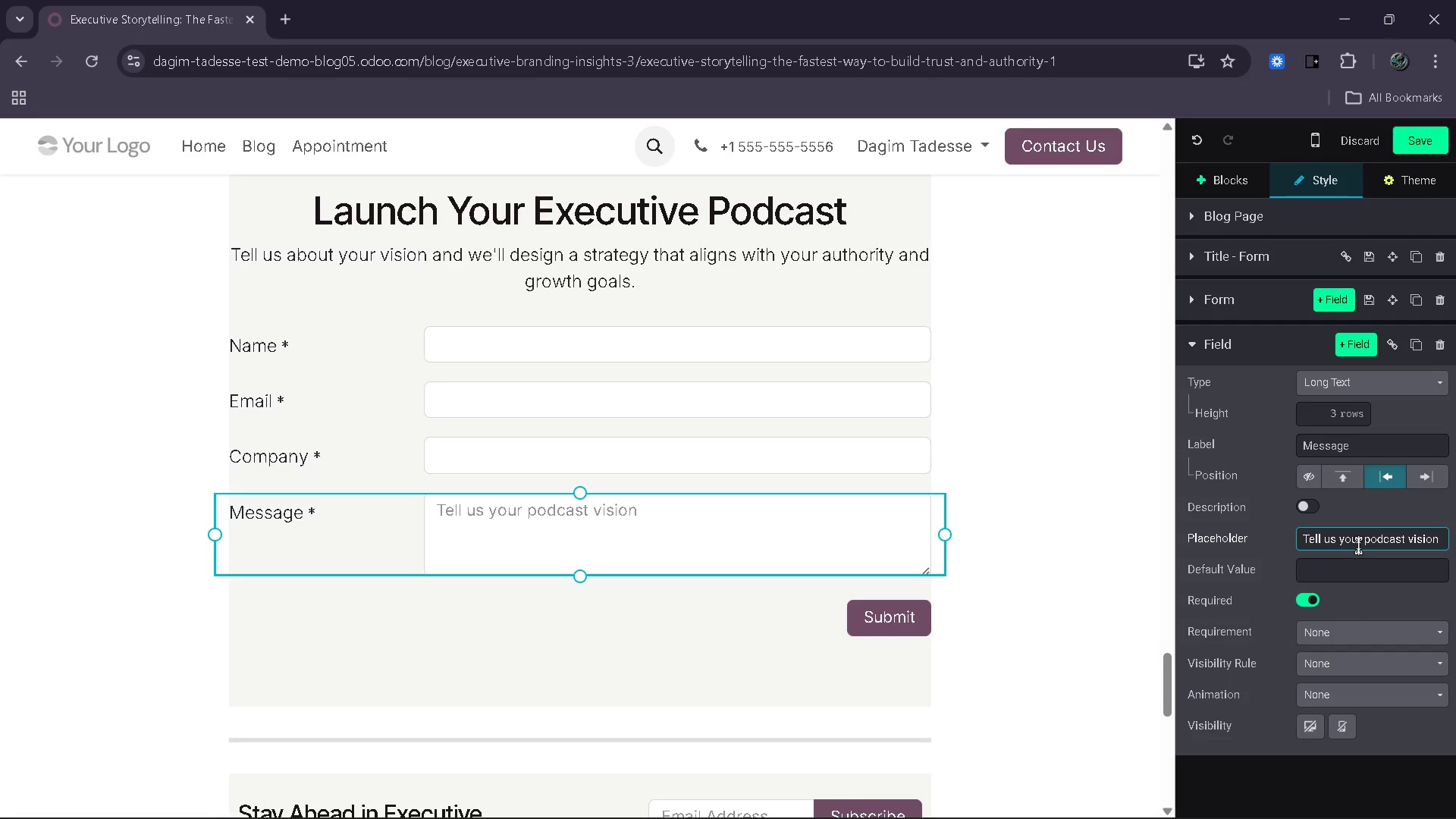 
wait(11.22)
 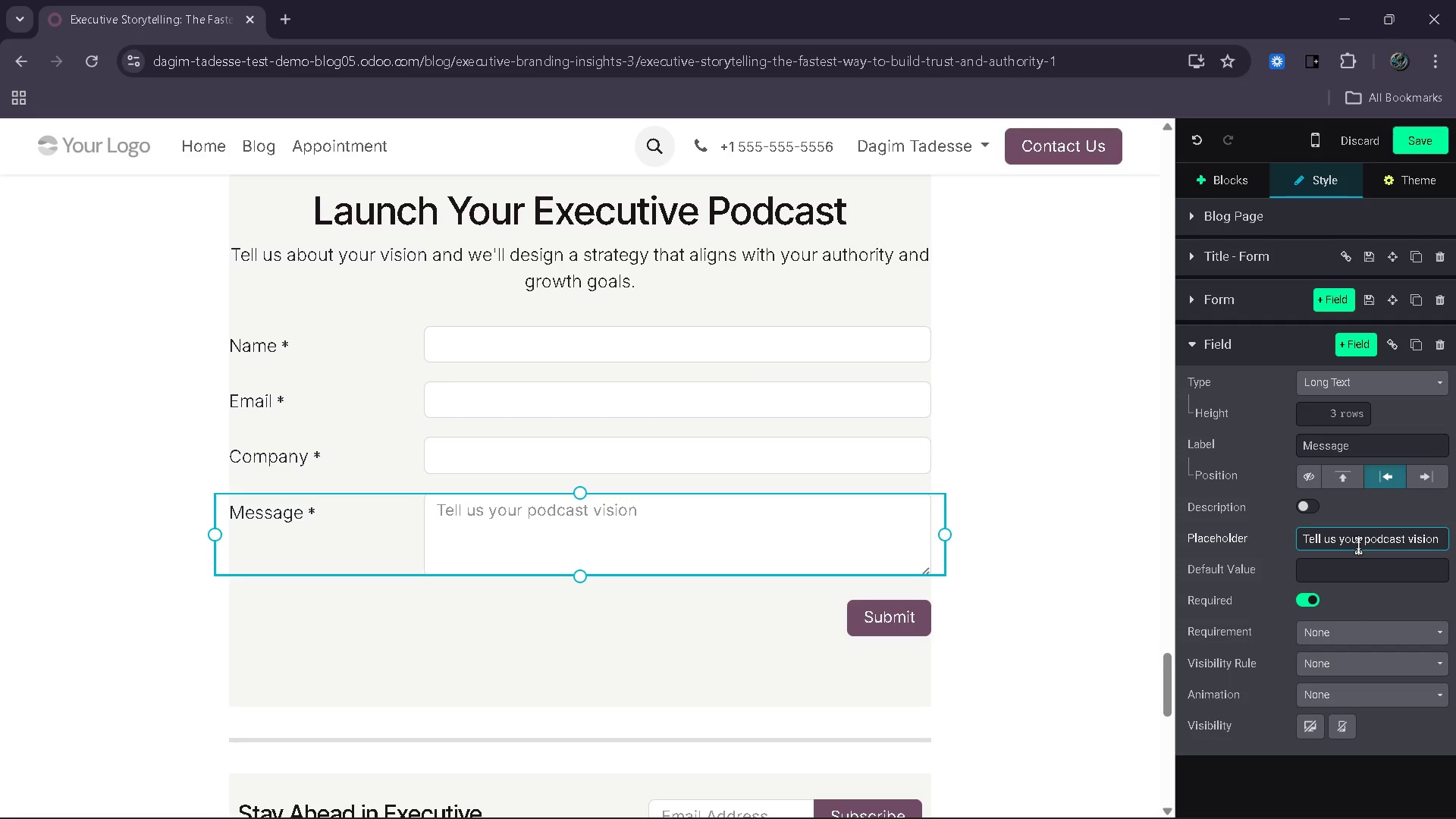 
left_click([1332, 294])
 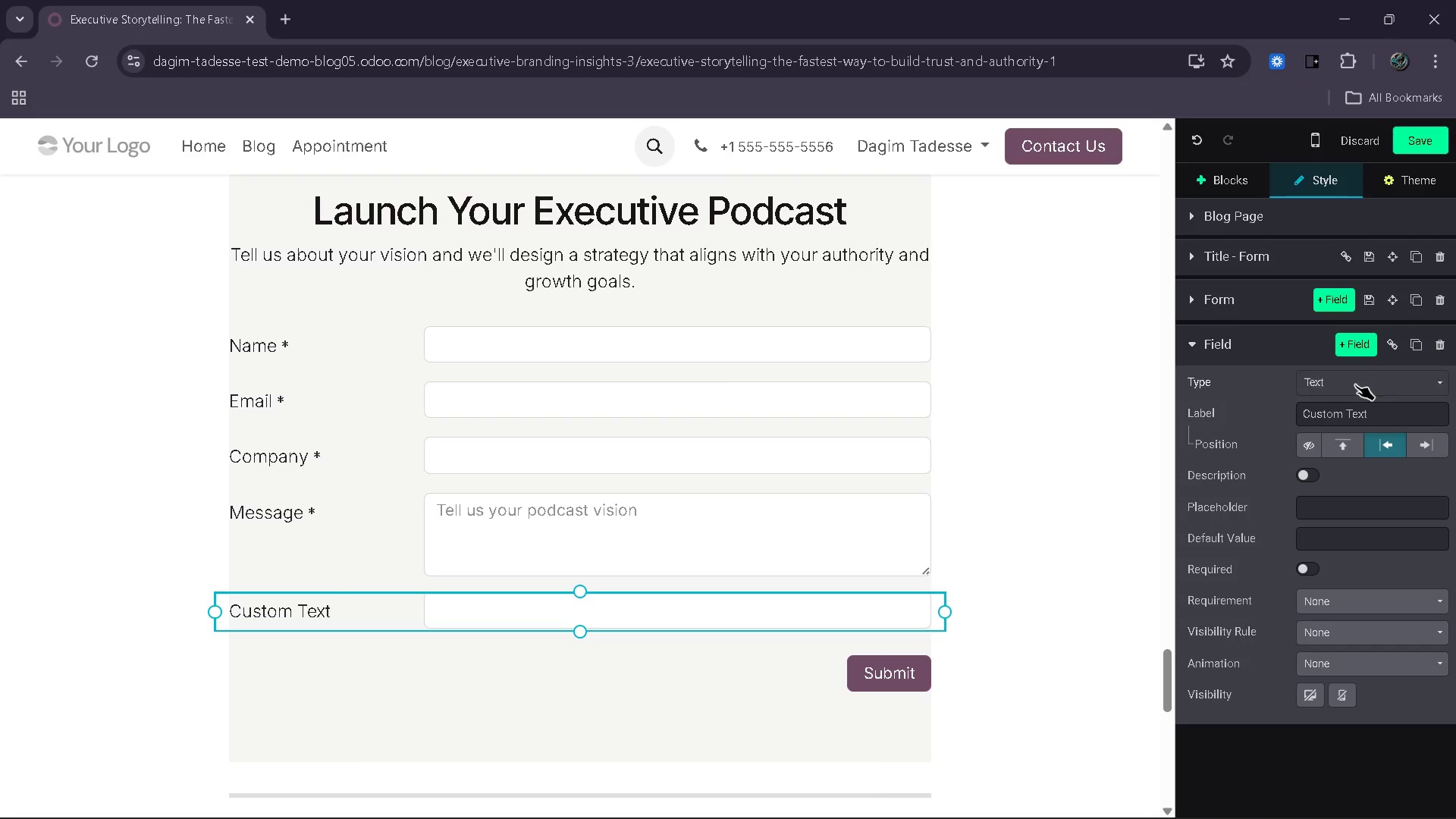 
left_click([1373, 386])
 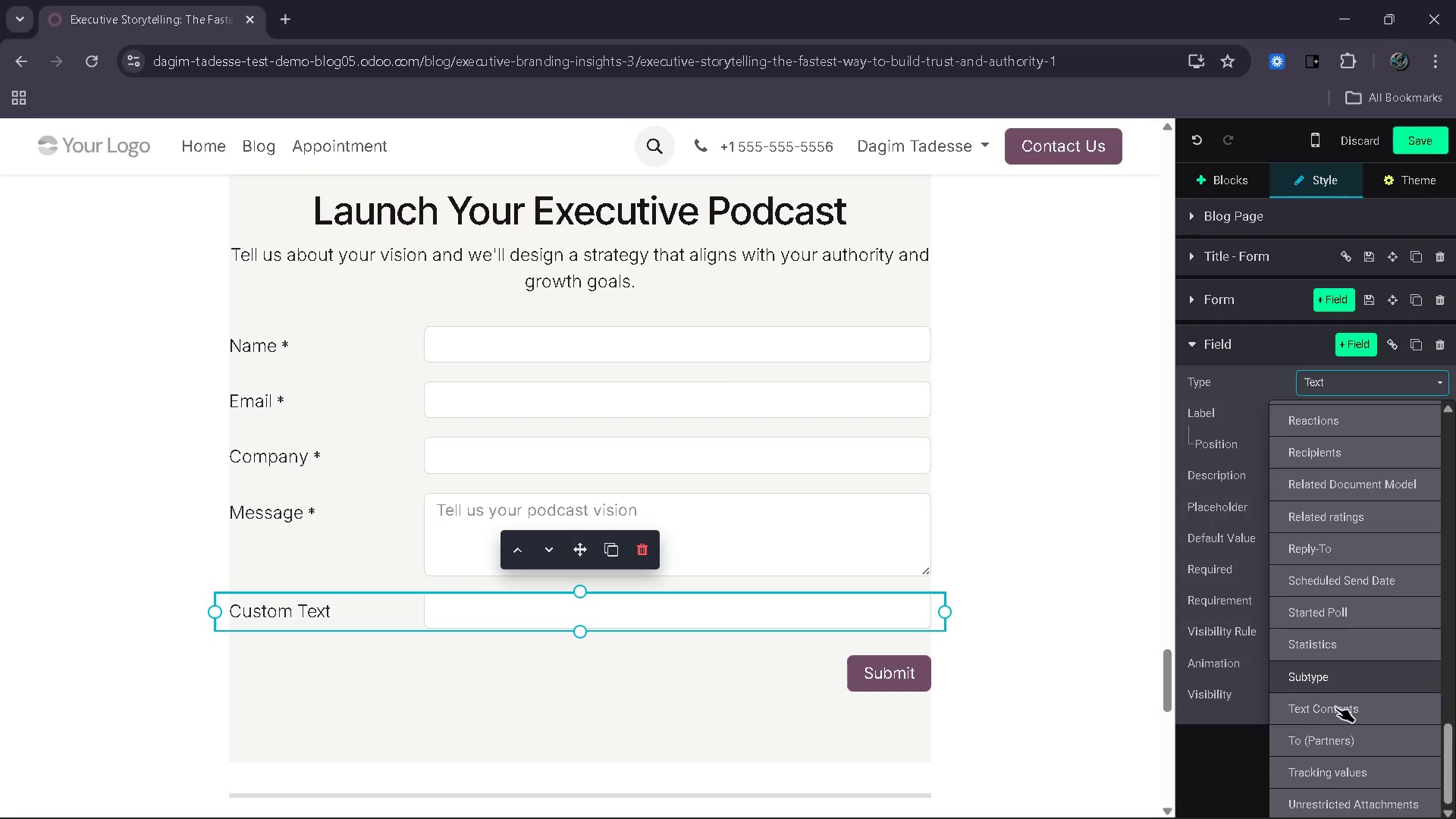 
wait(6.66)
 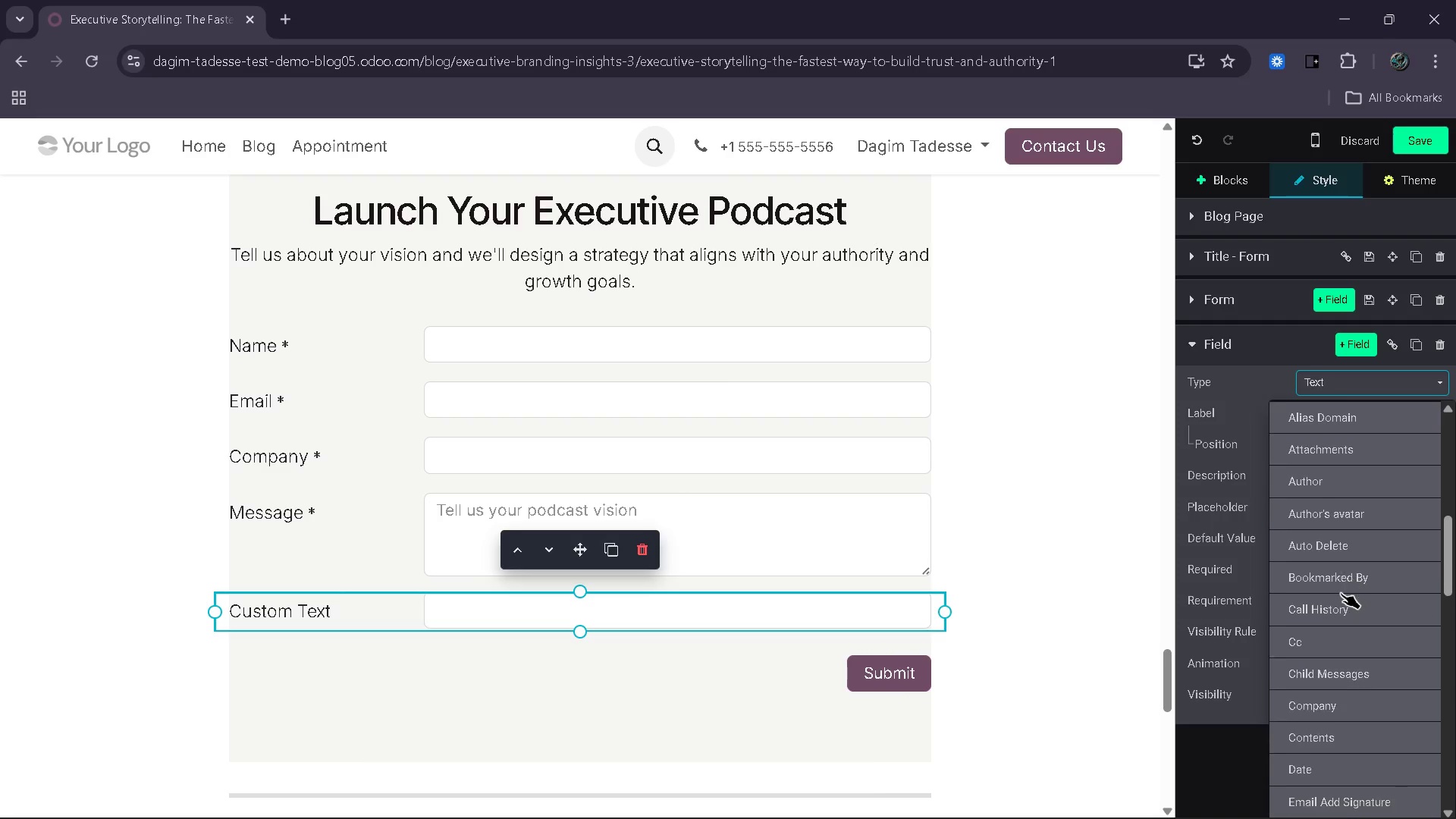 
mouse_move([1308, 488])
 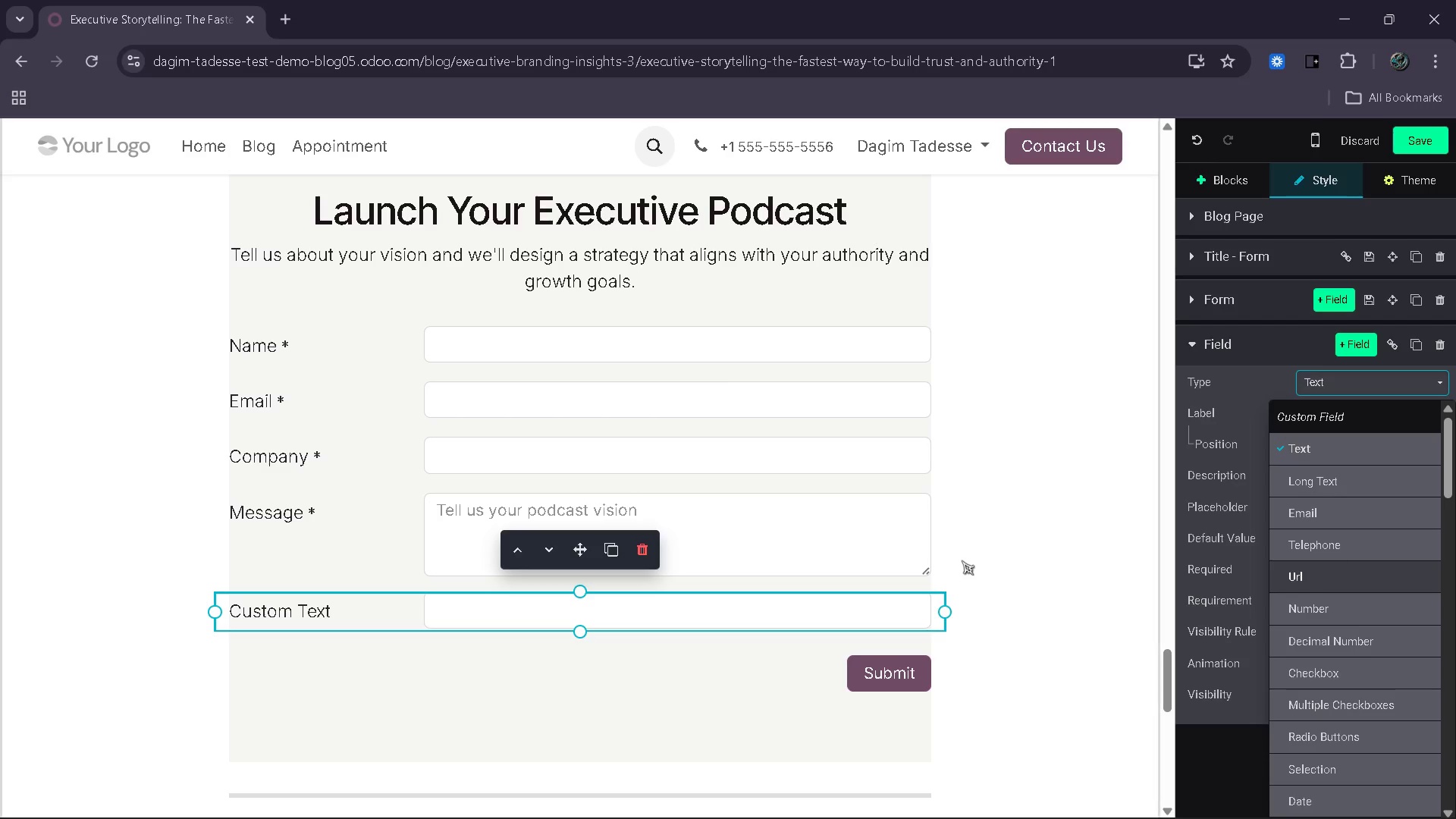 
left_click([962, 560])
 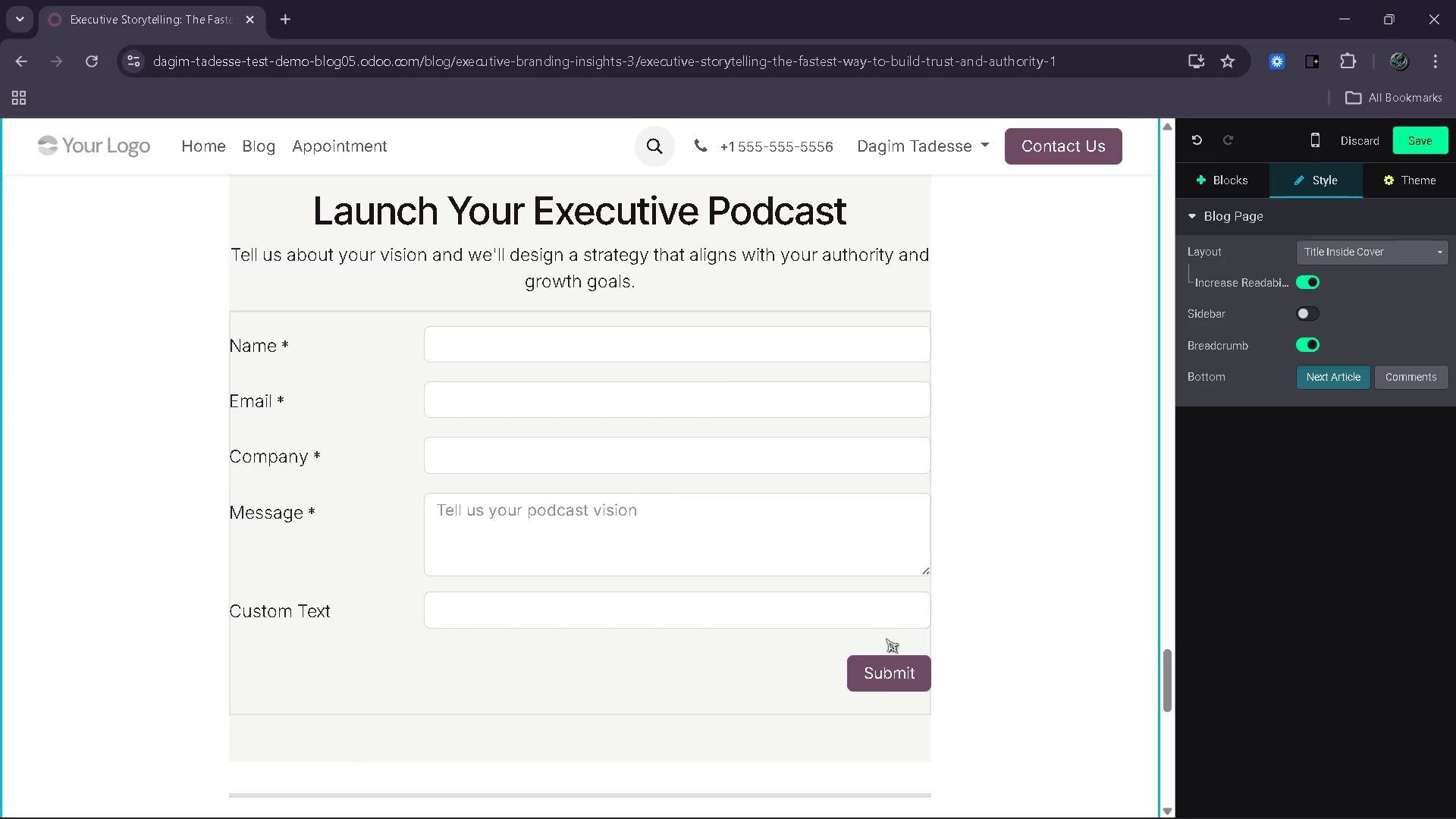 
left_click([886, 616])
 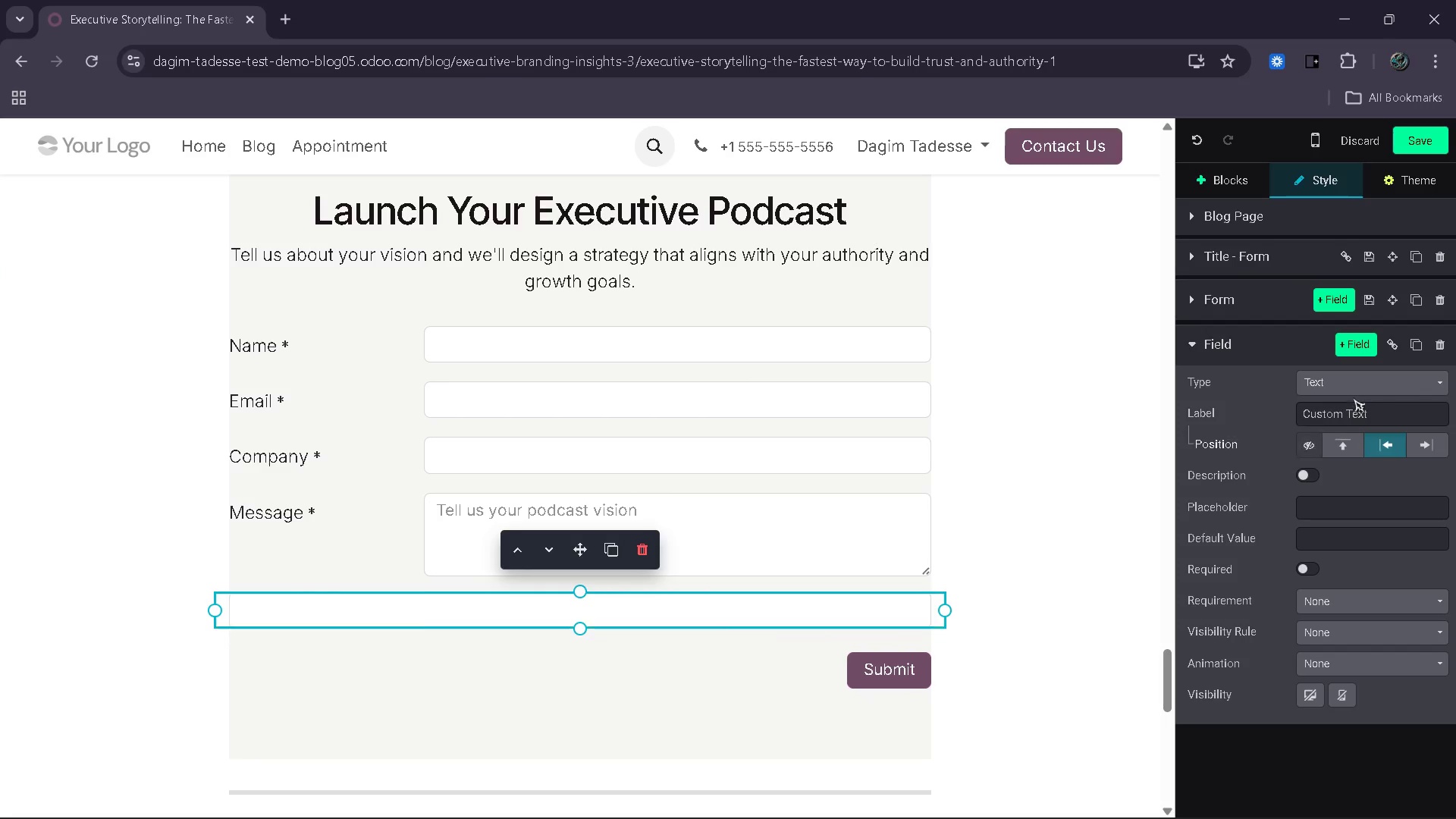 
left_click([1388, 384])
 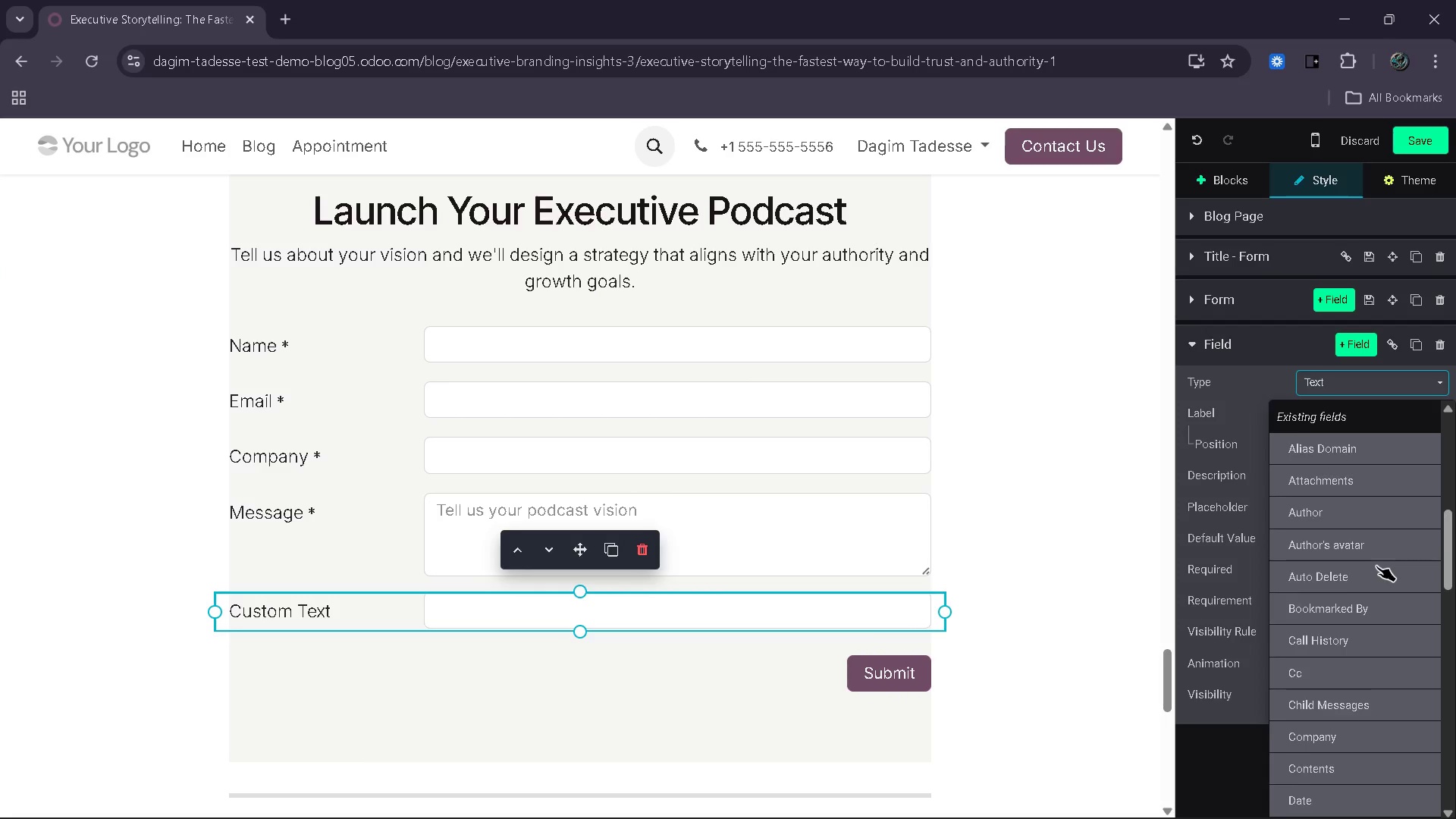 
left_click([1350, 378])
 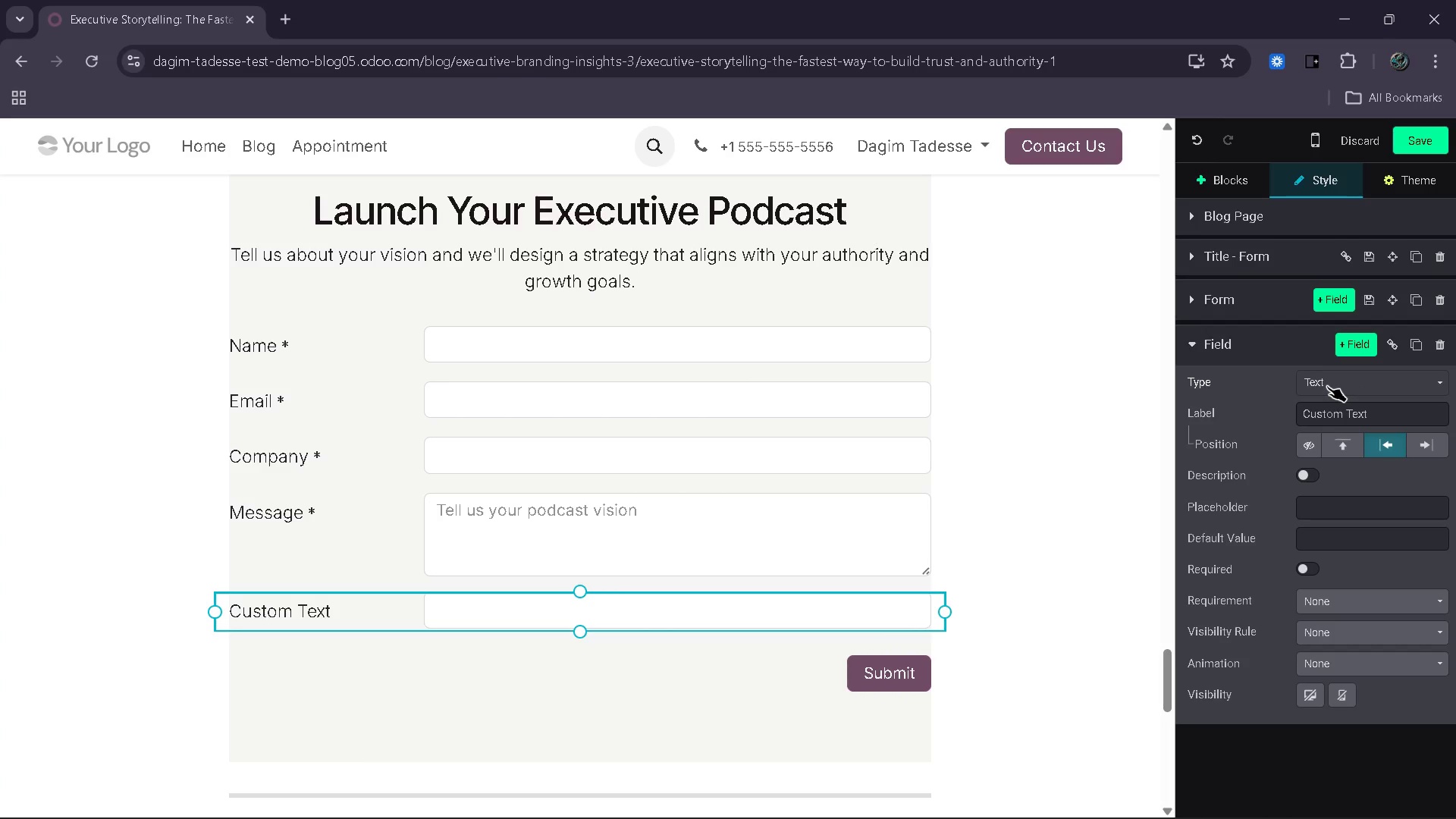 
left_click([1327, 386])
 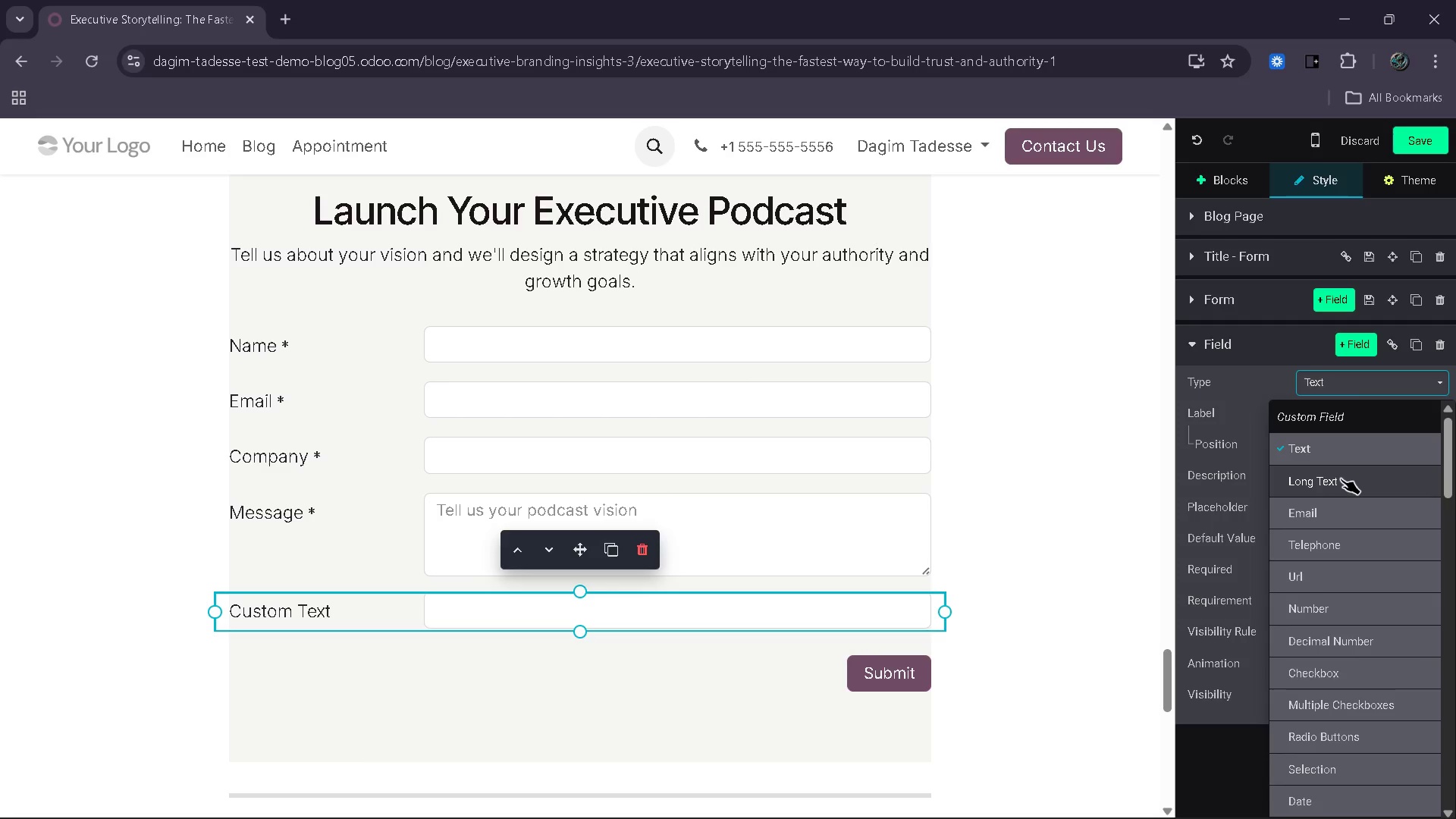 
type(ta)
 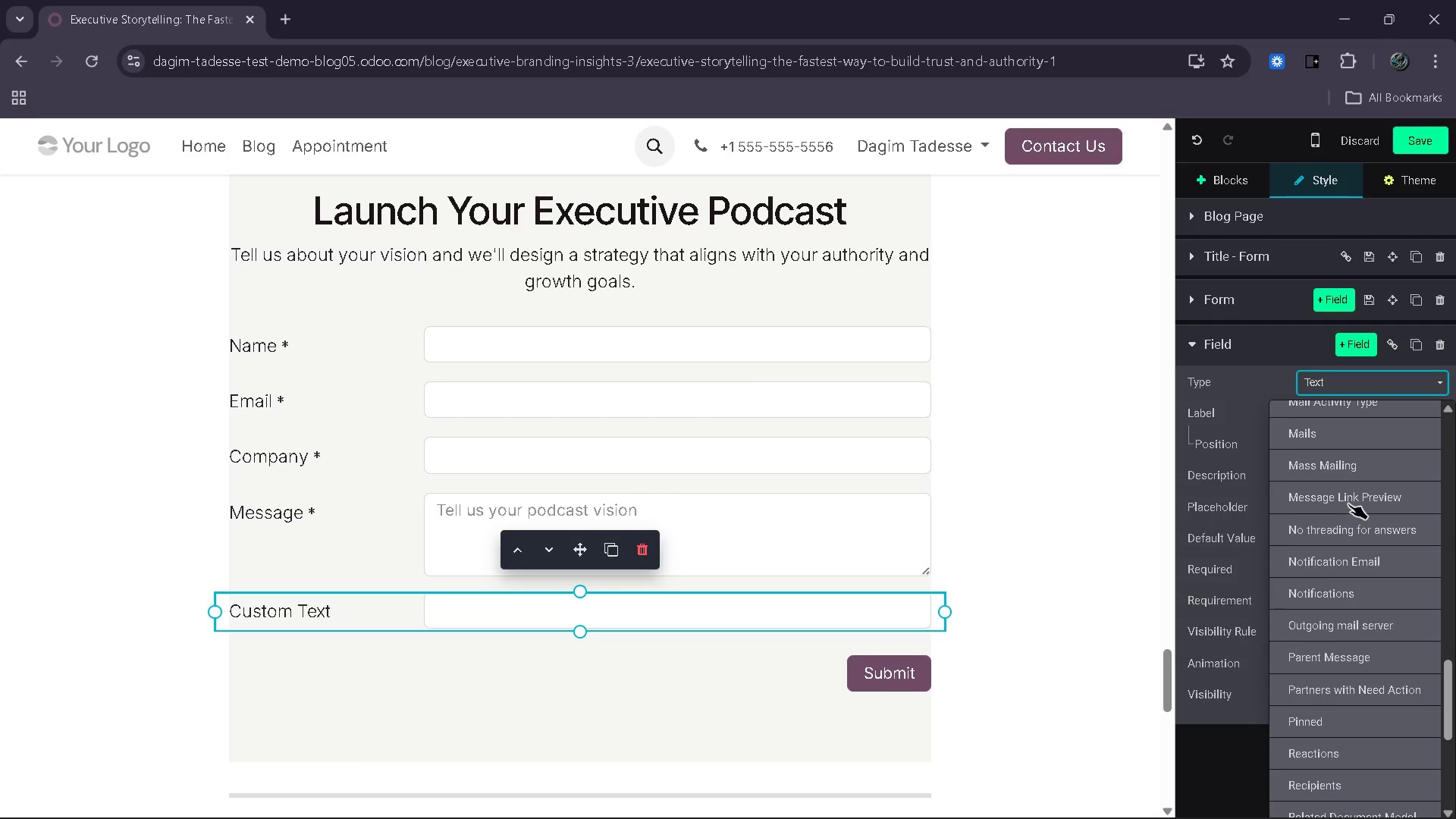 
wait(13.16)
 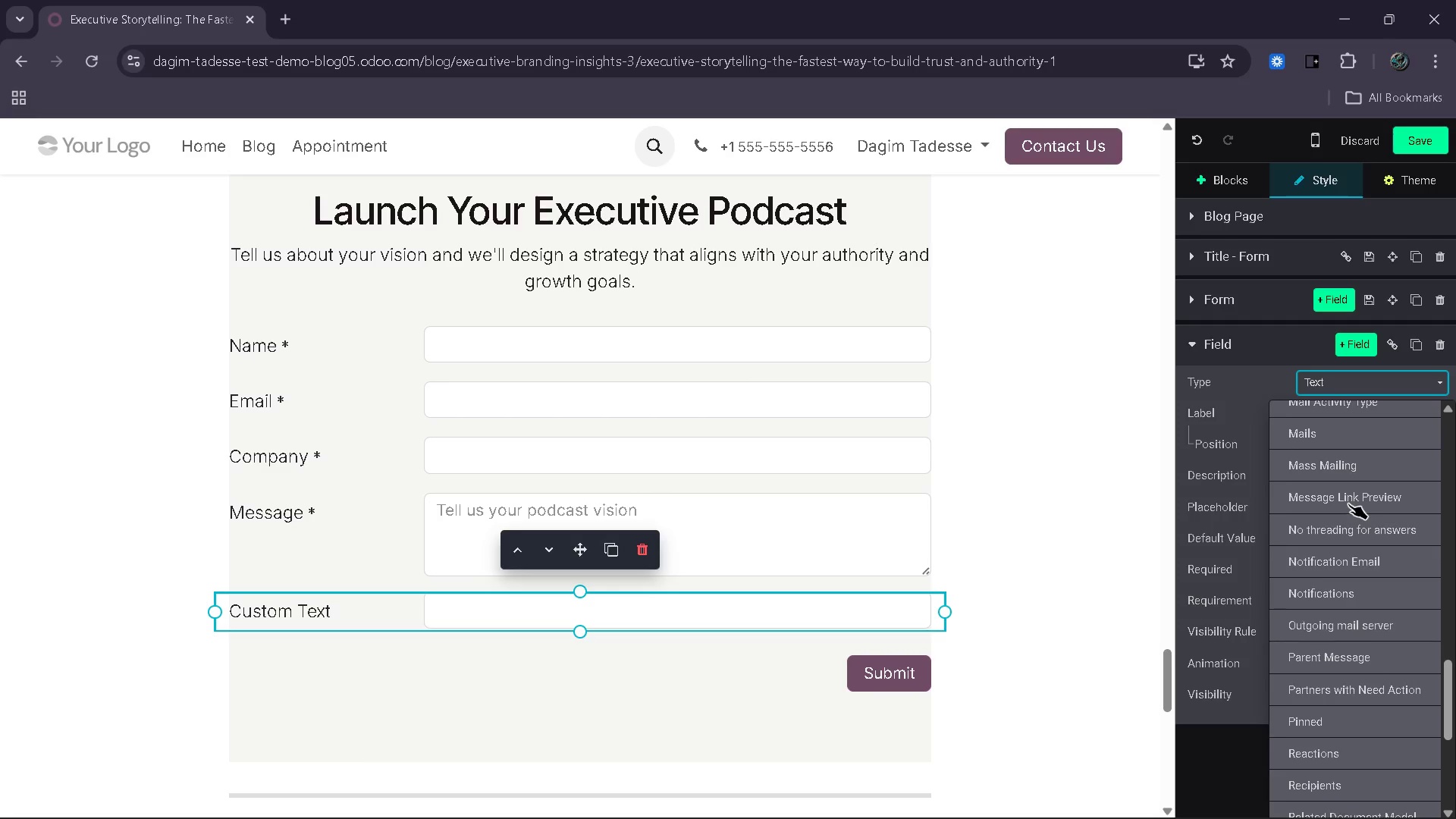 
left_click([977, 460])
 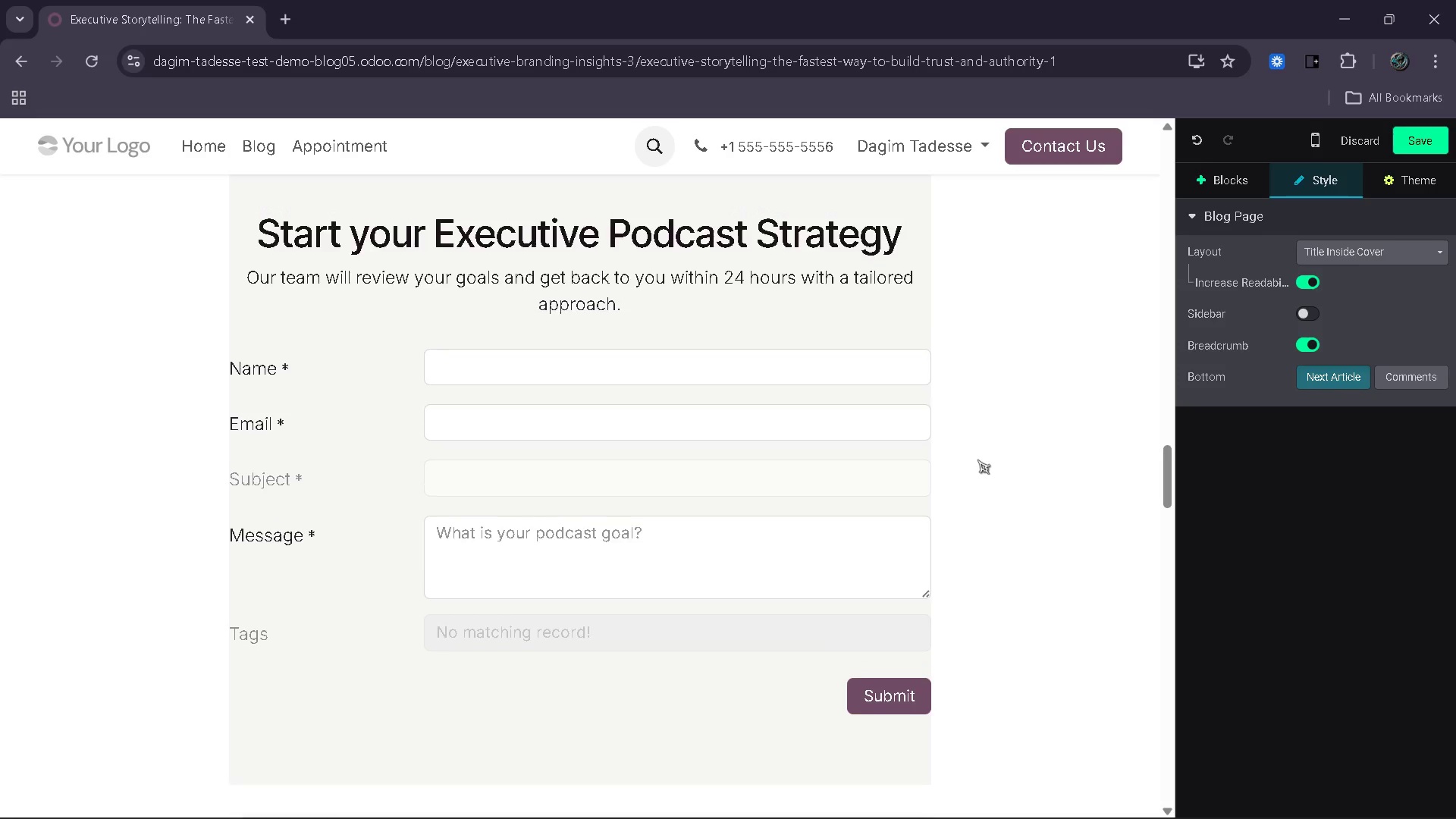 
left_click([790, 641])
 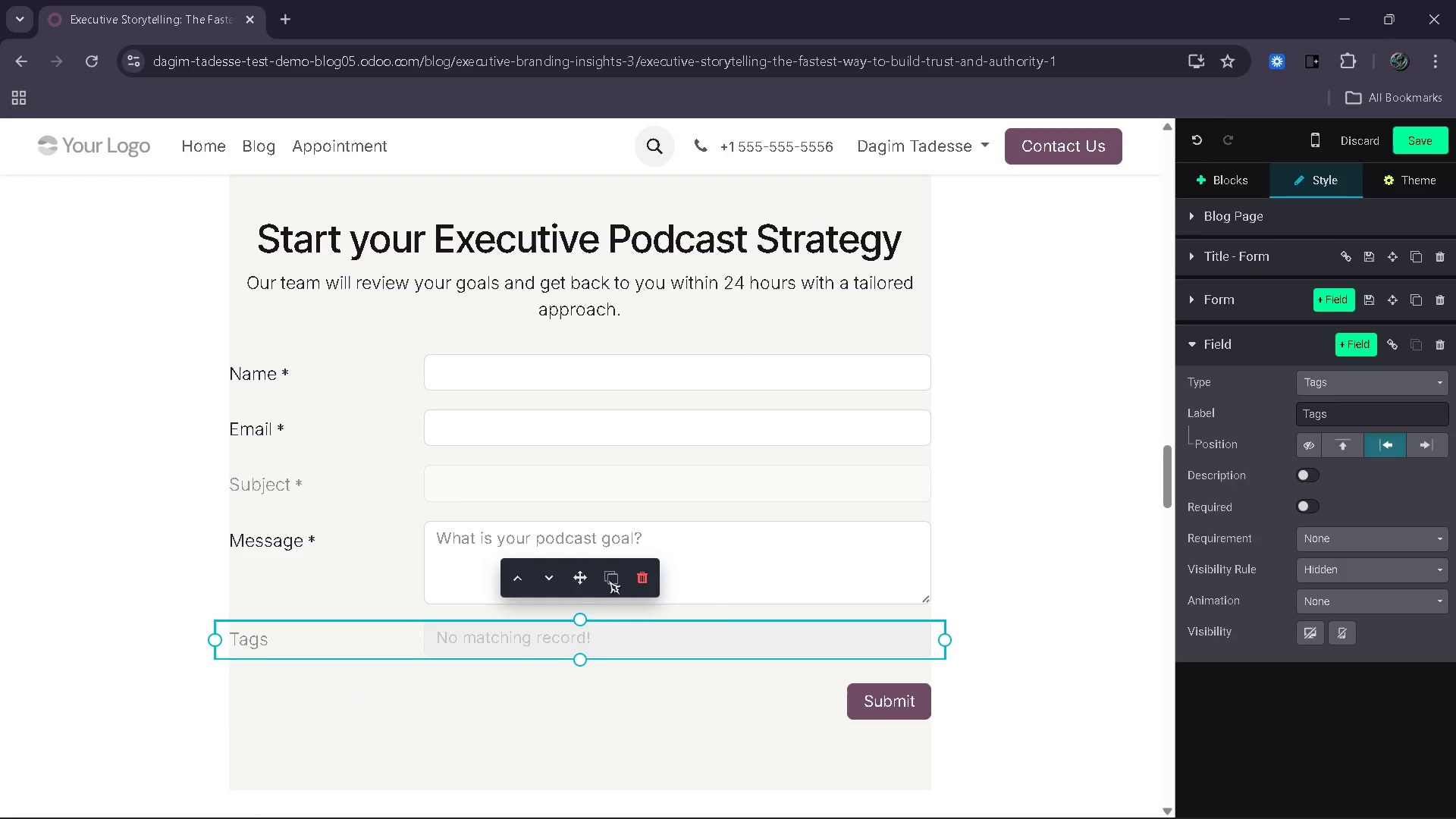 
left_click([613, 575])
 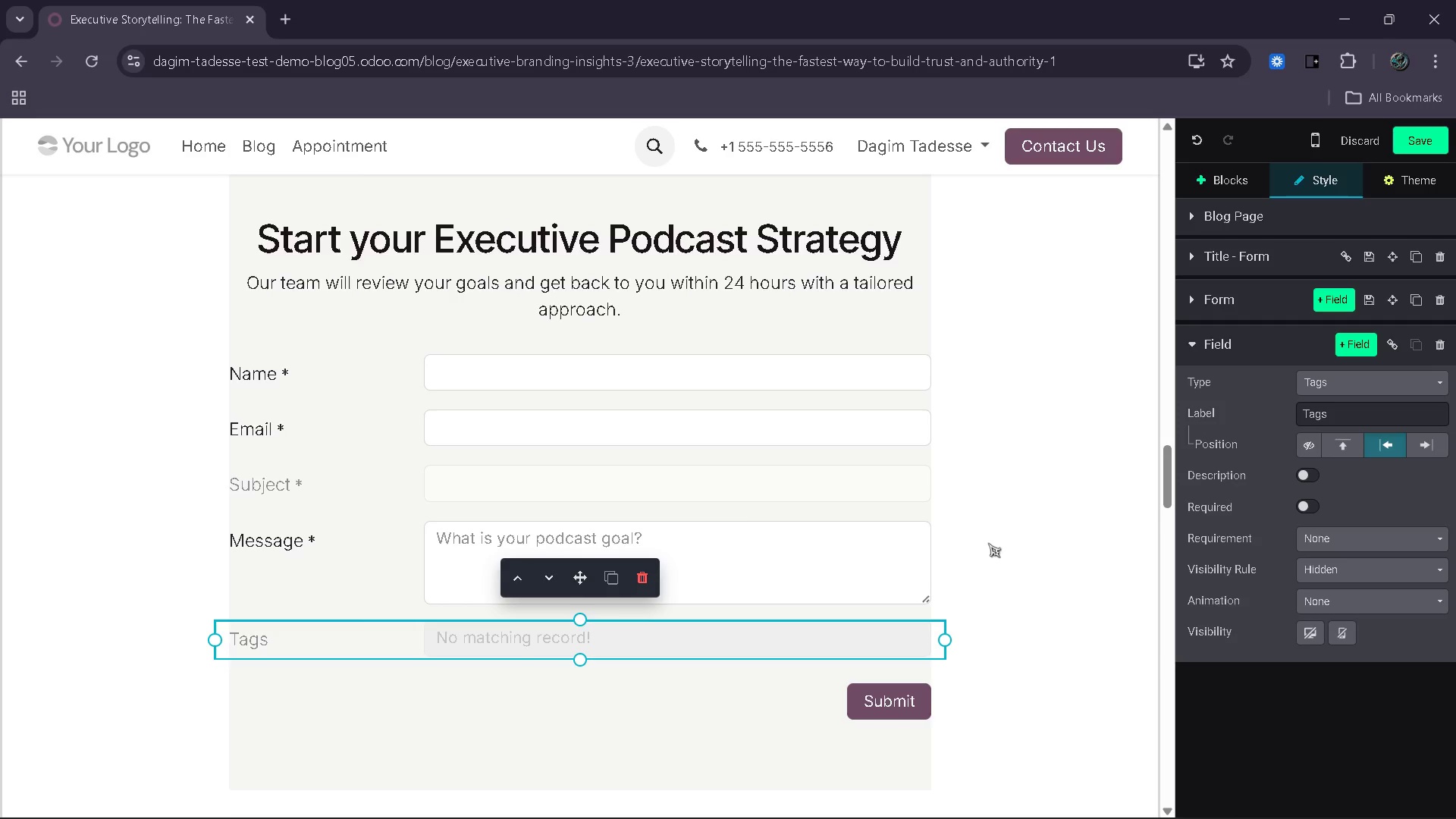 
wait(6.5)
 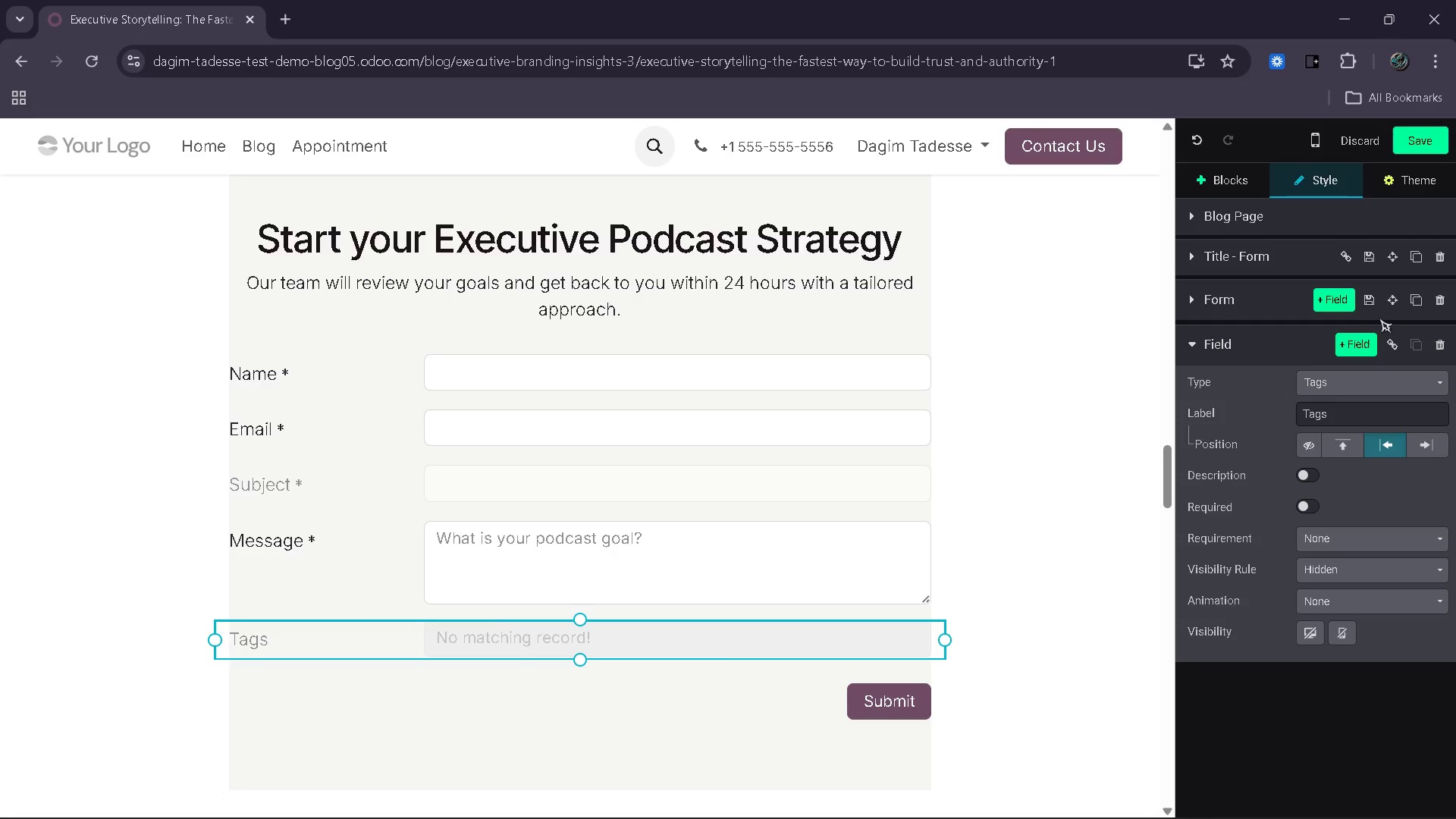 
left_click([1357, 574])
 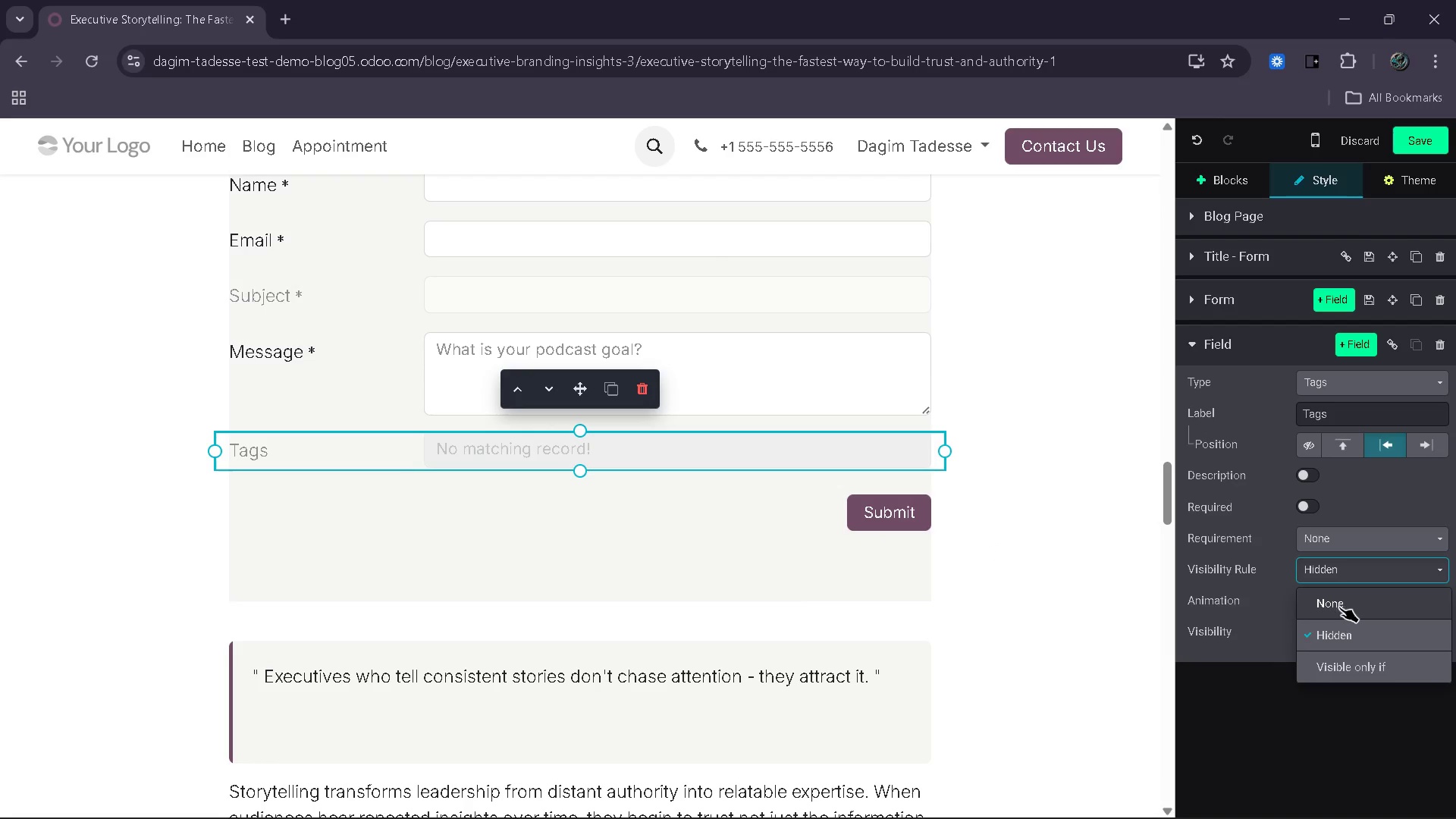 
left_click([1339, 607])
 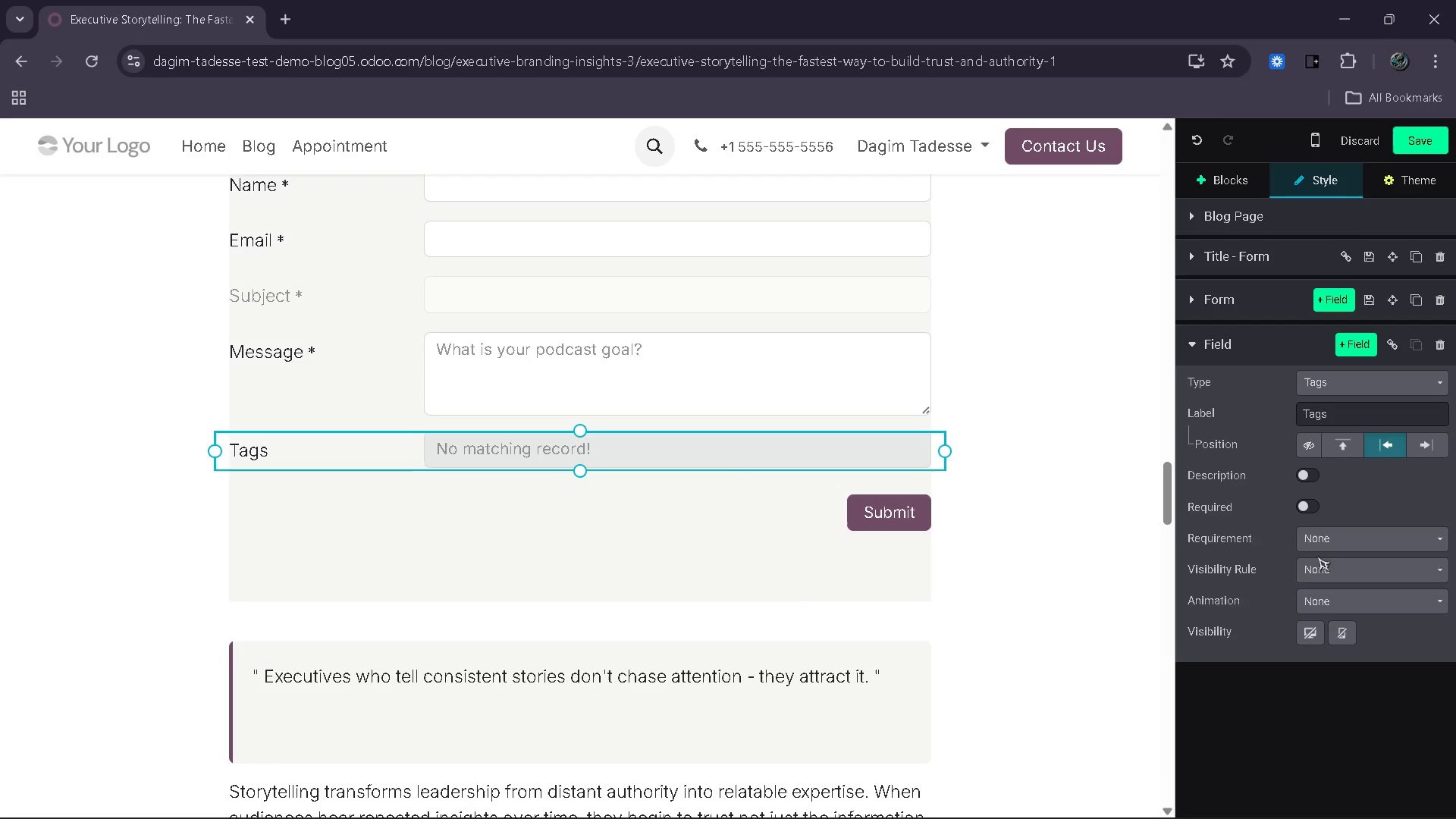 
left_click([1354, 573])
 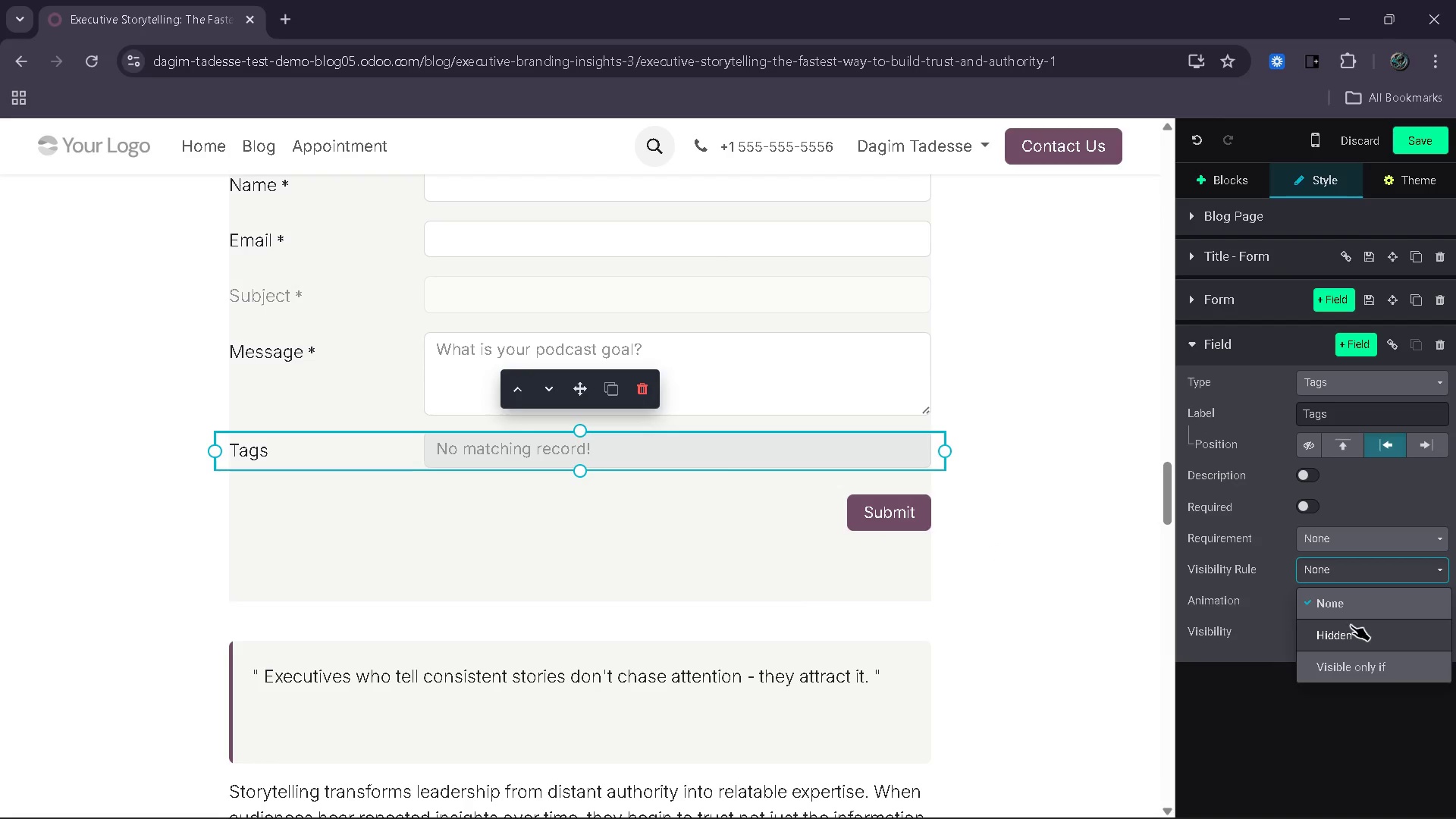 
left_click([1351, 625])
 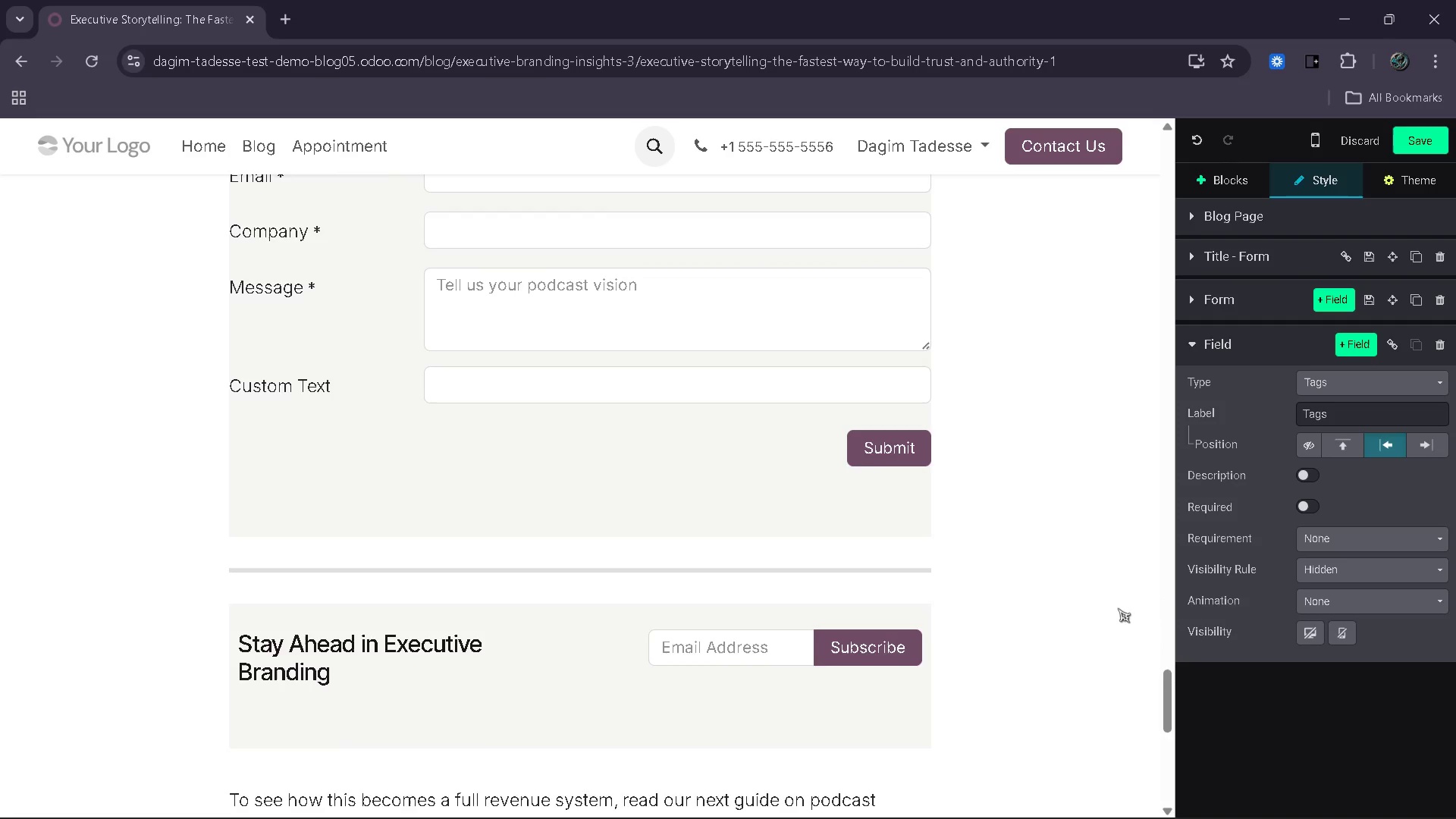 
wait(5.59)
 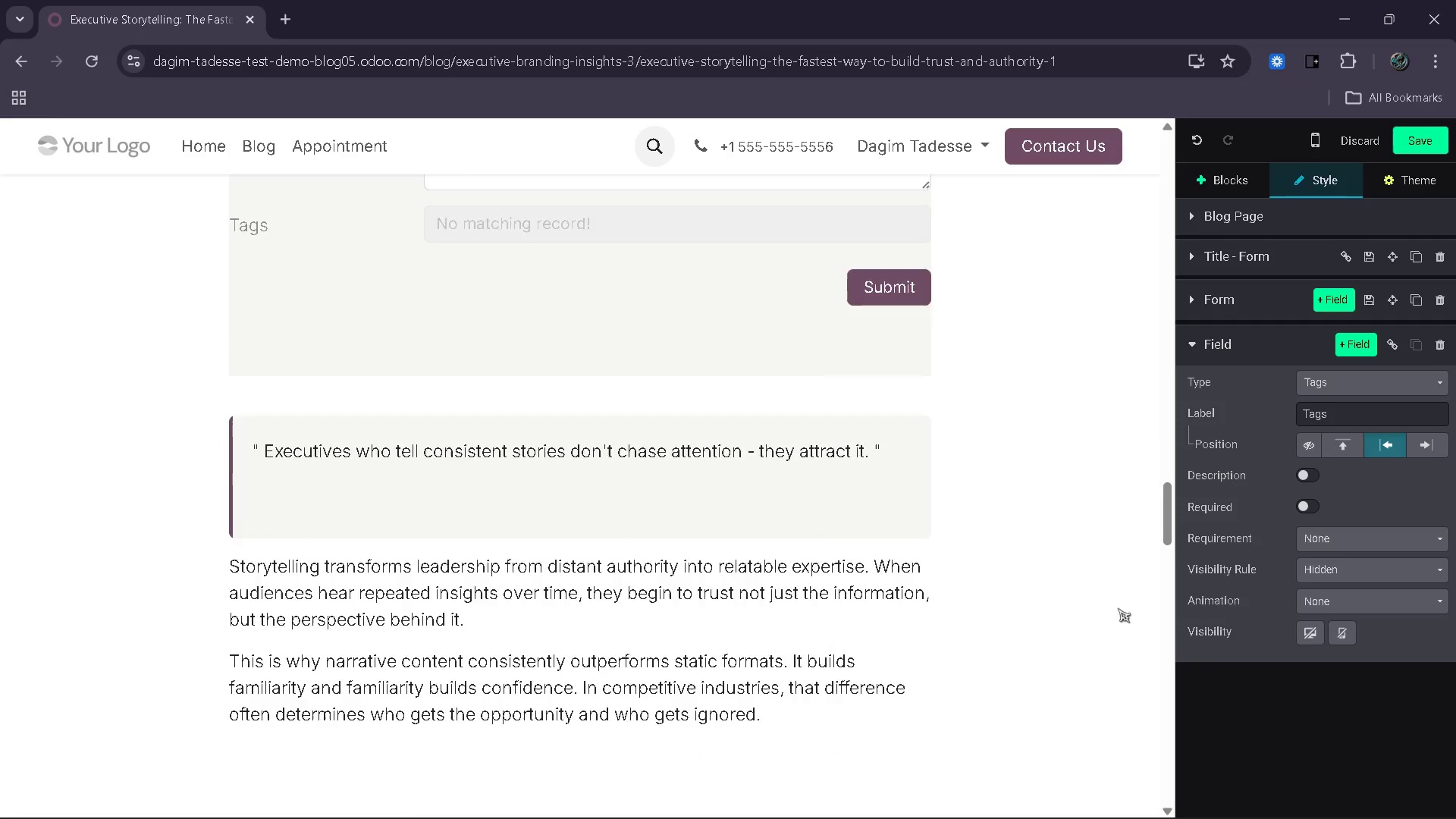 
left_click([841, 430])
 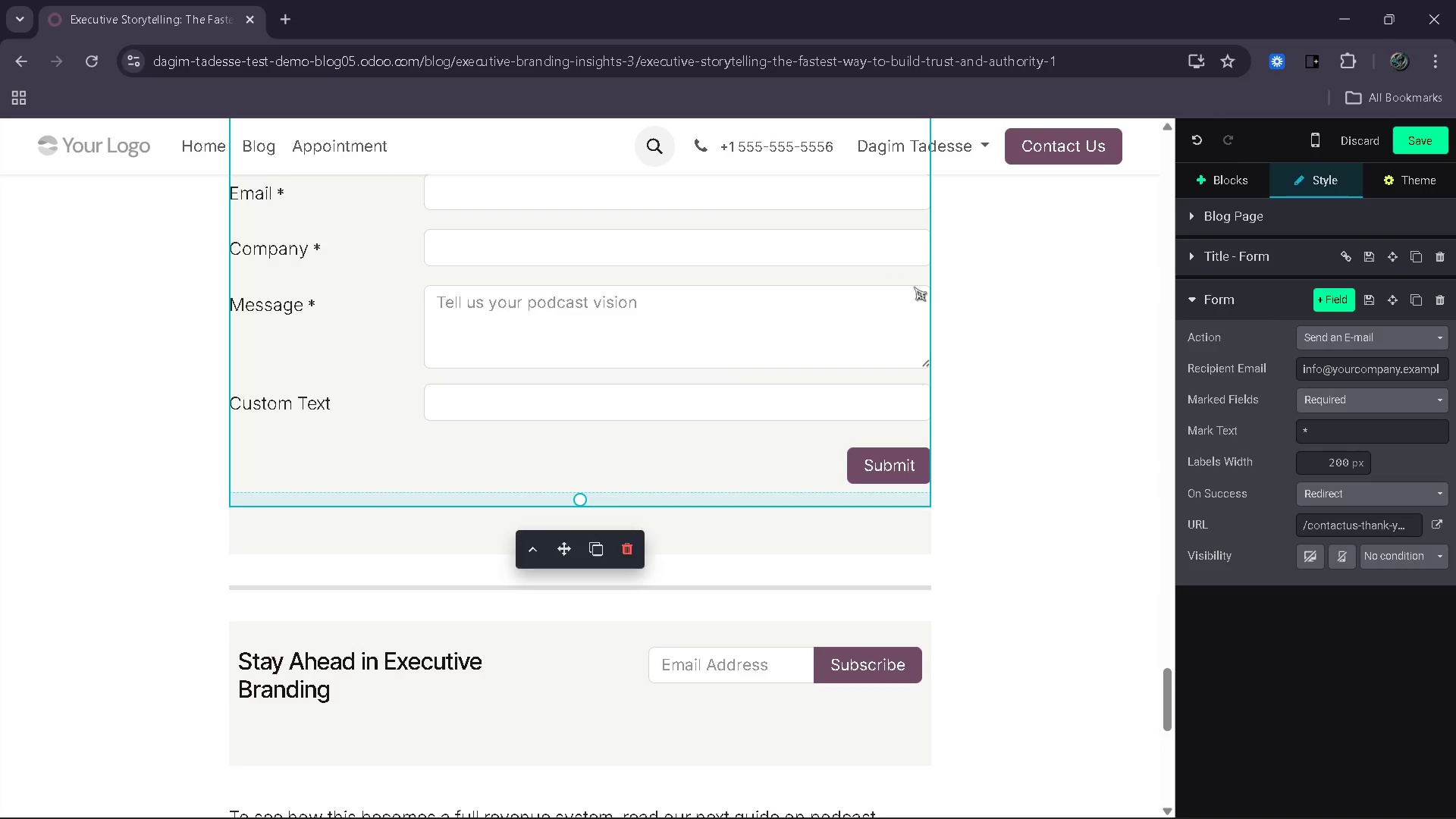 
left_click([852, 388])
 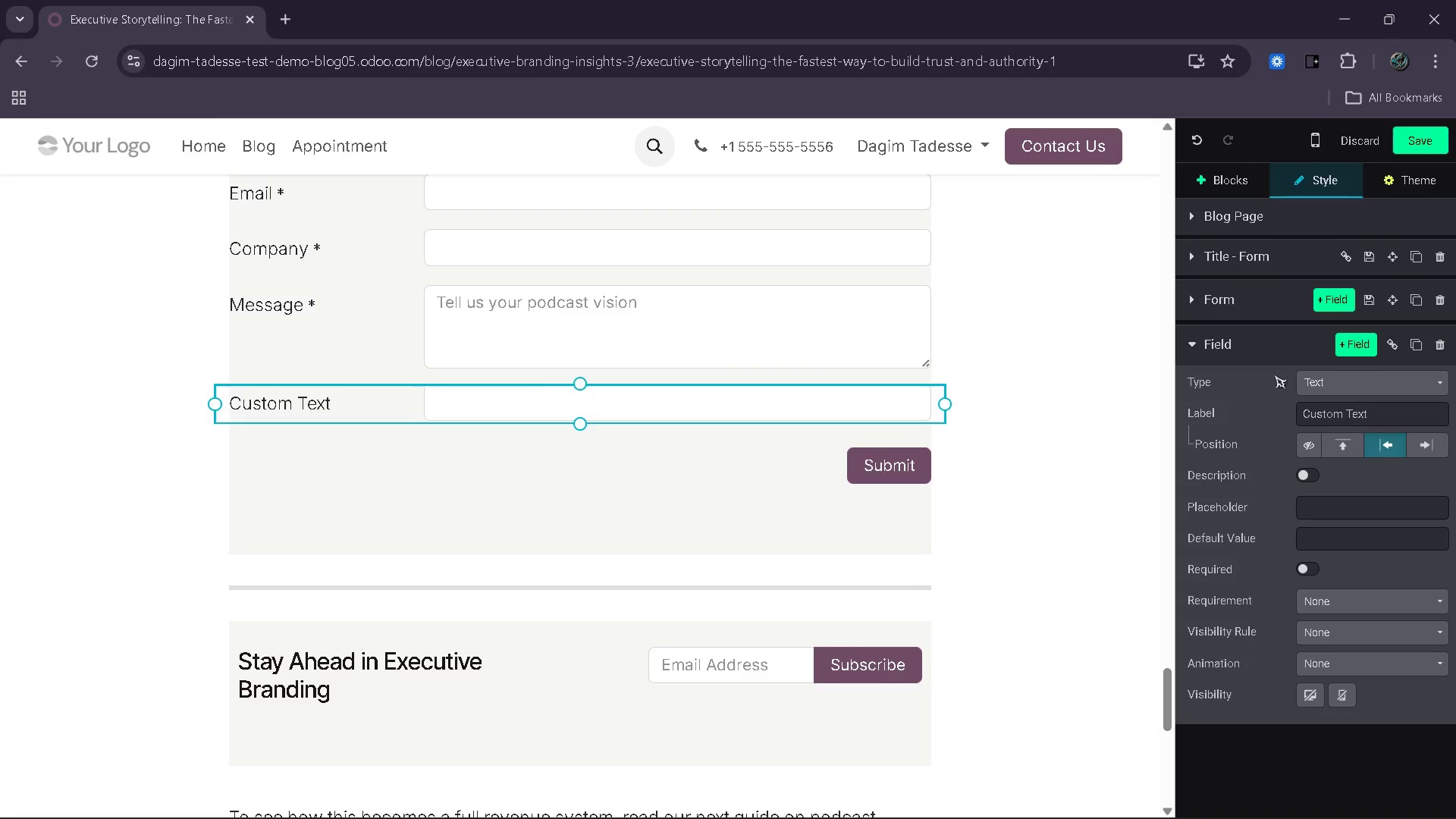 
left_click([1320, 390])
 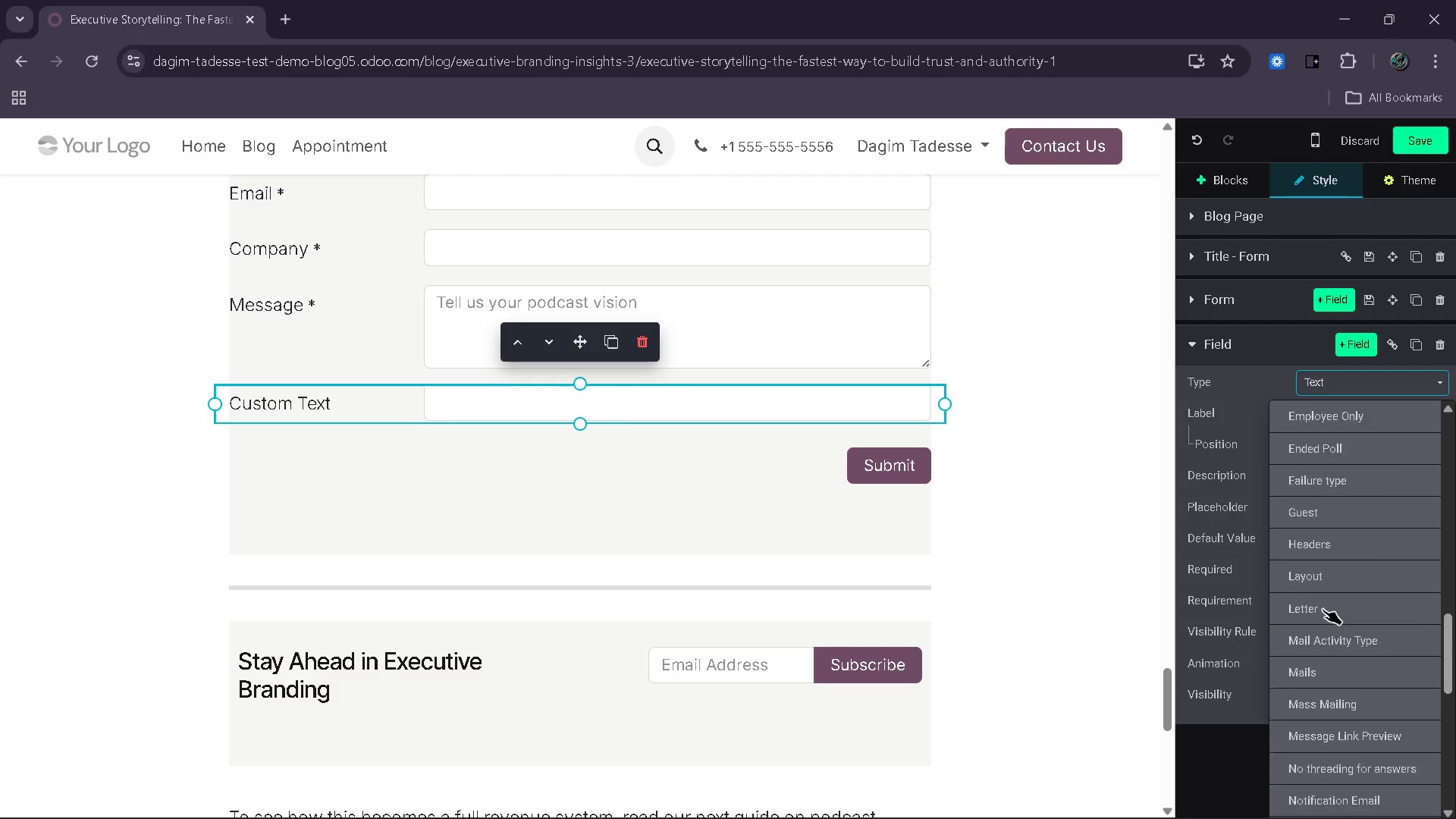 
wait(7.0)
 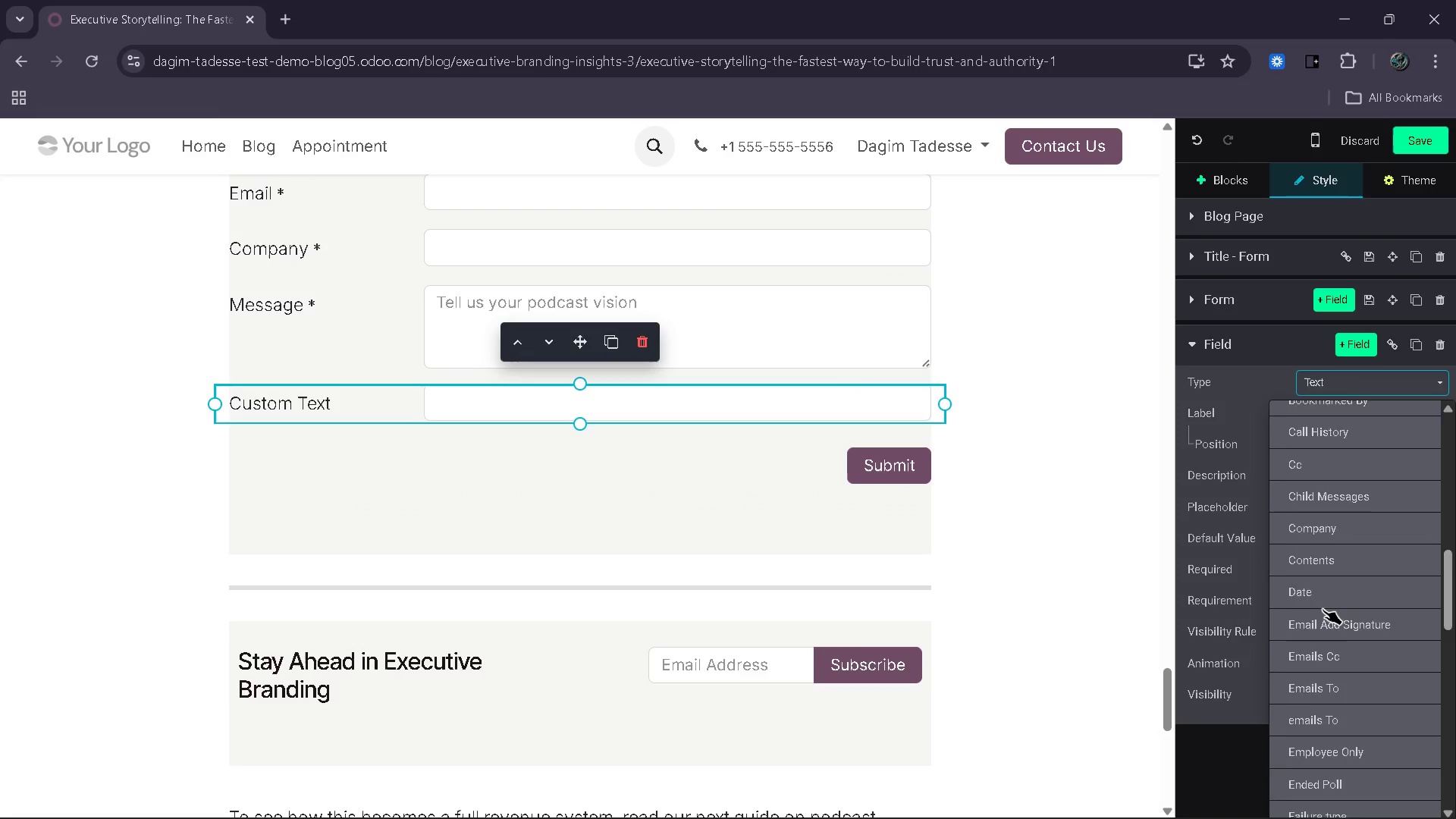 
left_click([1060, 350])
 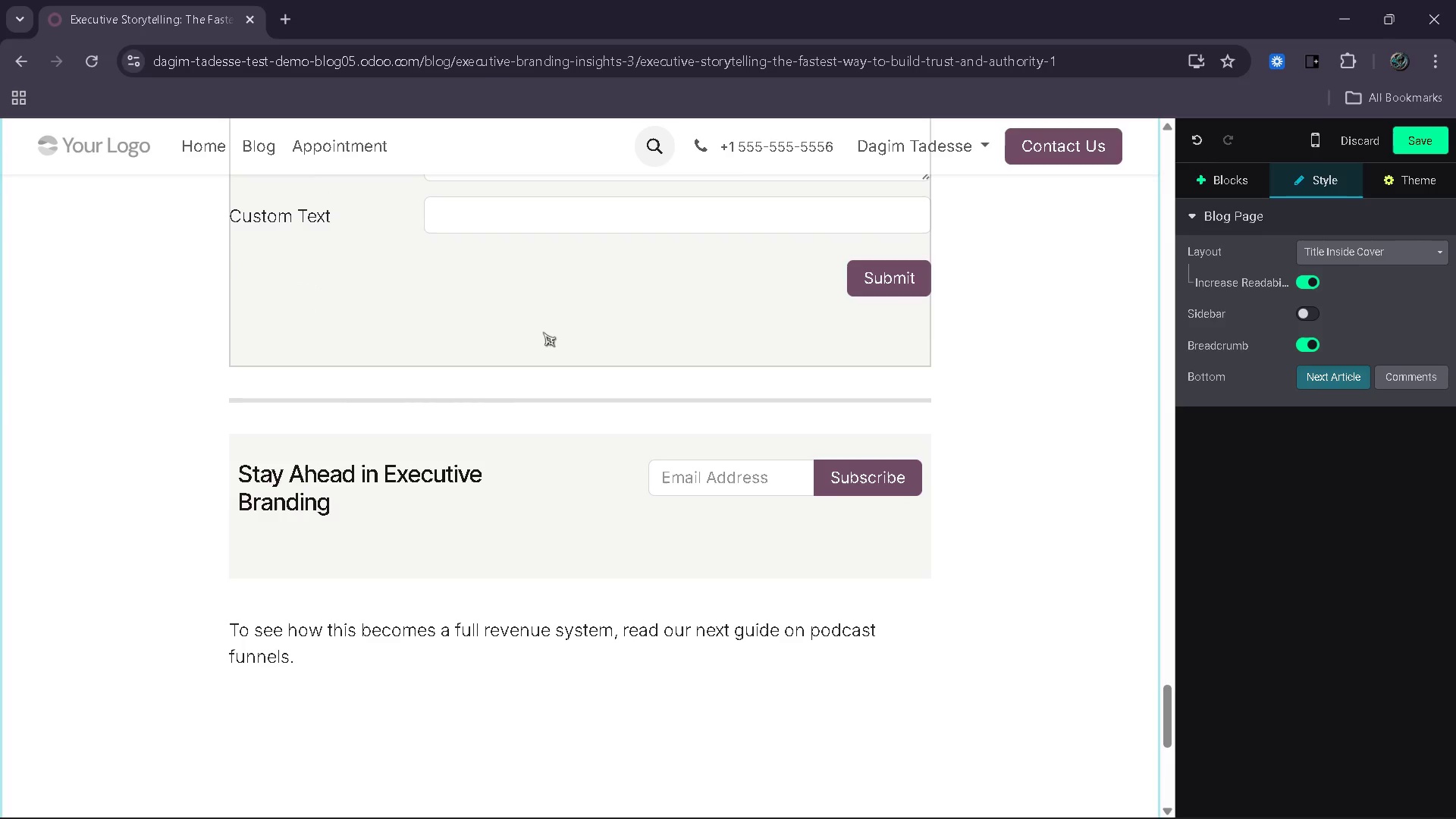 
wait(19.77)
 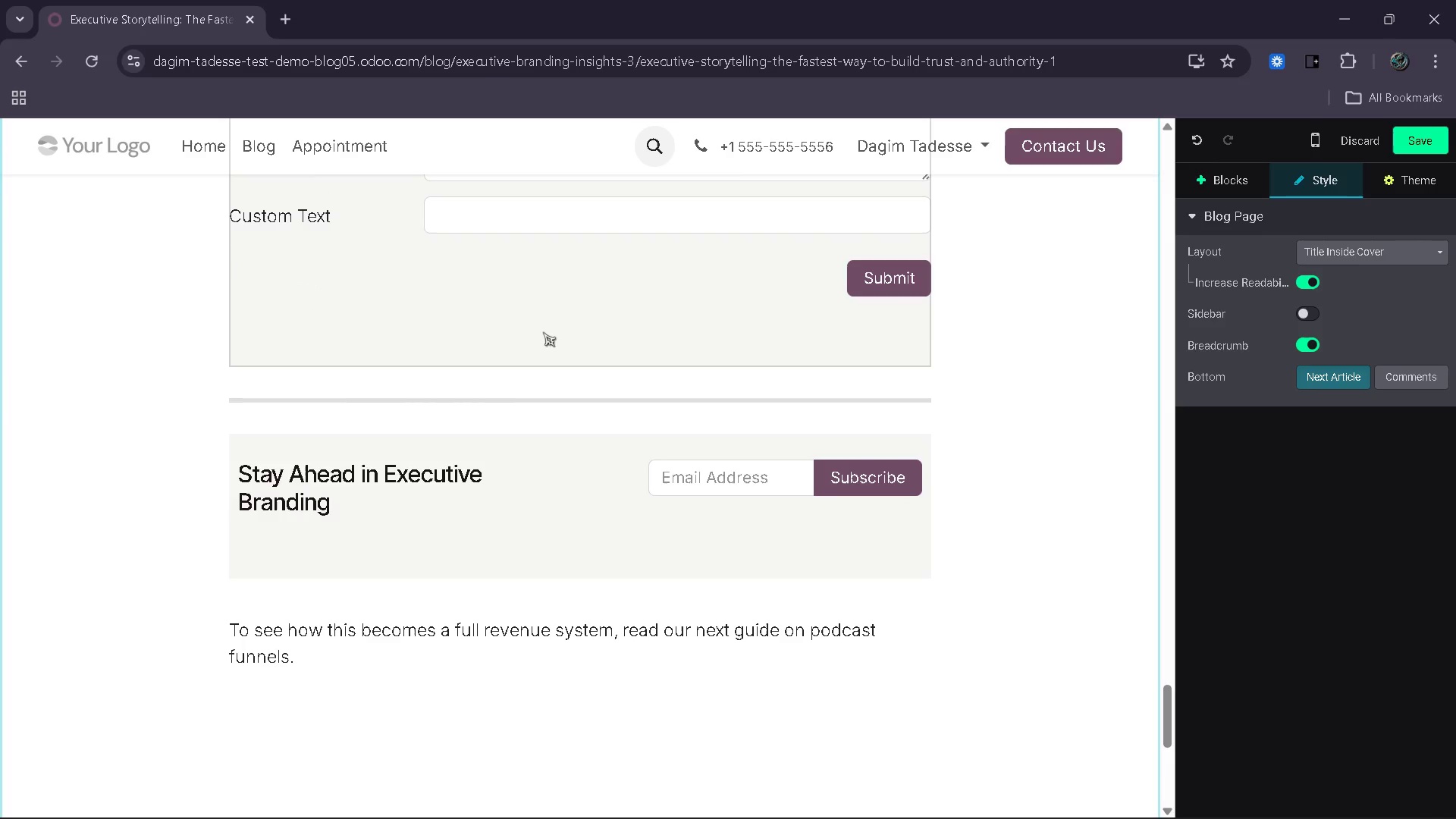 
left_click([1417, 138])
 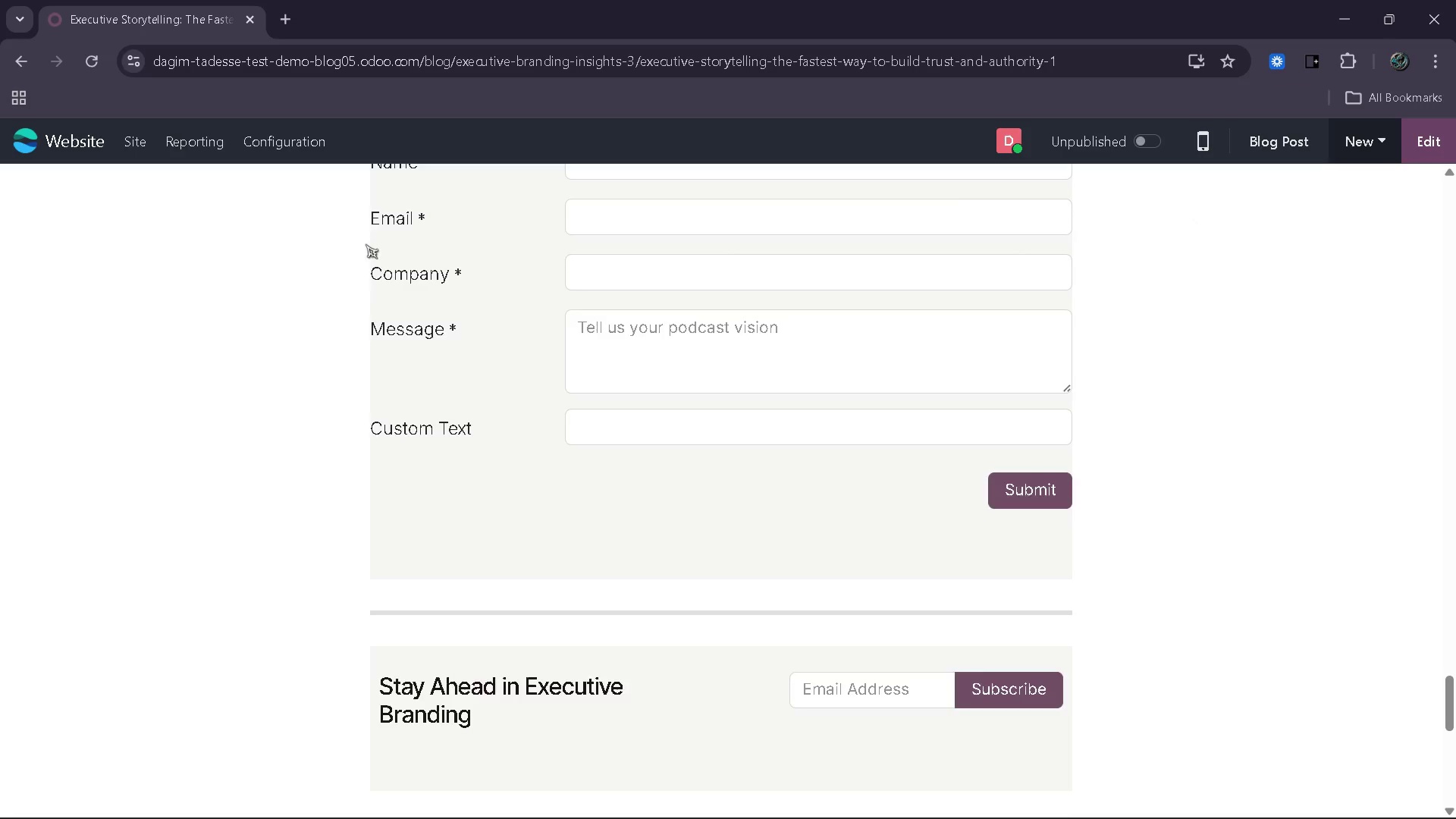 
wait(6.27)
 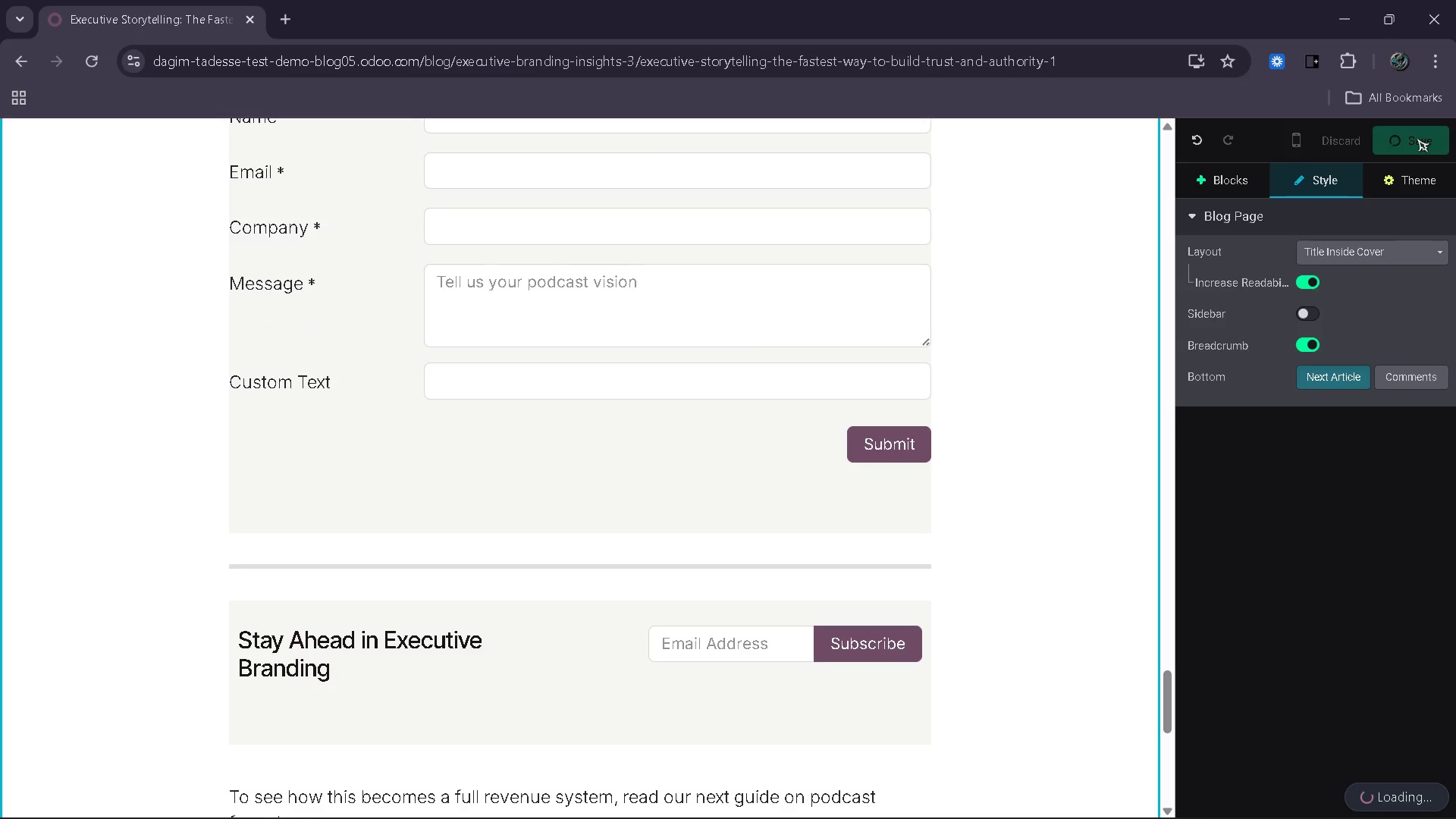 
left_click([130, 149])
 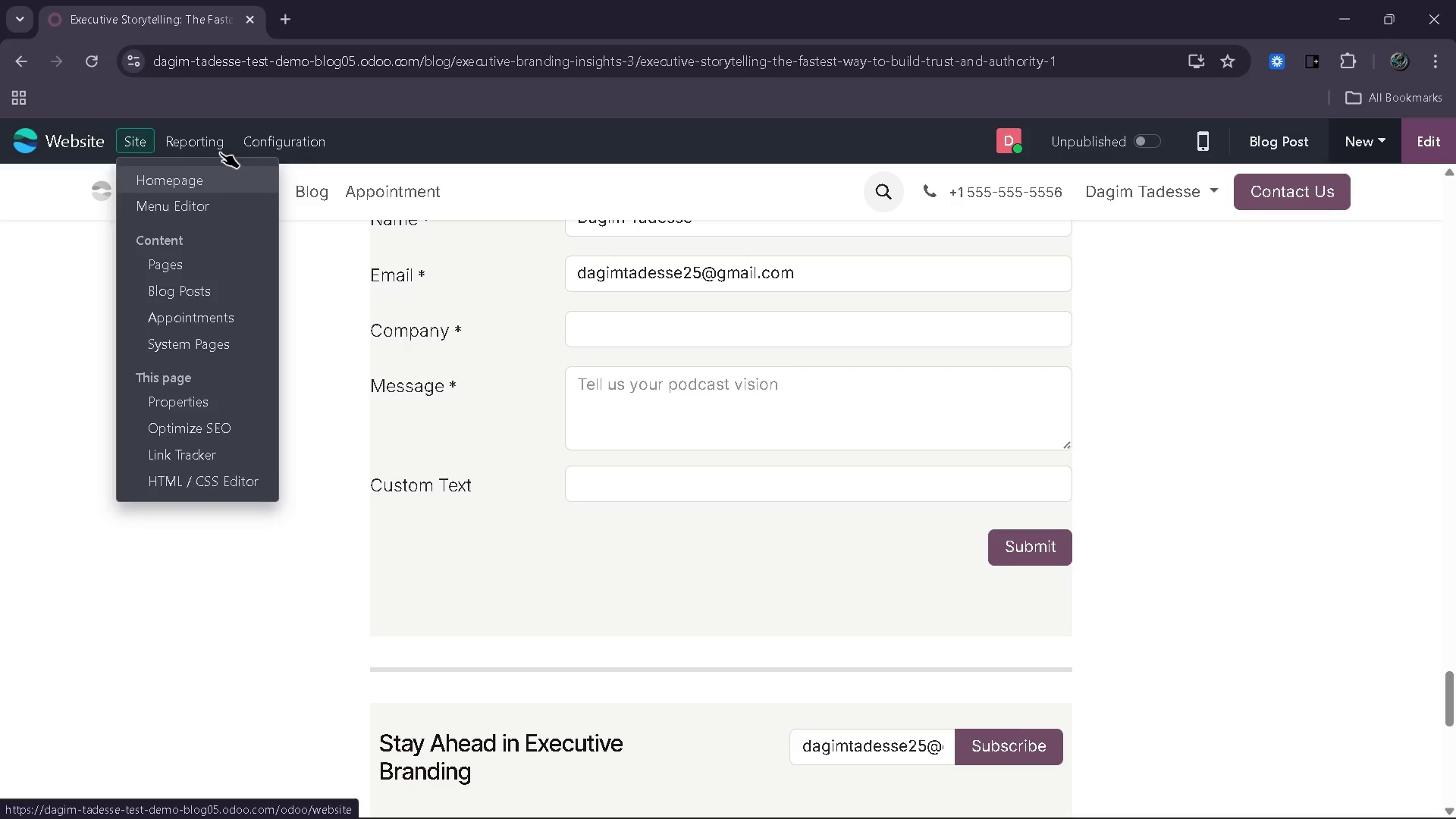 
left_click([31, 144])
 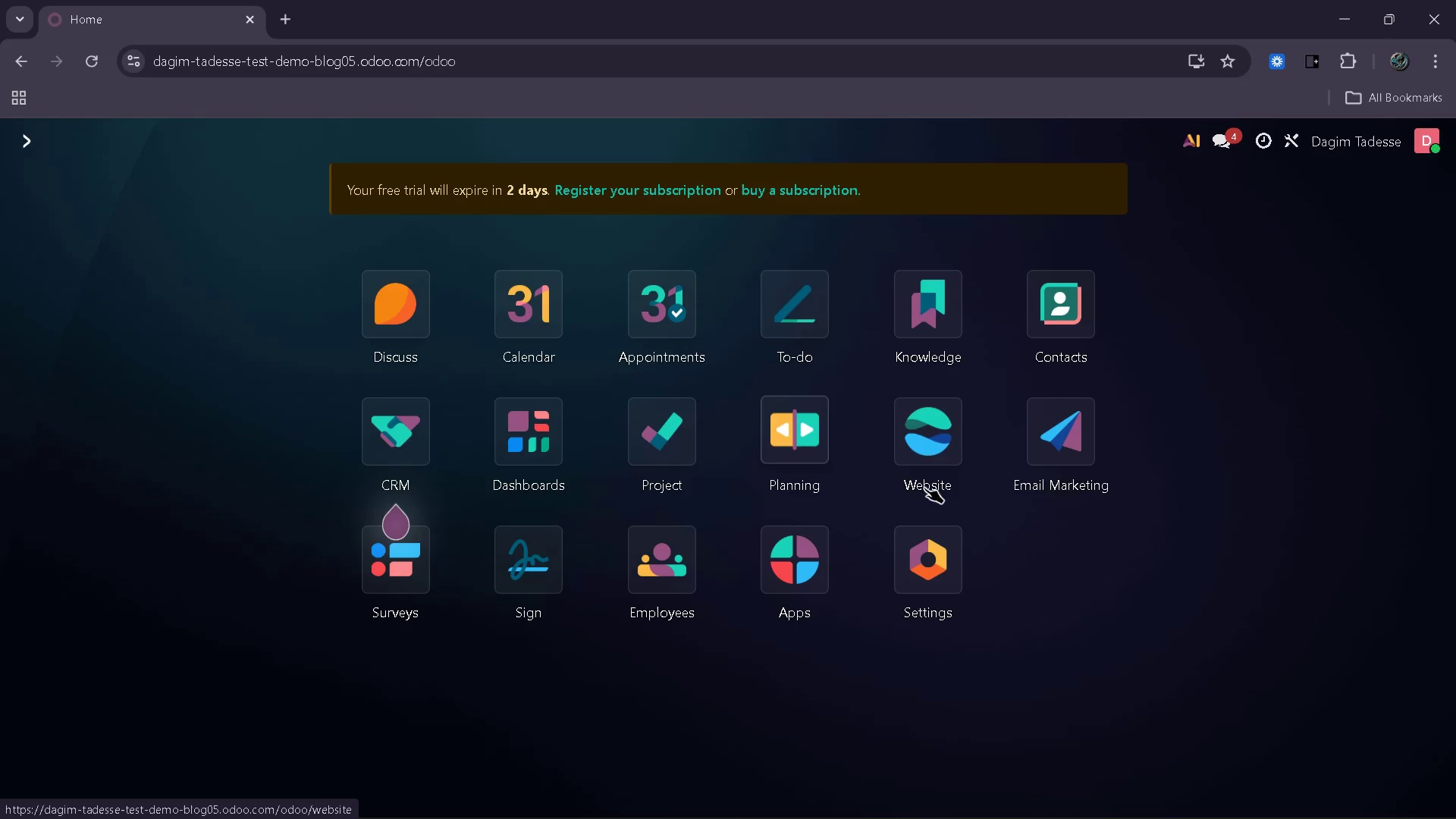 
left_click([1070, 454])
 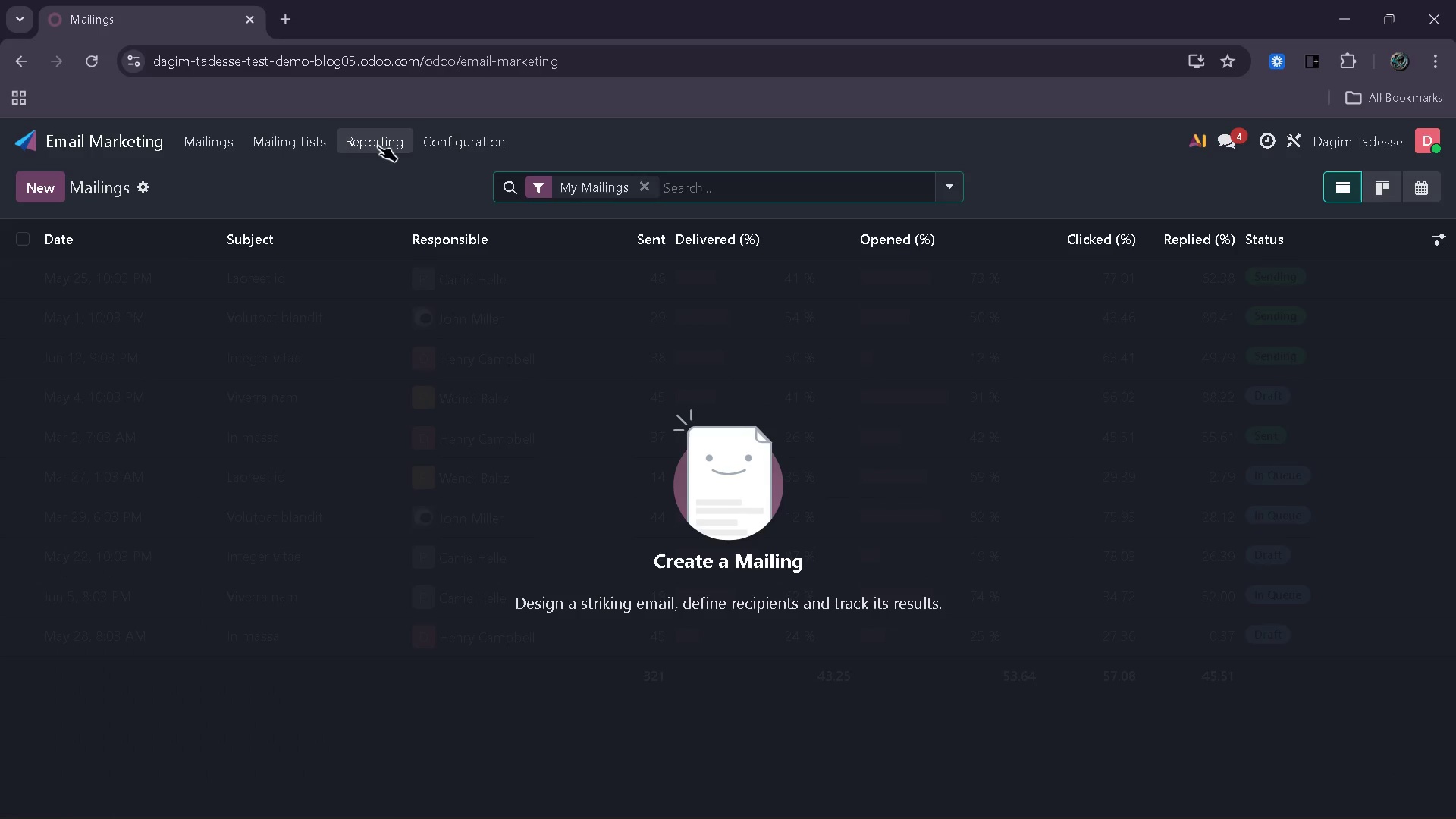 
left_click([308, 134])
 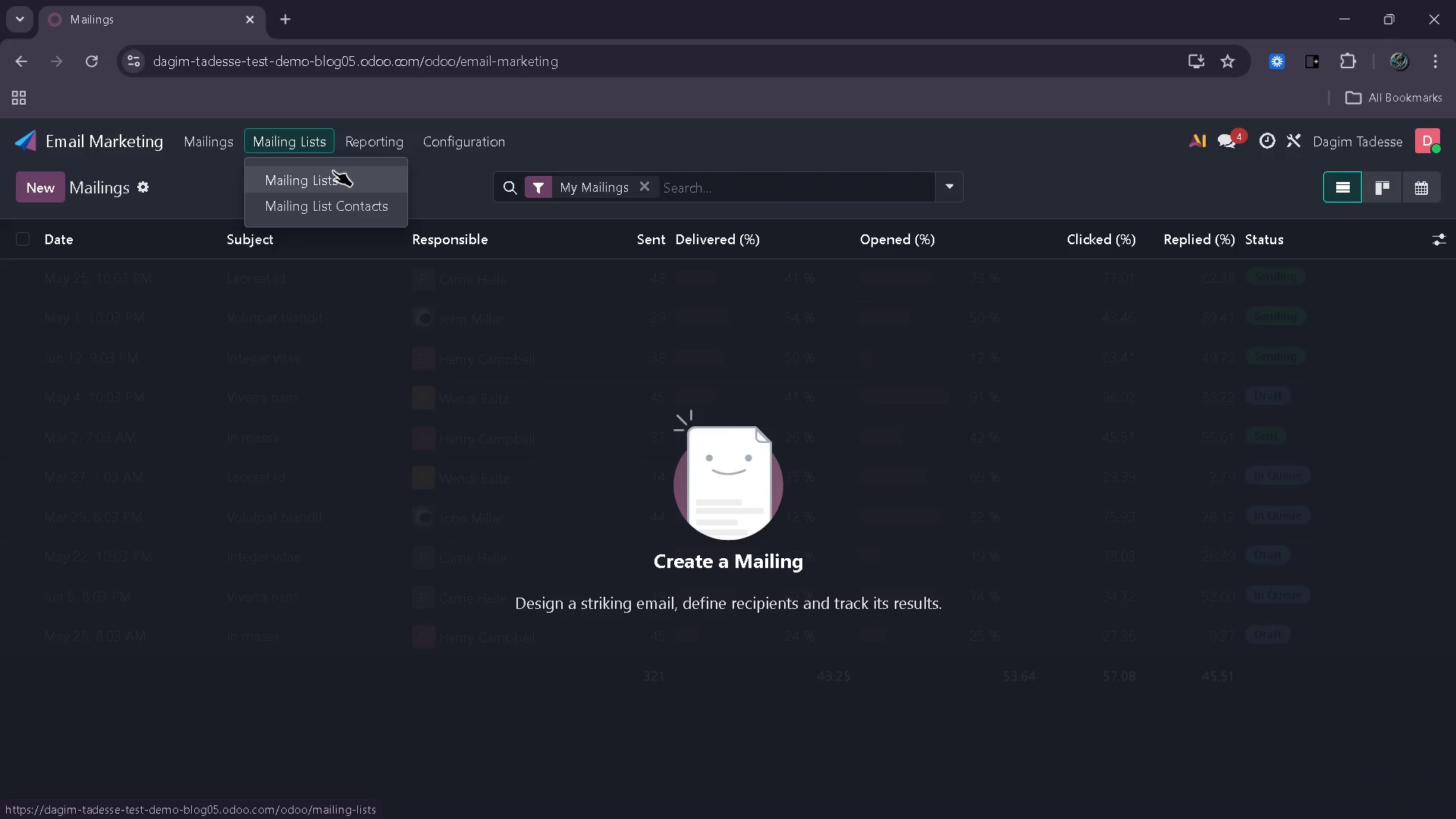 
left_click([333, 171])
 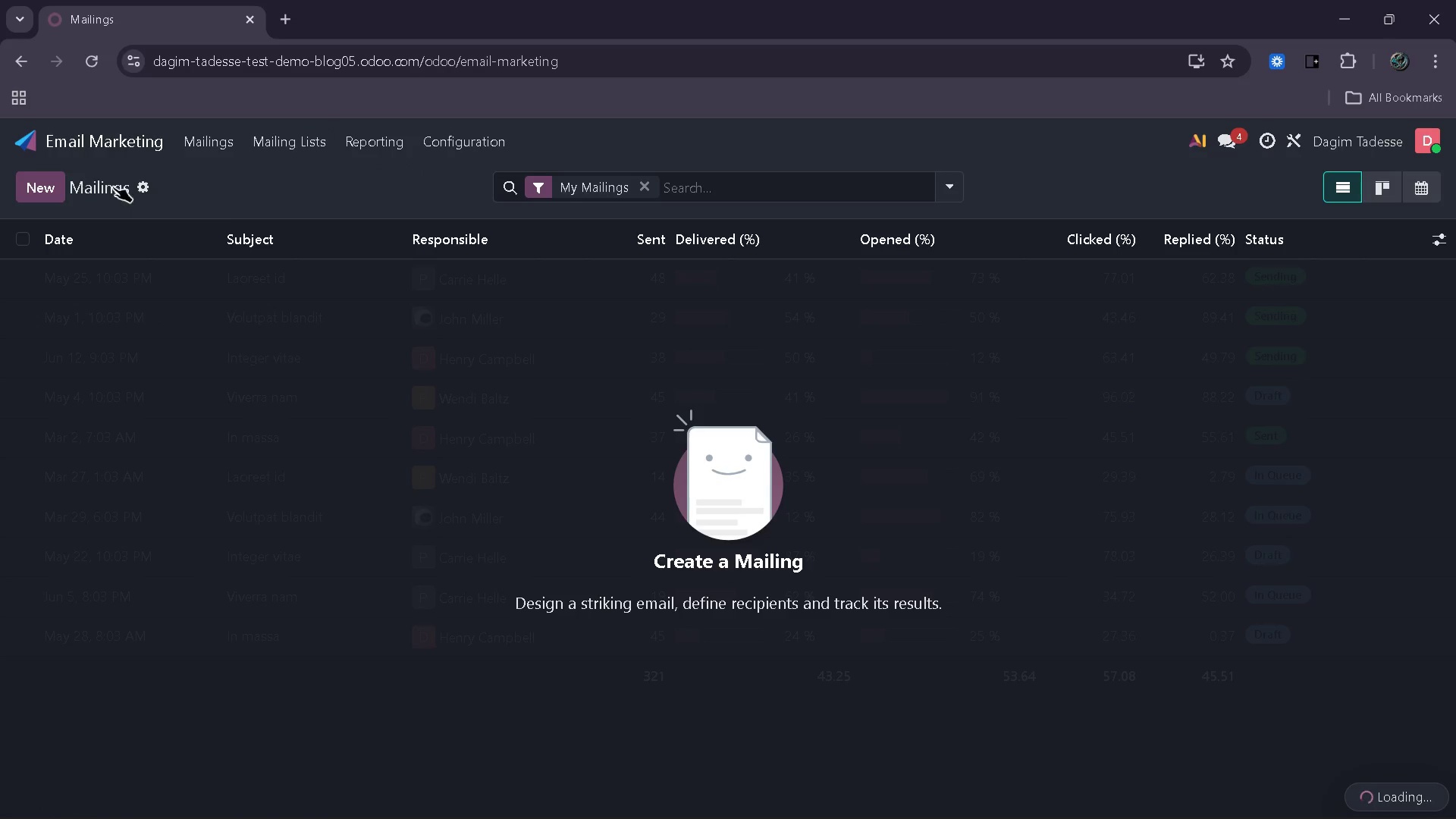 
left_click([50, 180])
 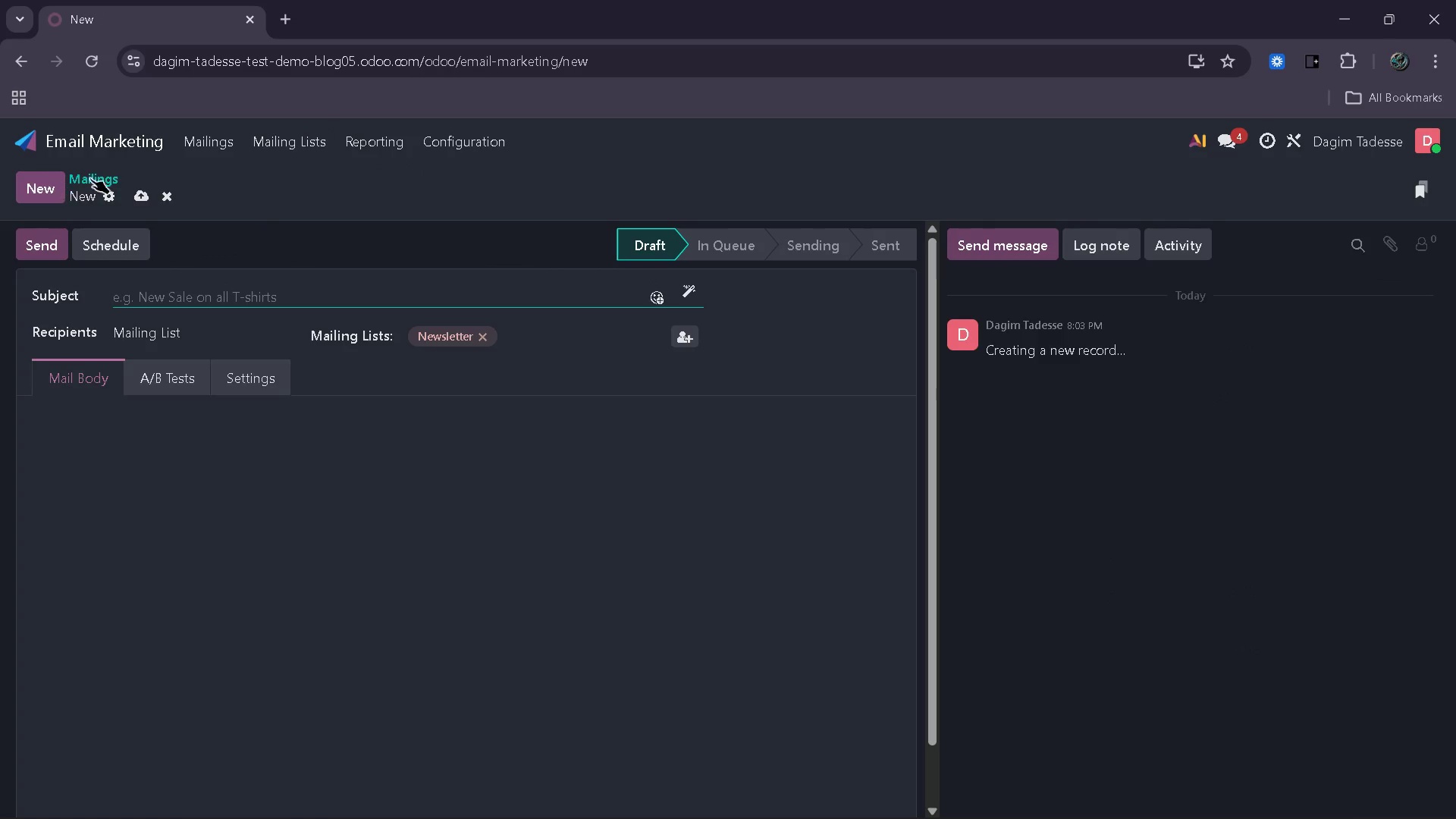 
left_click([313, 137])
 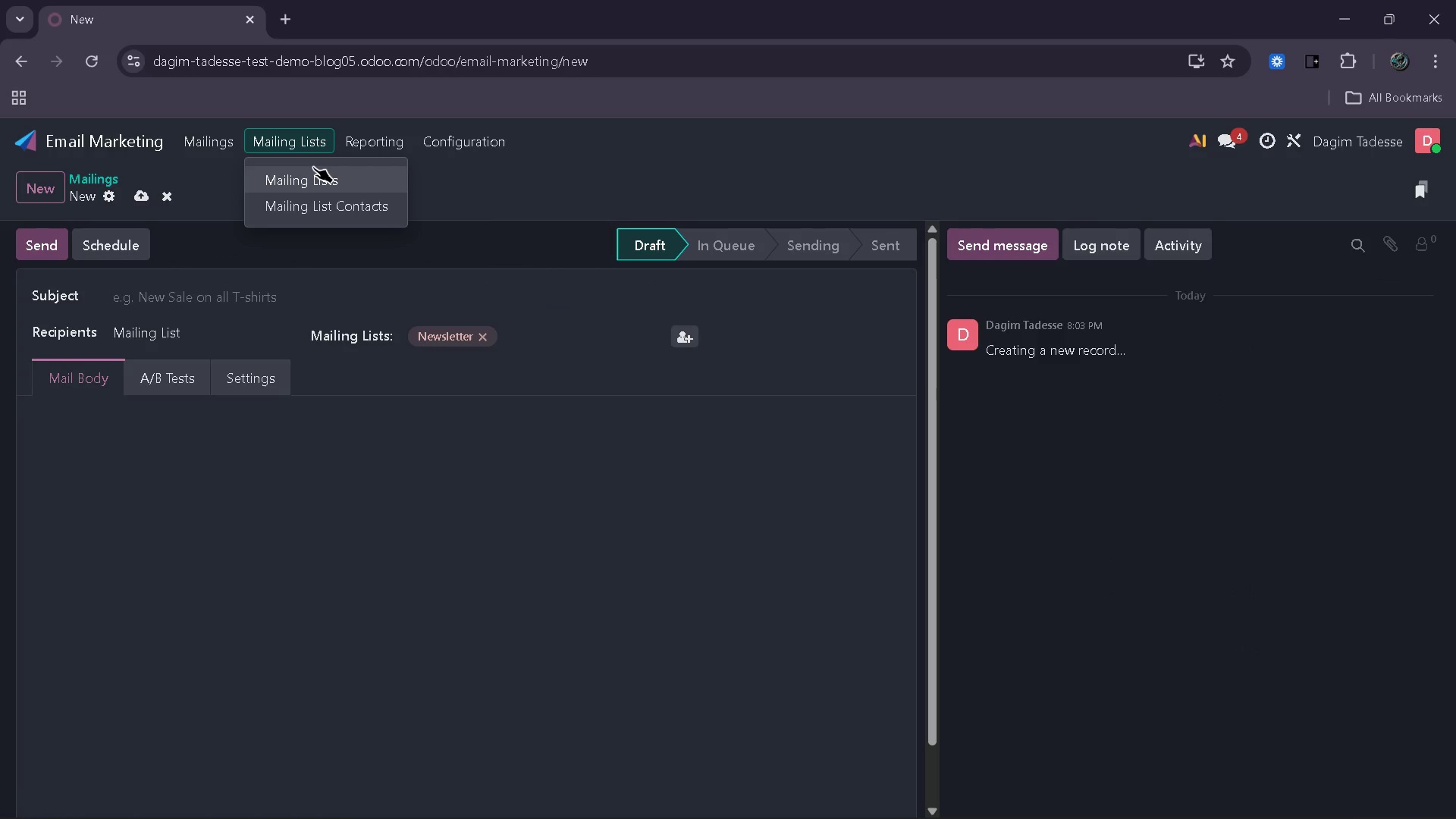 
left_click([313, 167])
 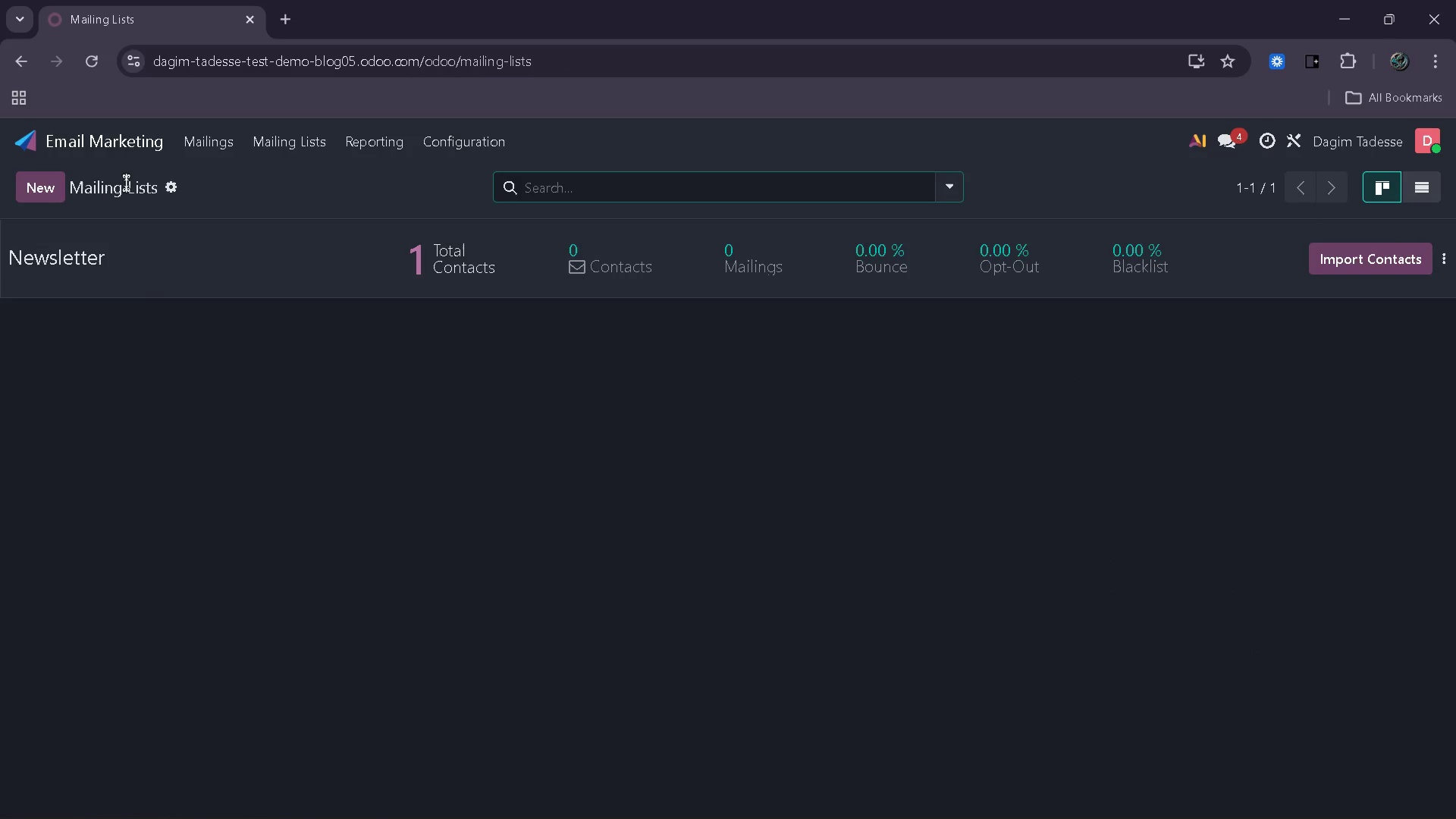 
left_click([52, 191])
 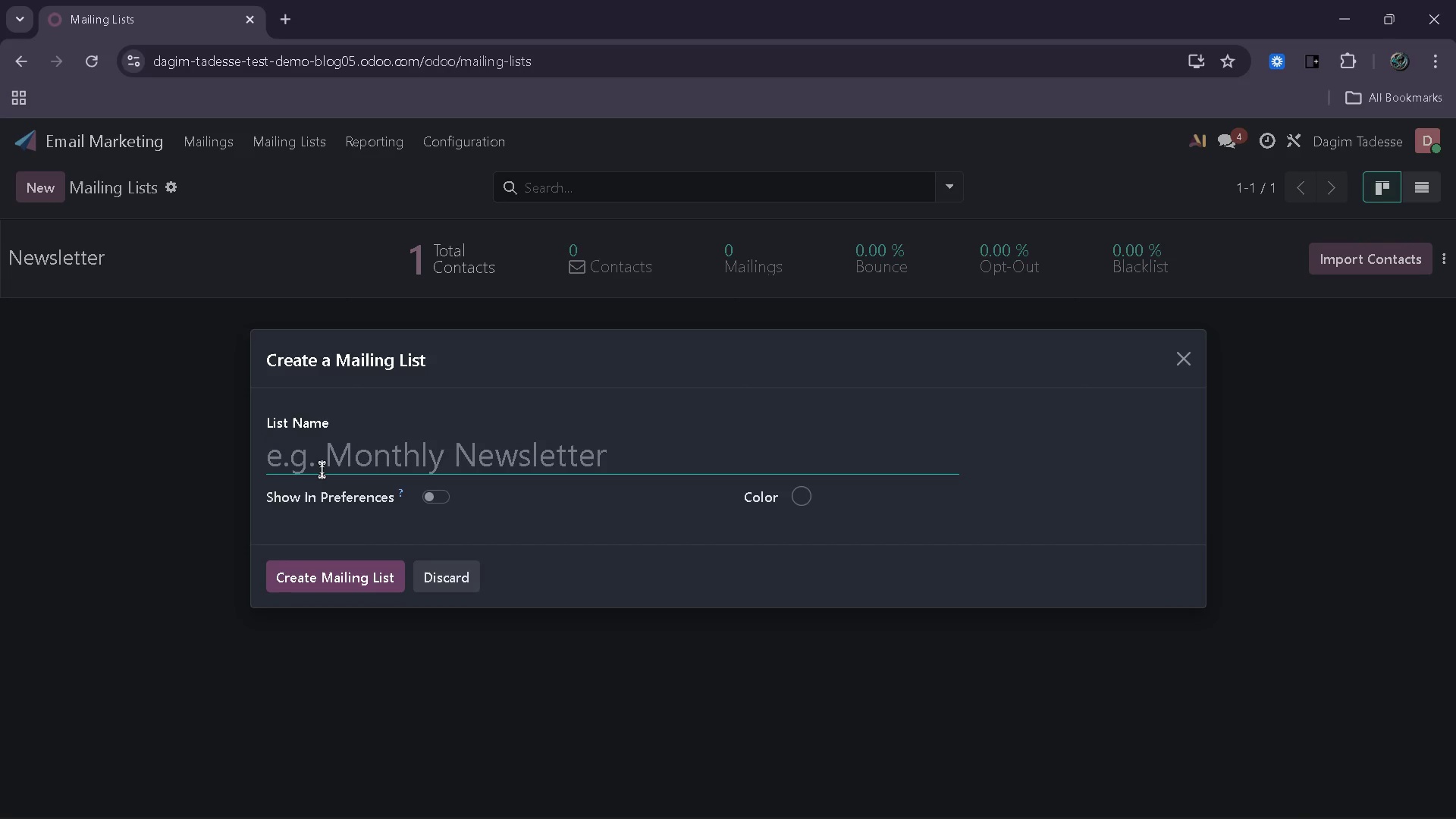 
wait(5.36)
 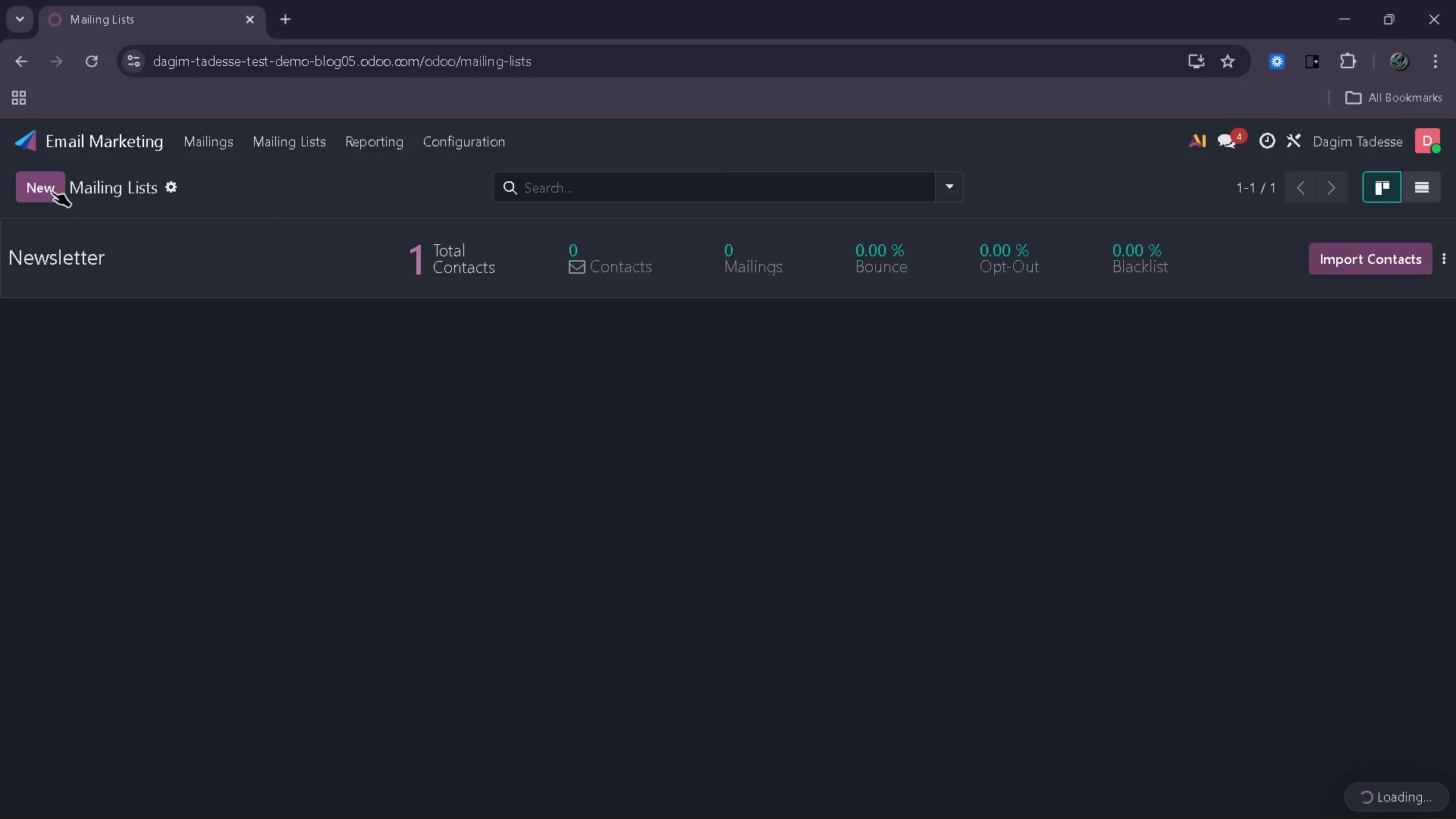 
type(Executive Content Ind)
key(Backspace)
type(sights)
 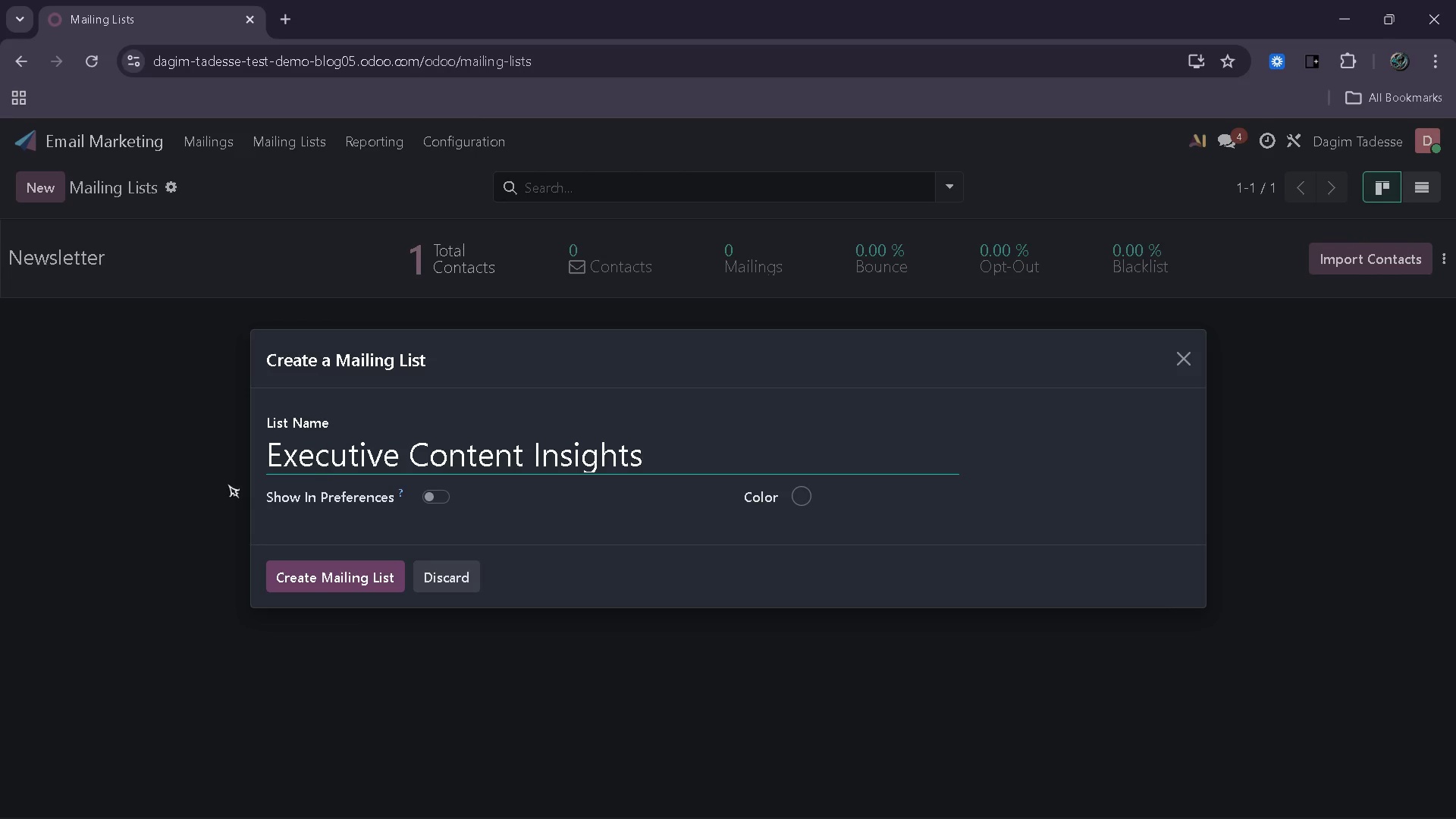 
wait(6.34)
 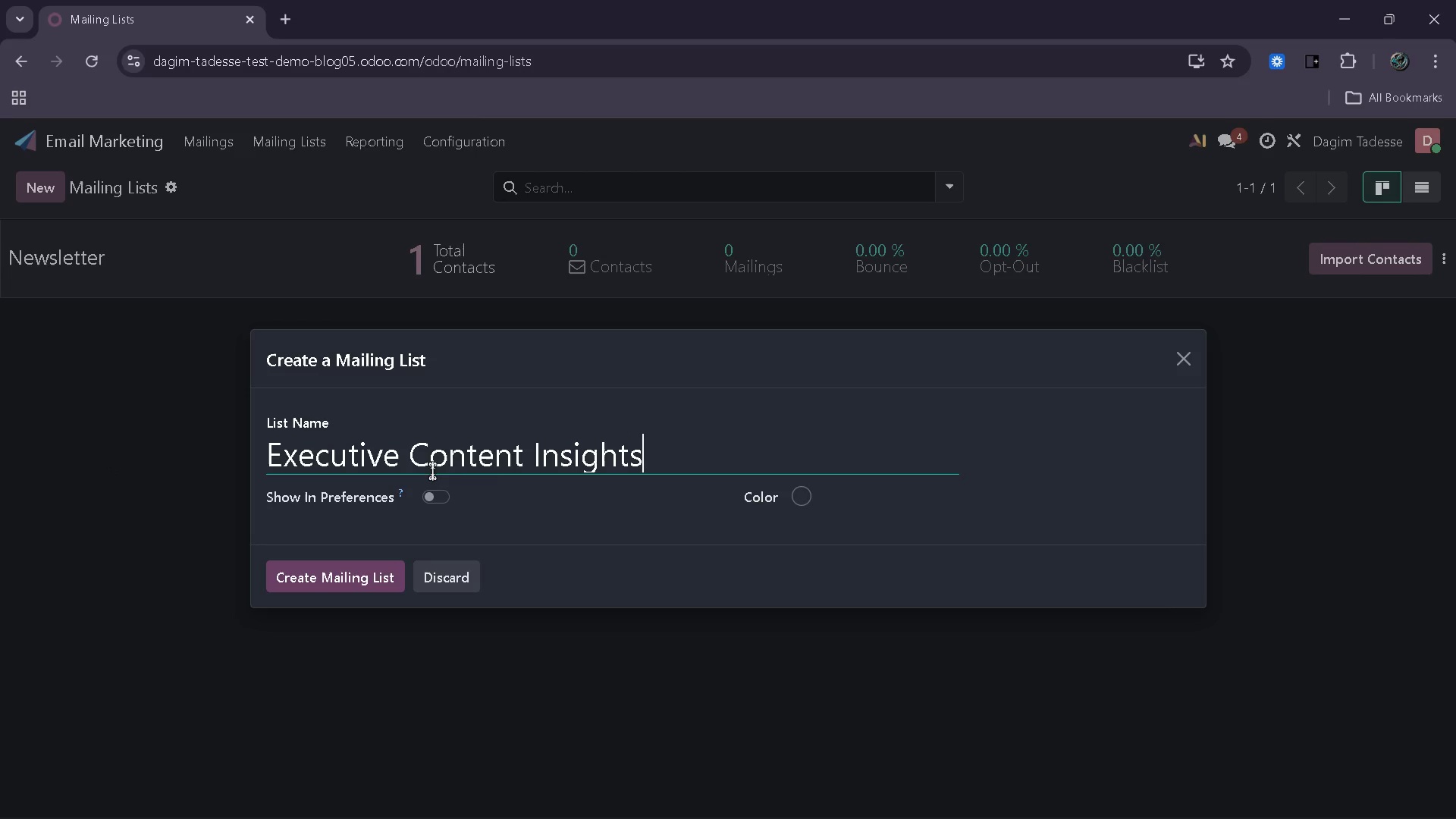 
left_click([349, 590])
 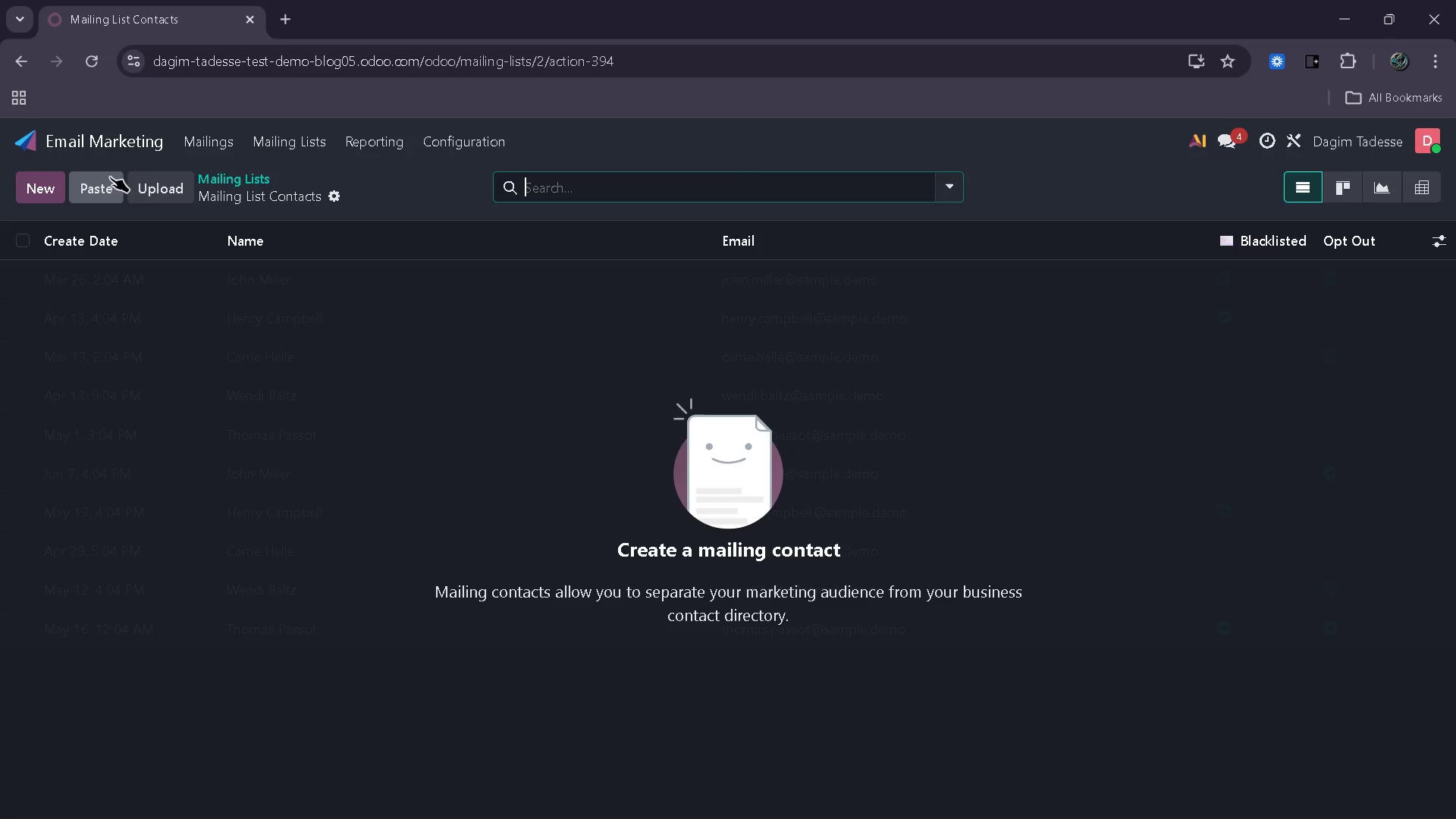 
left_click([52, 150])
 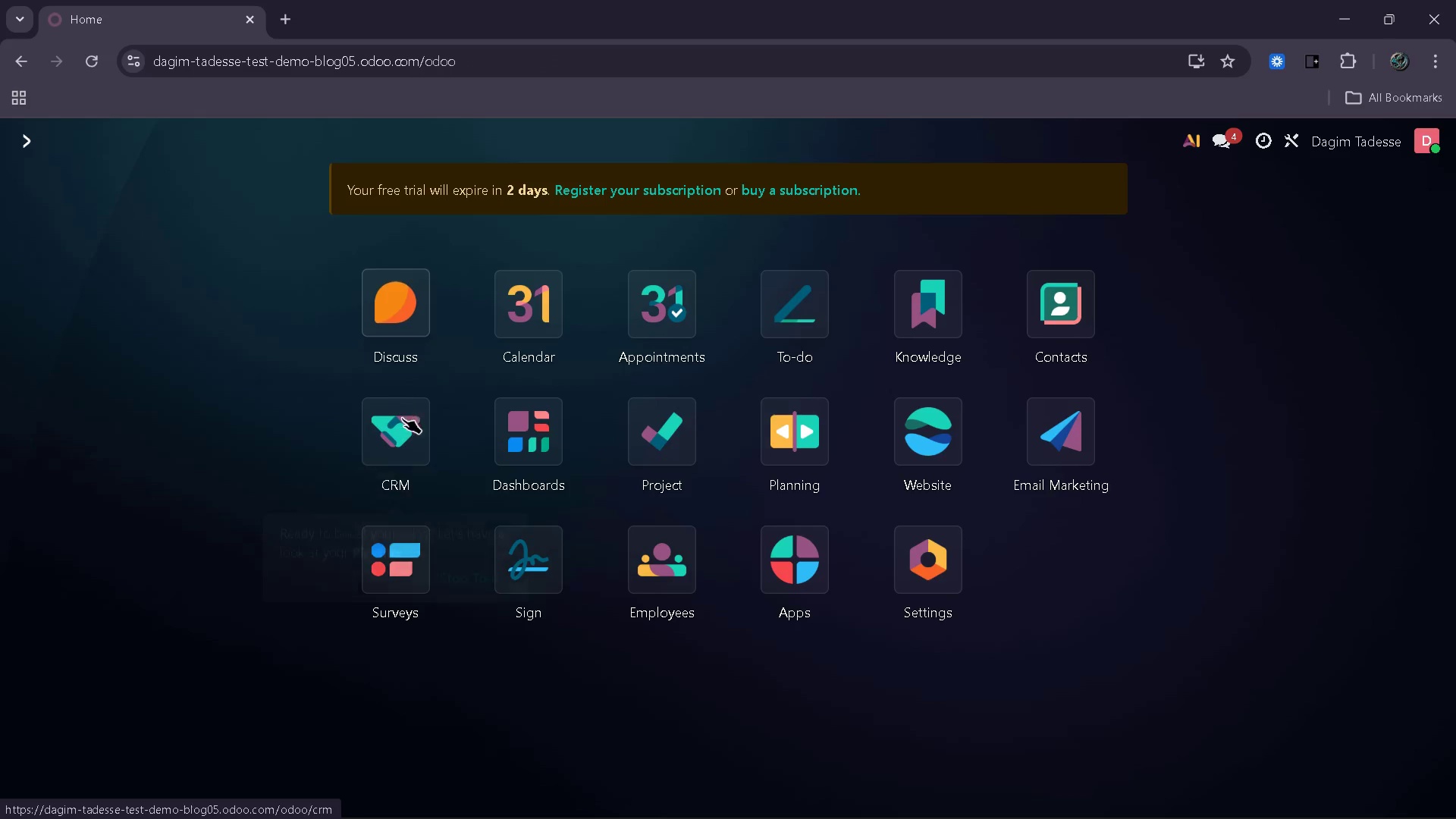 
left_click([403, 420])
 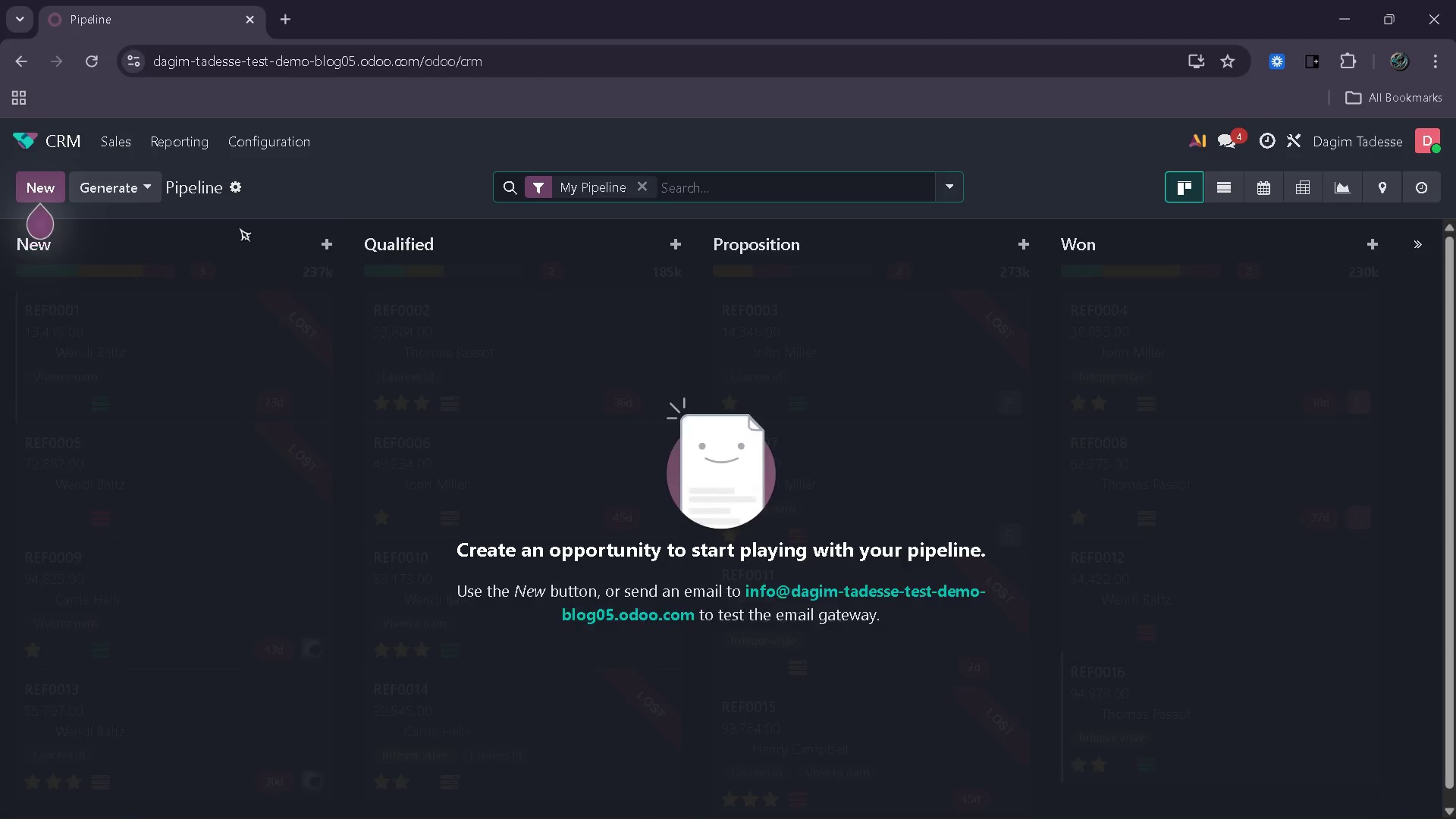 
left_click([289, 147])
 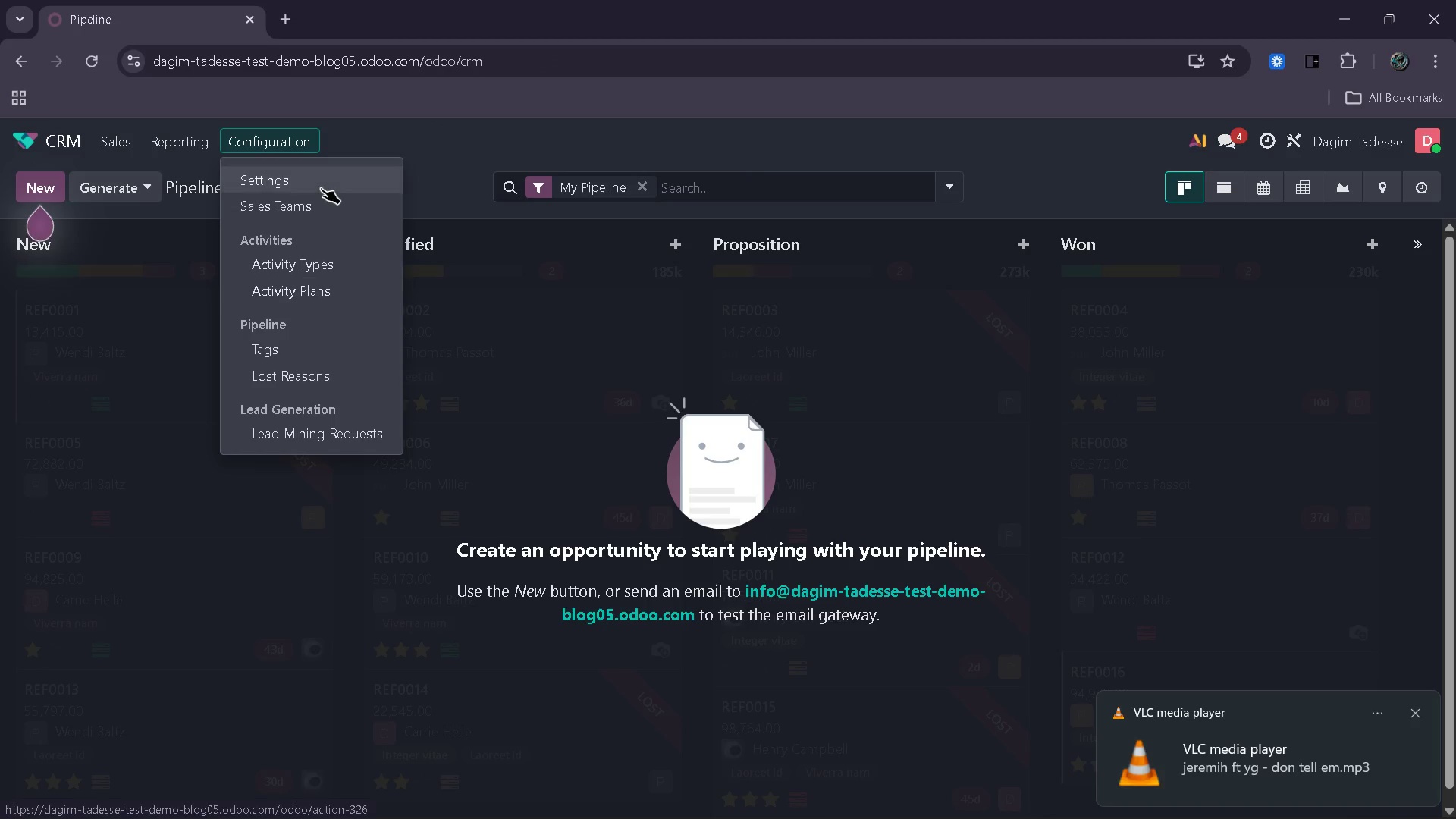 
left_click([302, 186])
 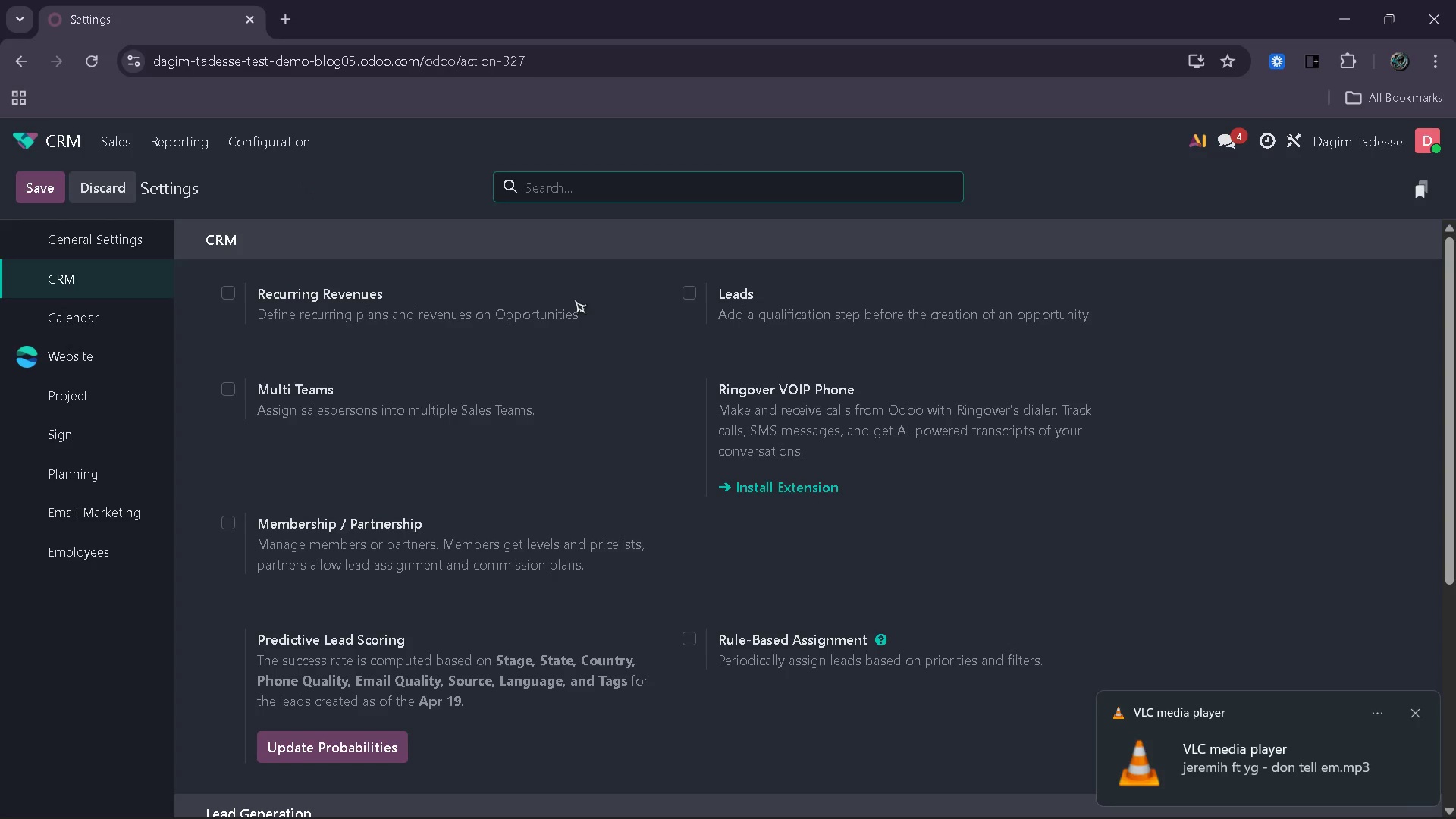 
left_click([686, 288])
 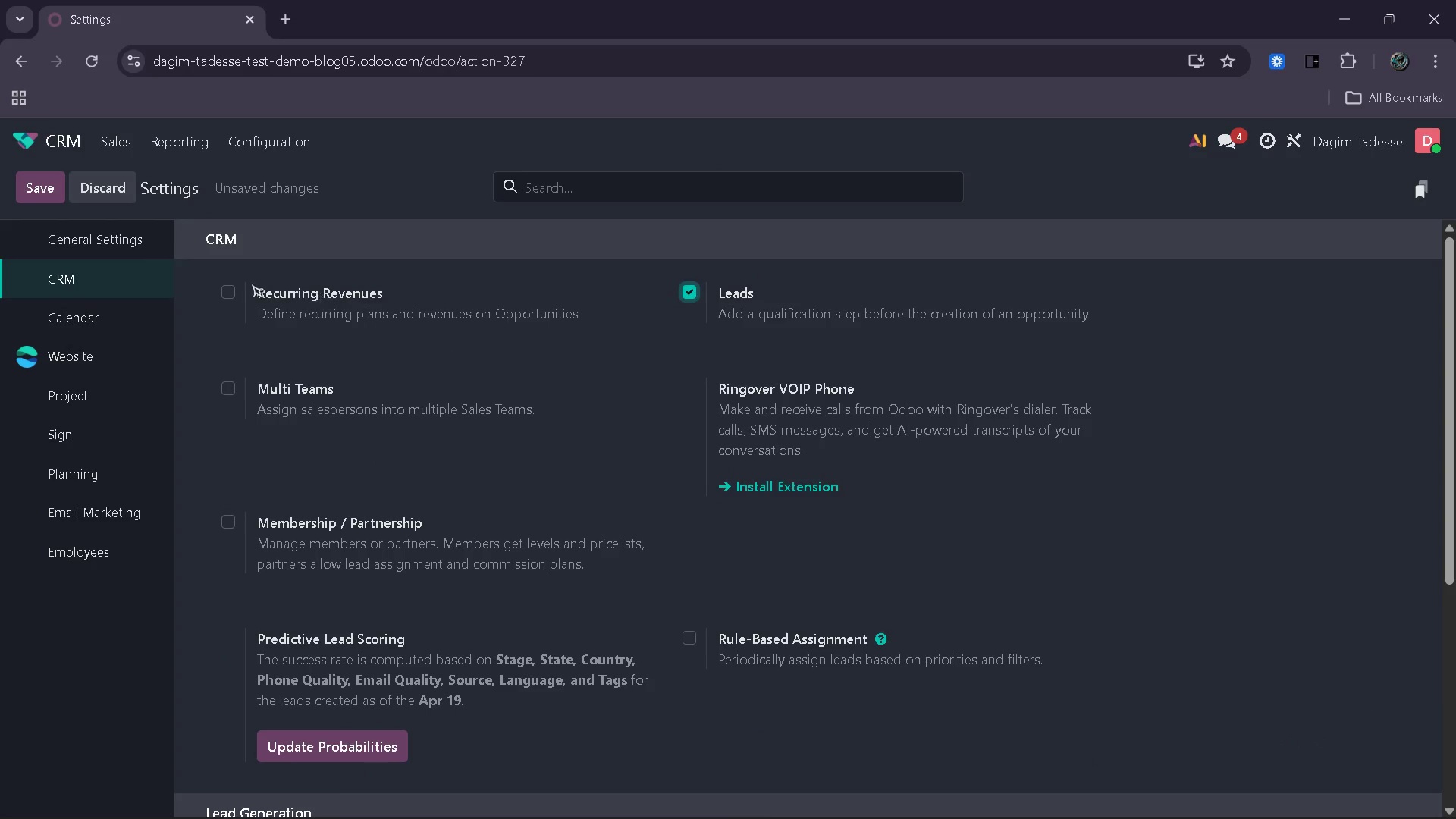 
left_click([44, 197])
 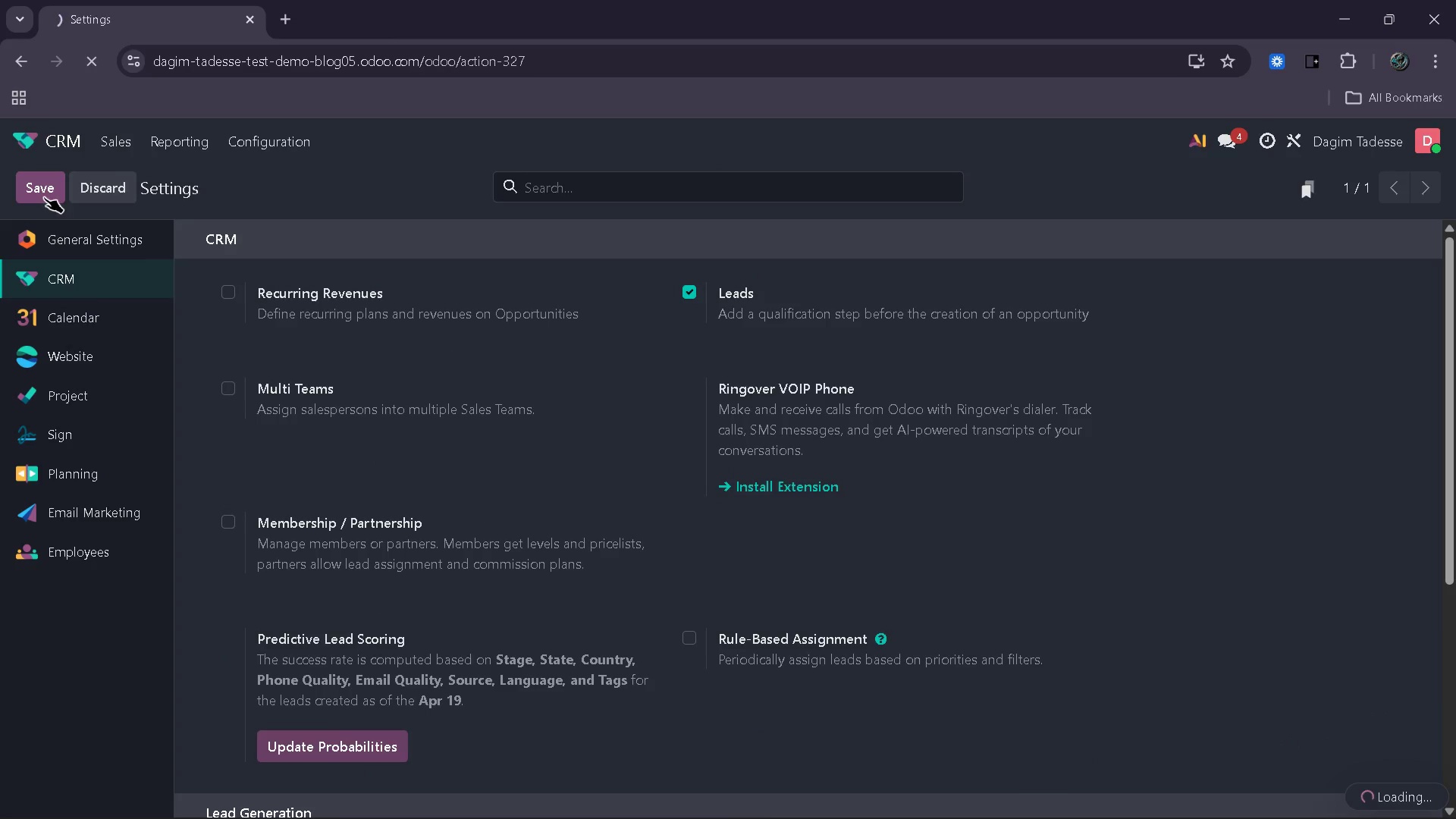 
left_click([268, 153])
 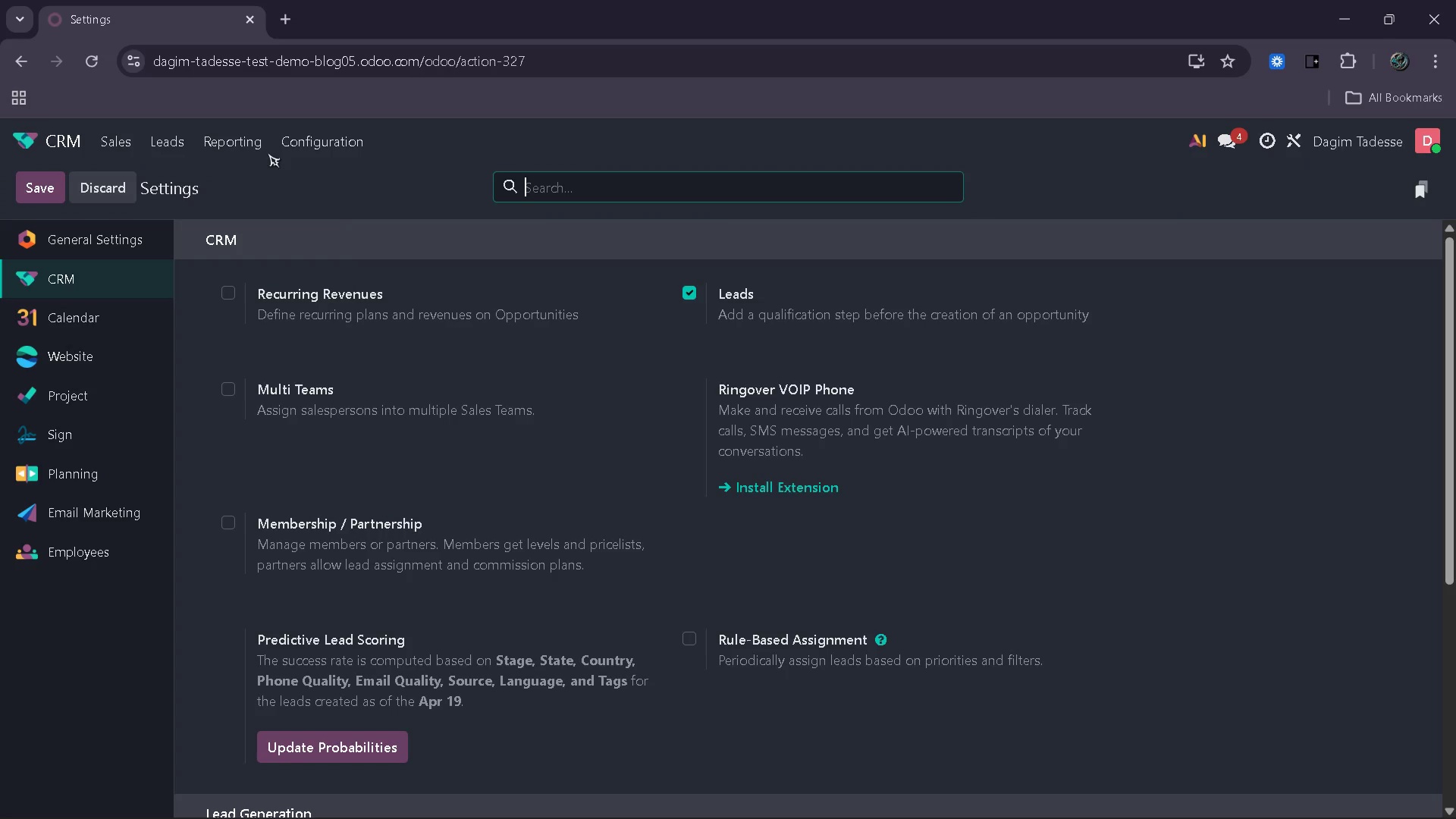 
wait(20.8)
 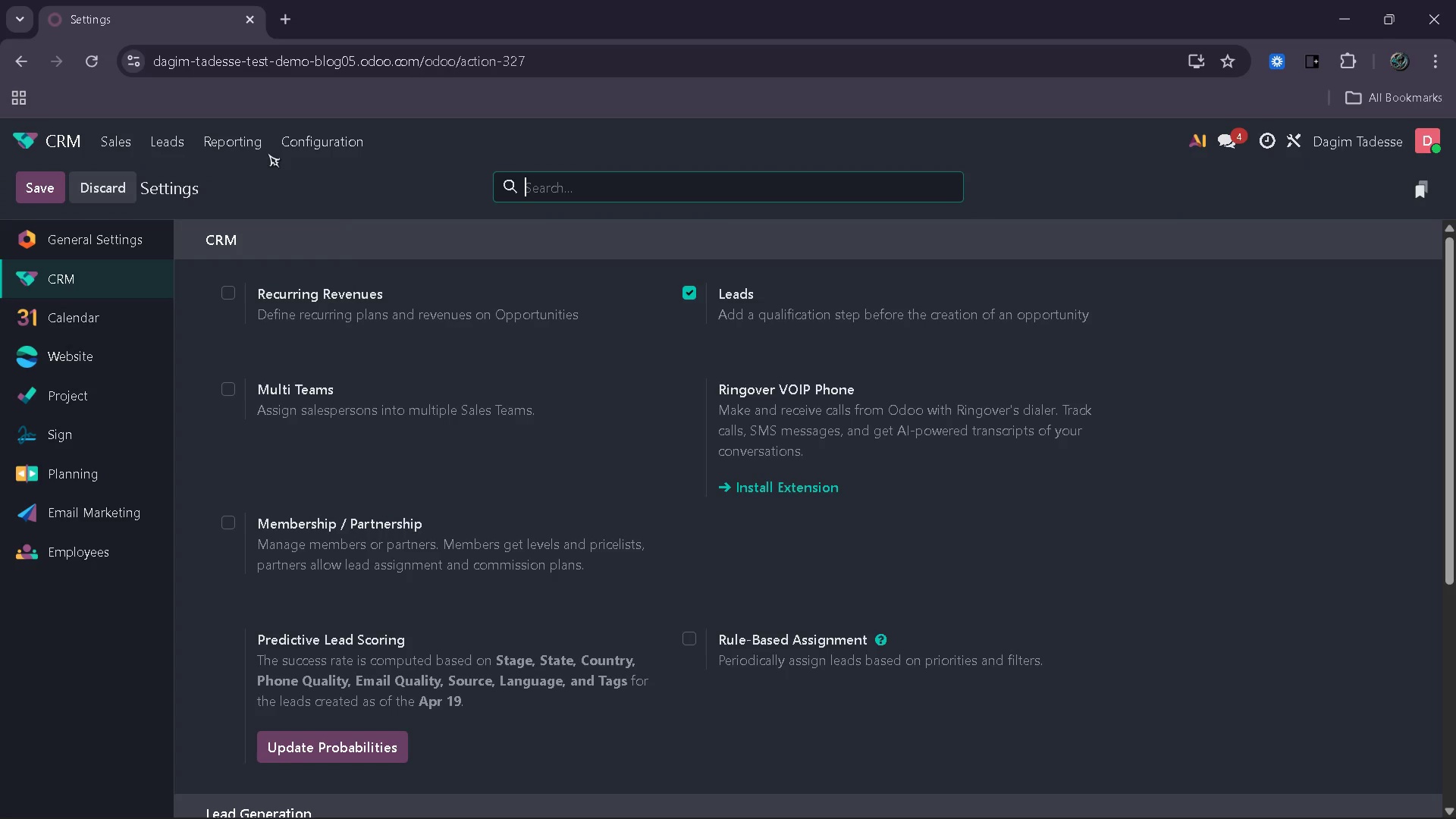 
left_click([43, 142])
 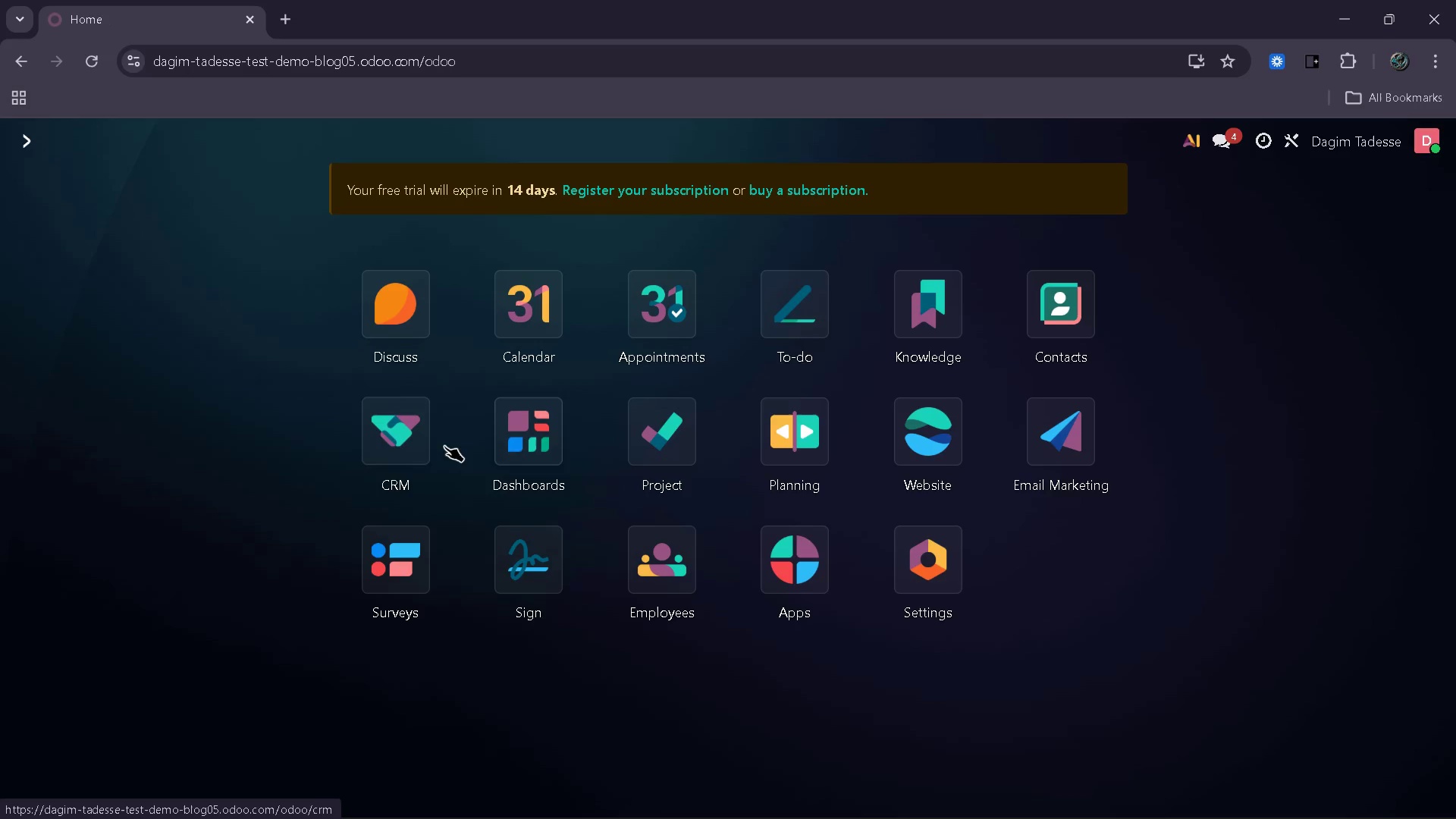 
left_click([434, 446])
 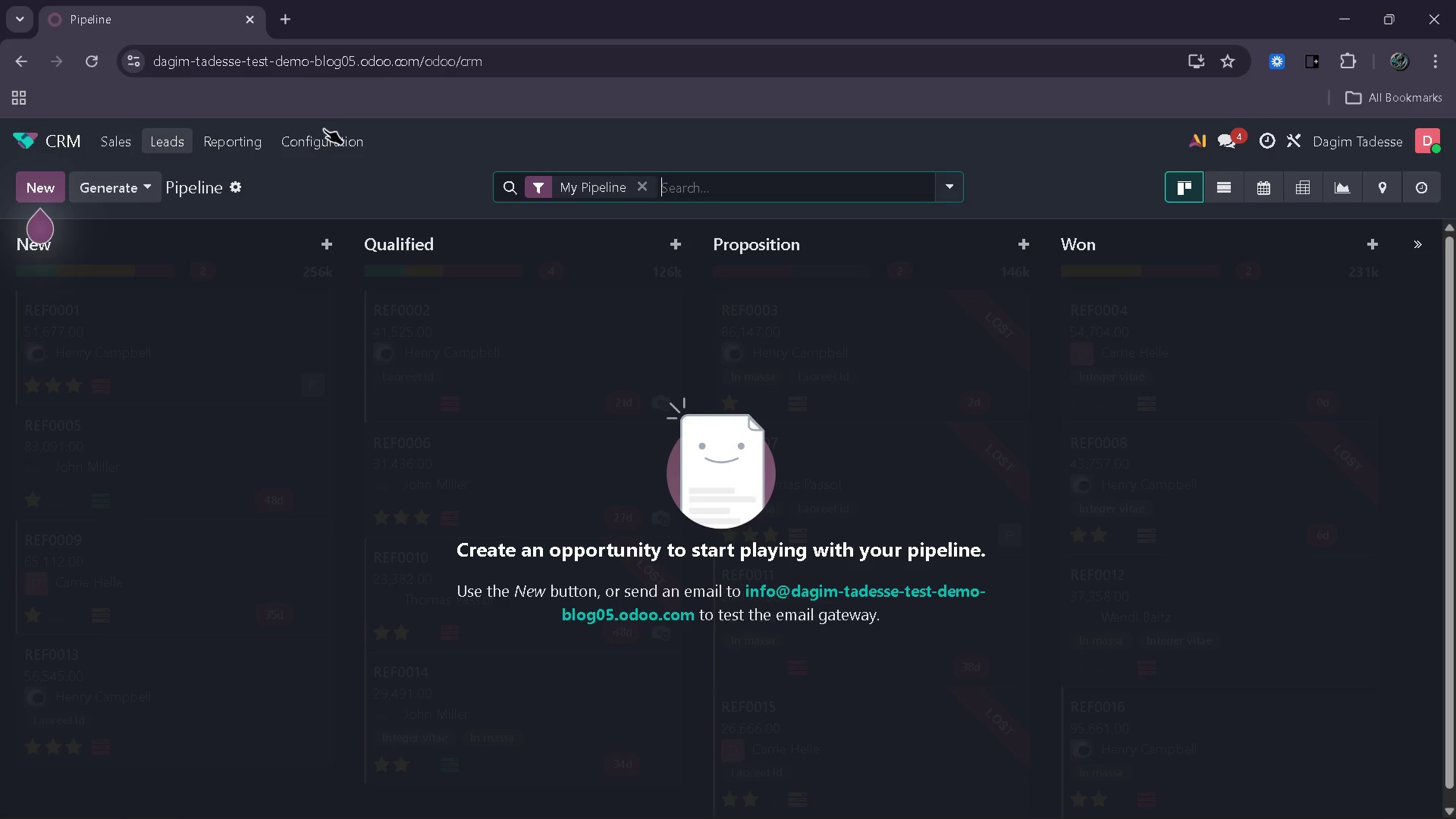 
left_click([151, 136])
 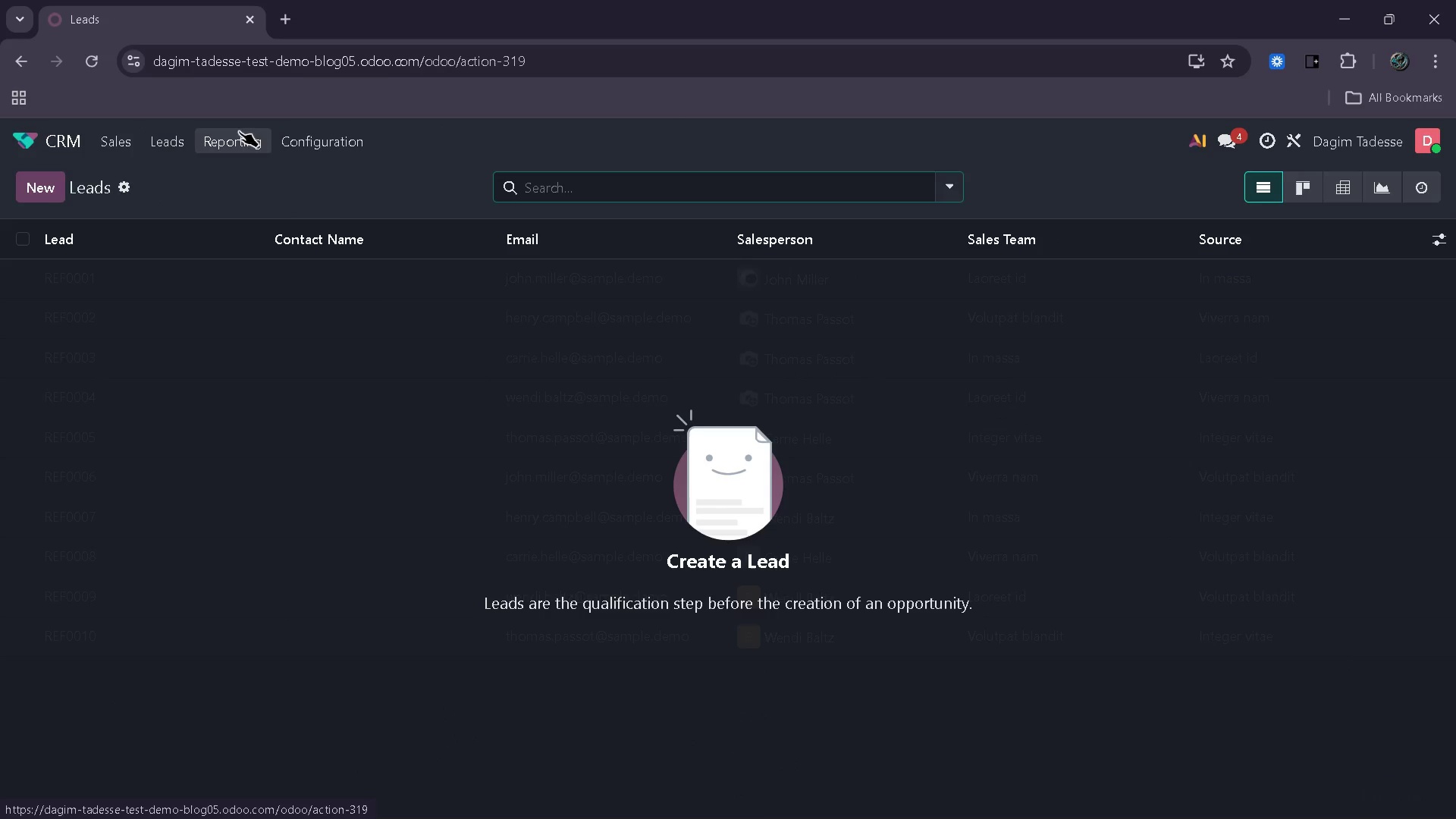 
left_click([315, 136])
 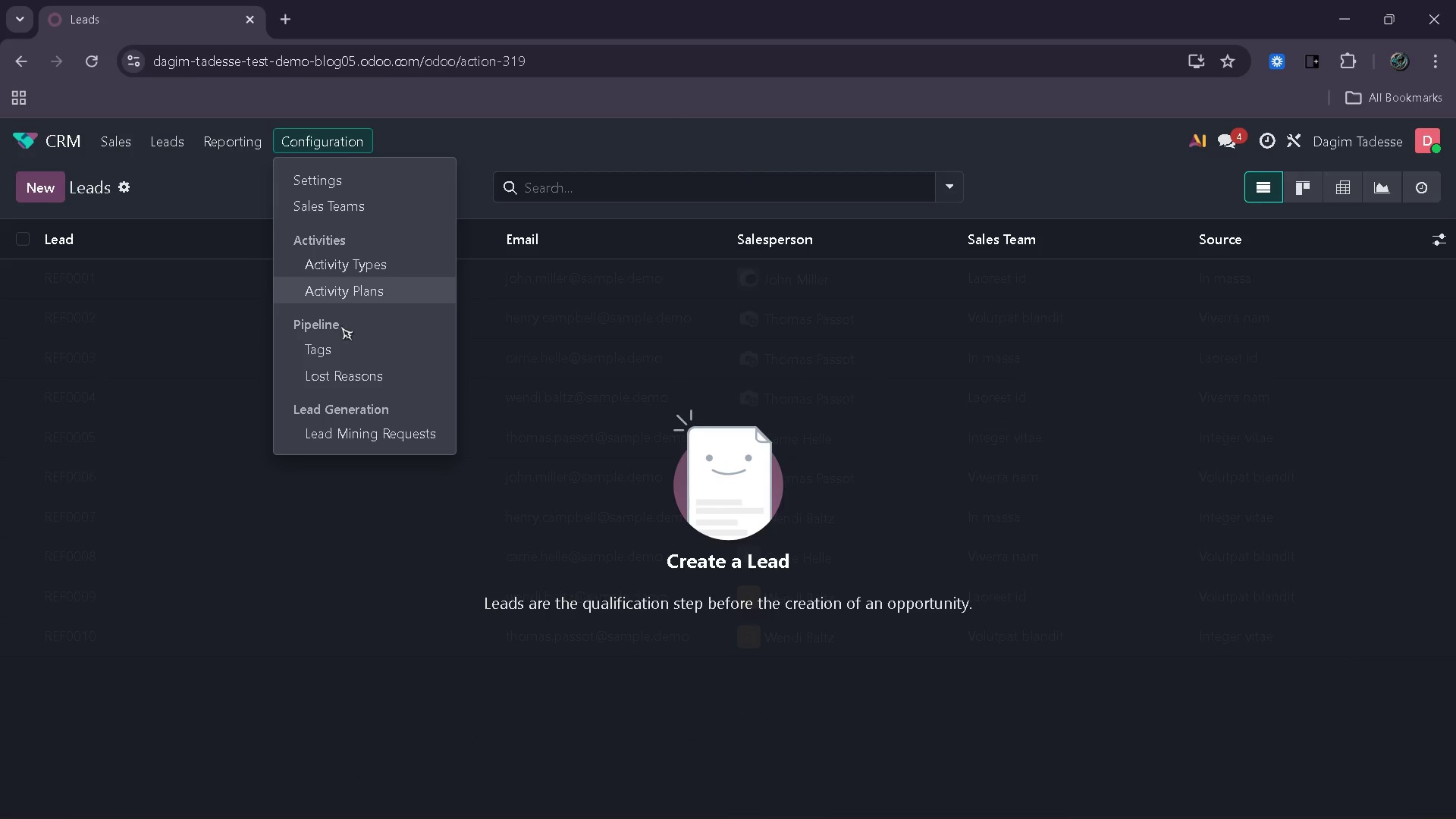 
left_click([340, 344])
 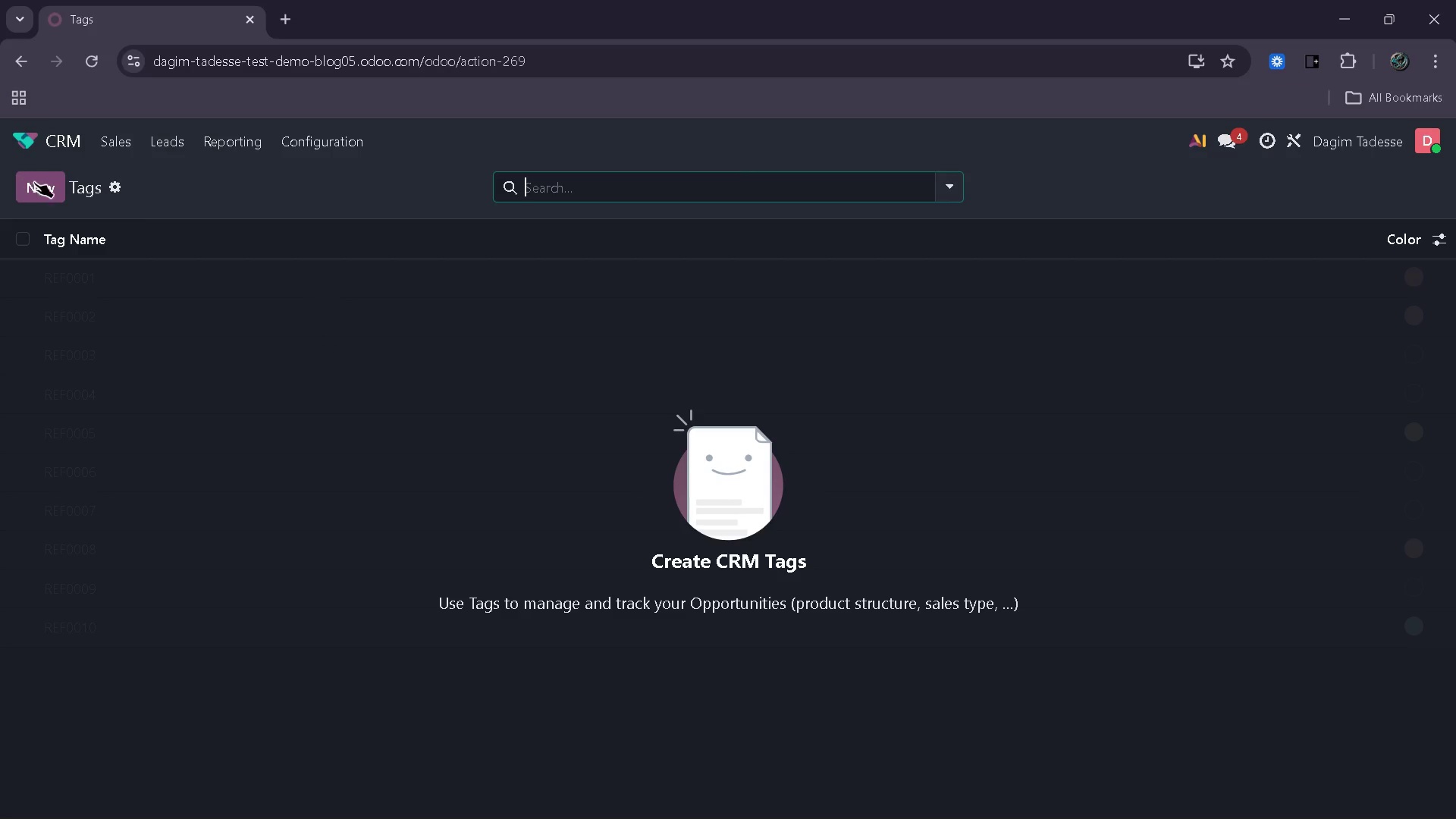 
left_click([39, 184])
 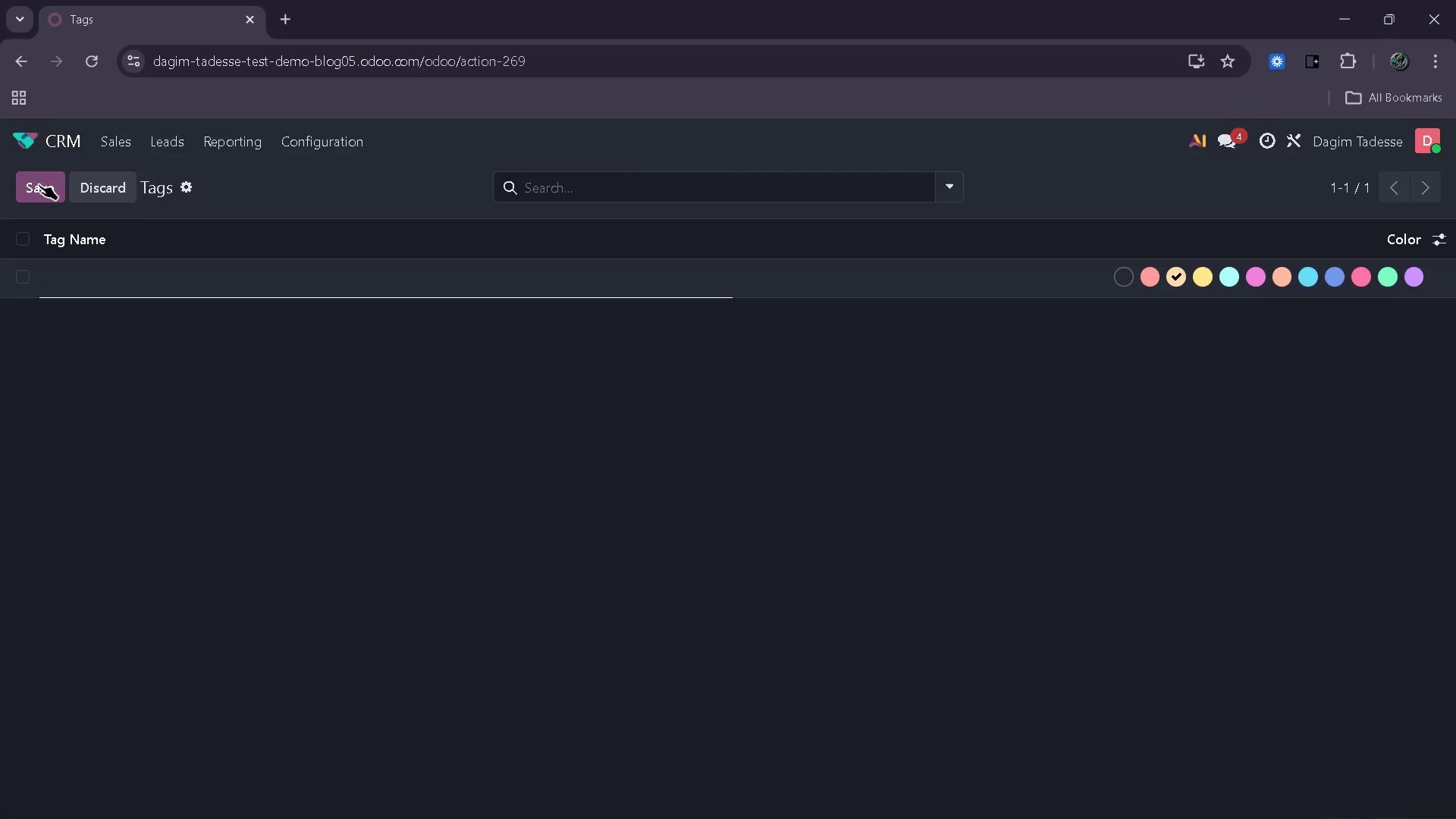 
wait(5.2)
 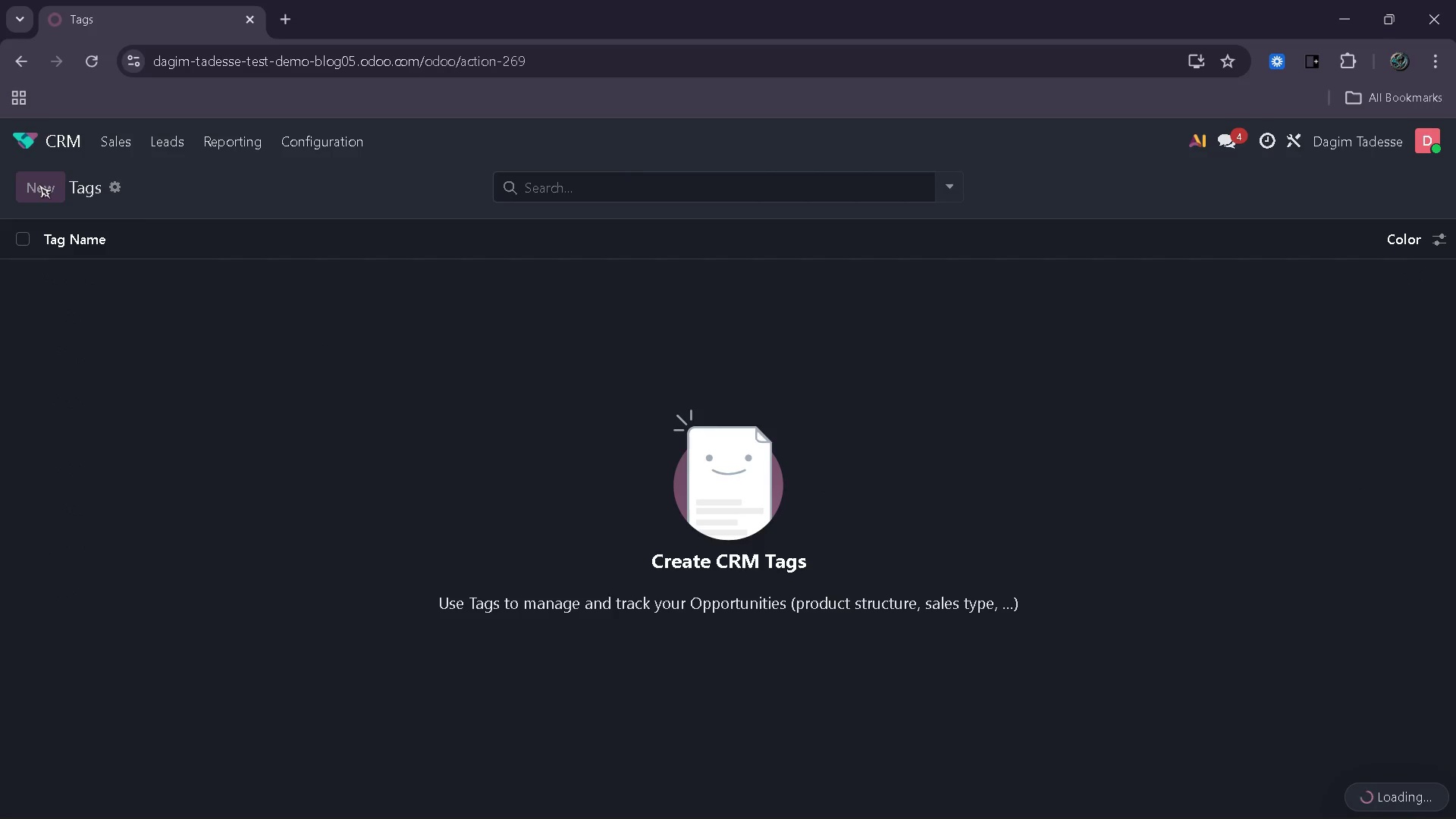 
type(Blog_Lead)
 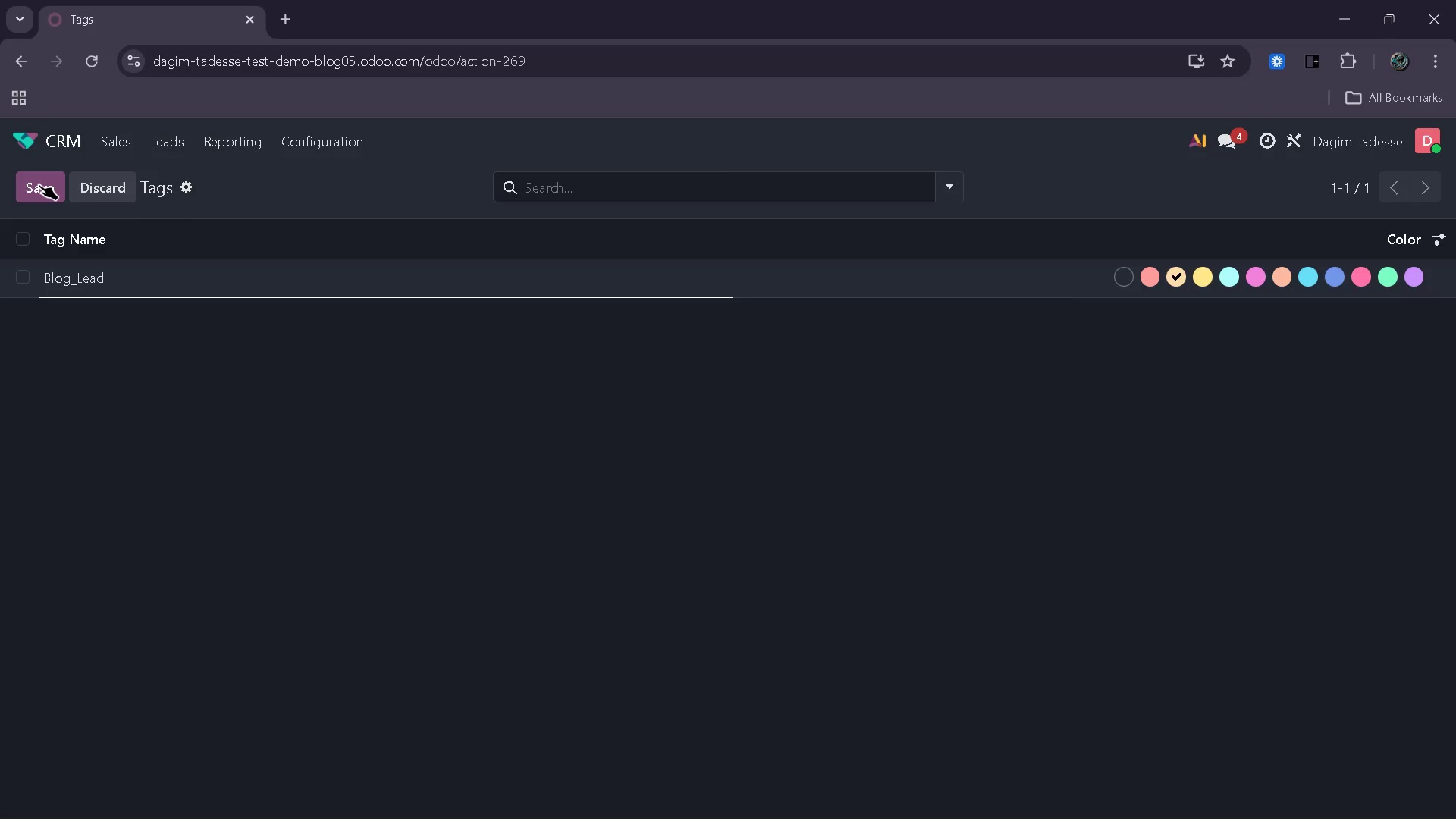 
key(Enter)
 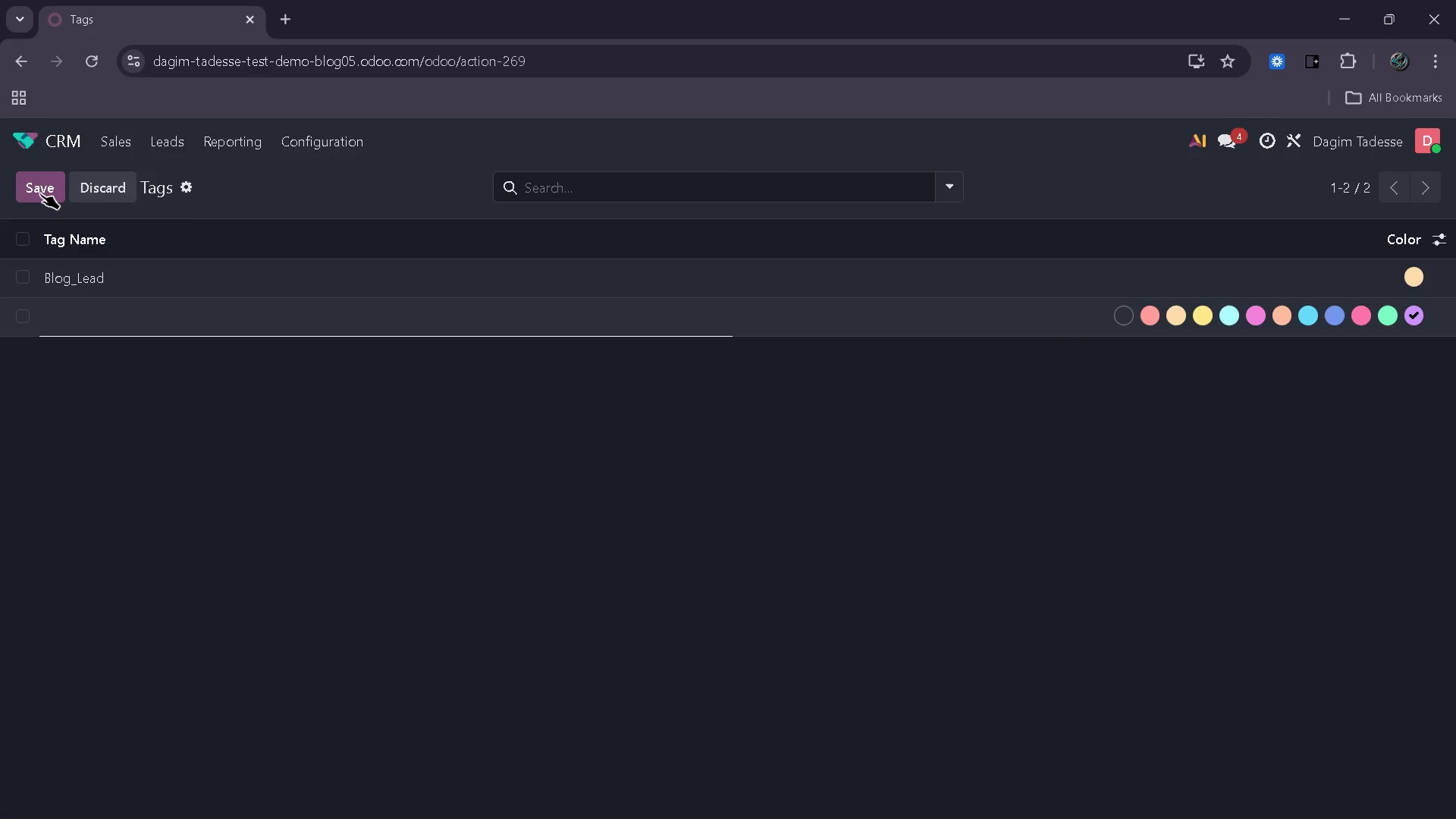 
type(Podcast_Inquiry)
 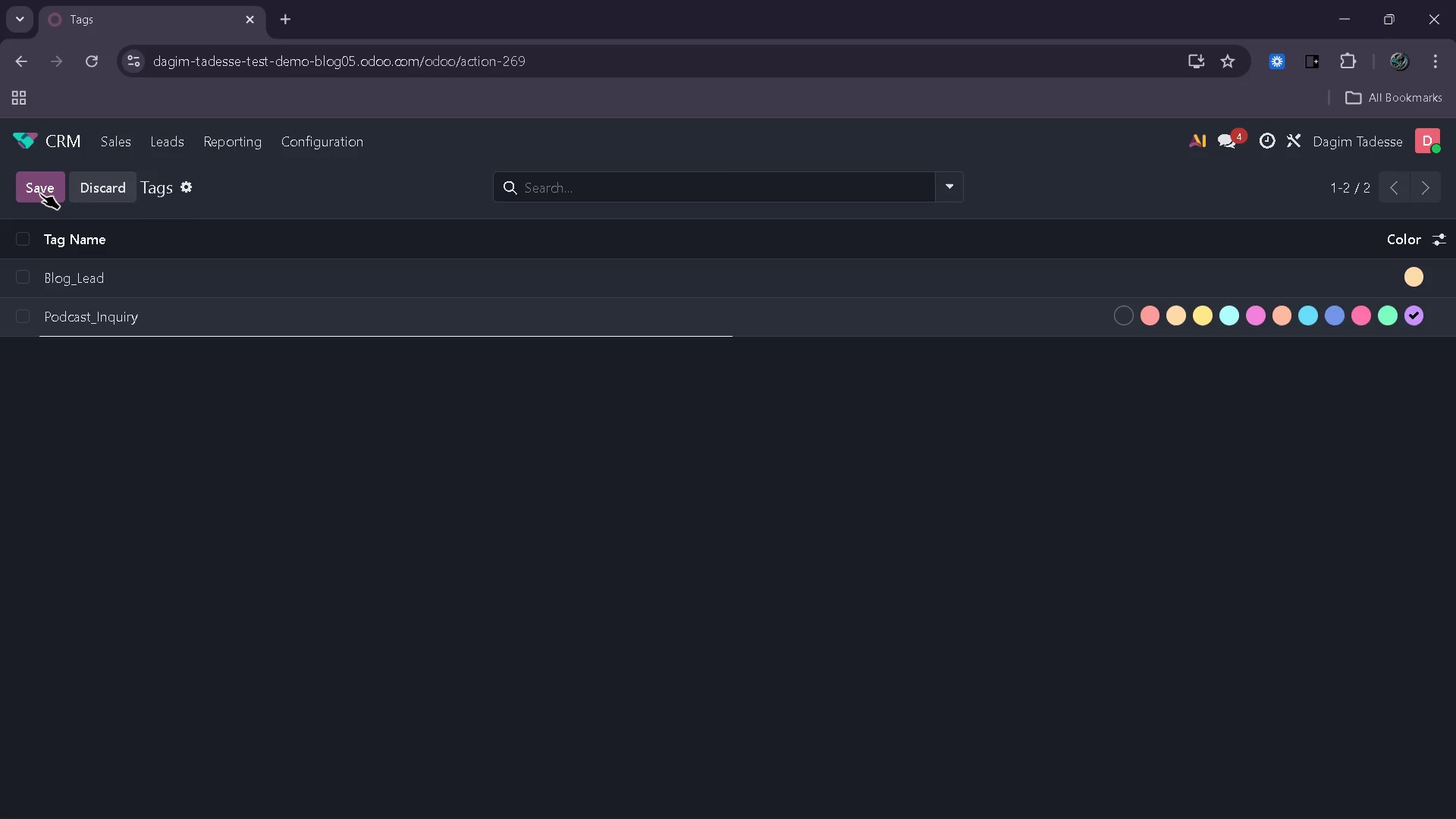 
left_click([42, 196])
 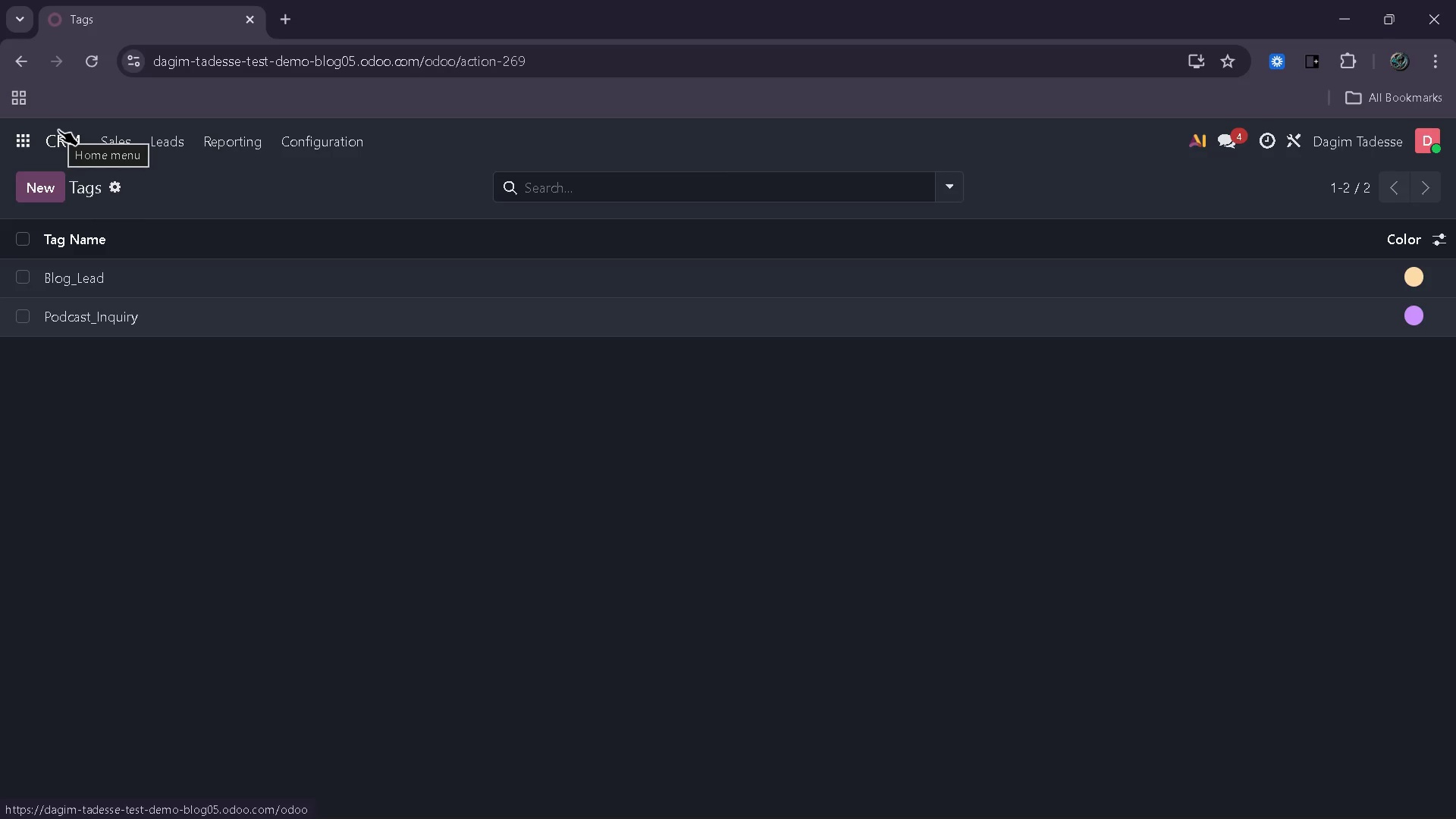 
wait(25.66)
 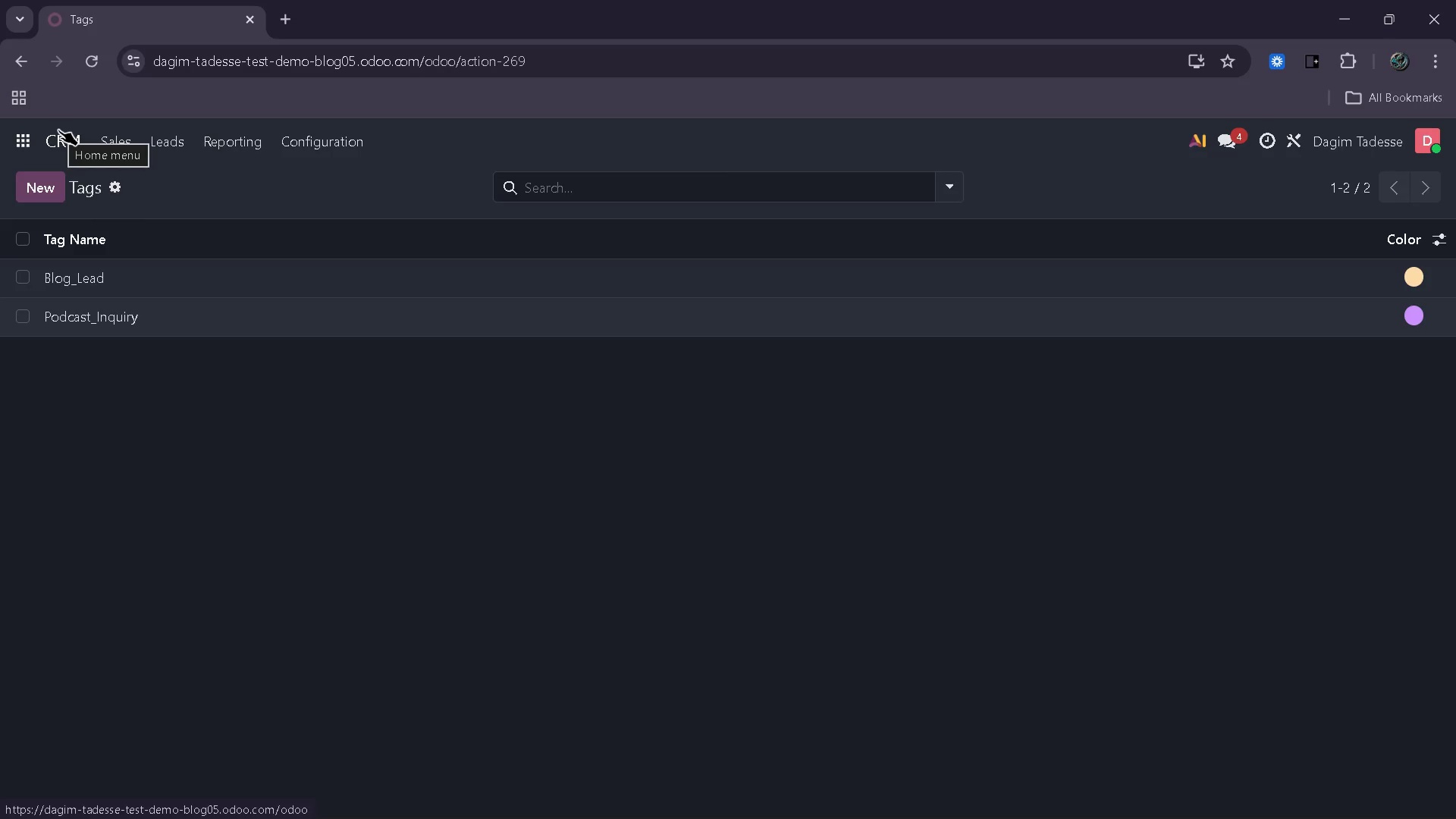 
left_click([27, 152])
 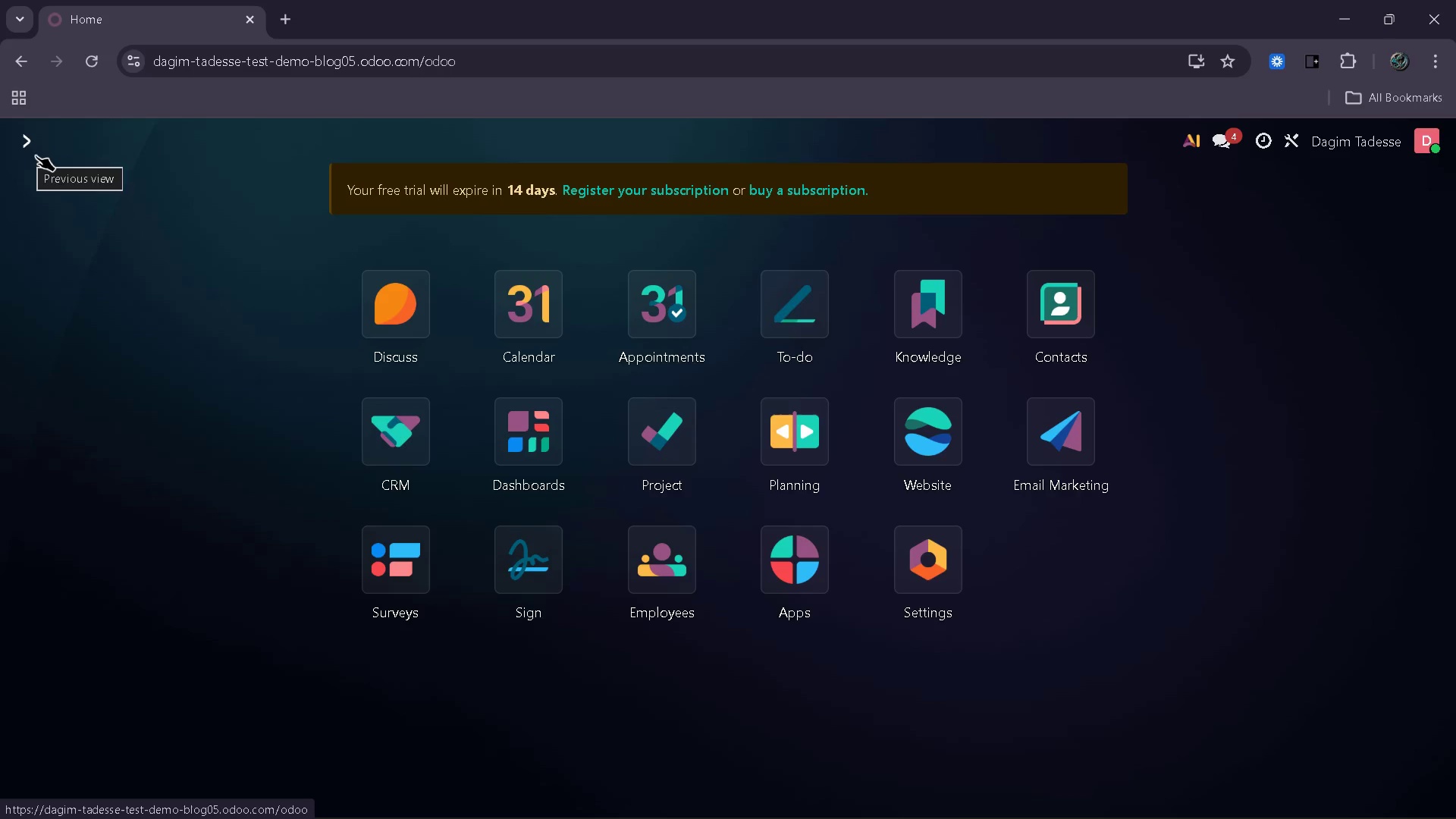 
wait(6.81)
 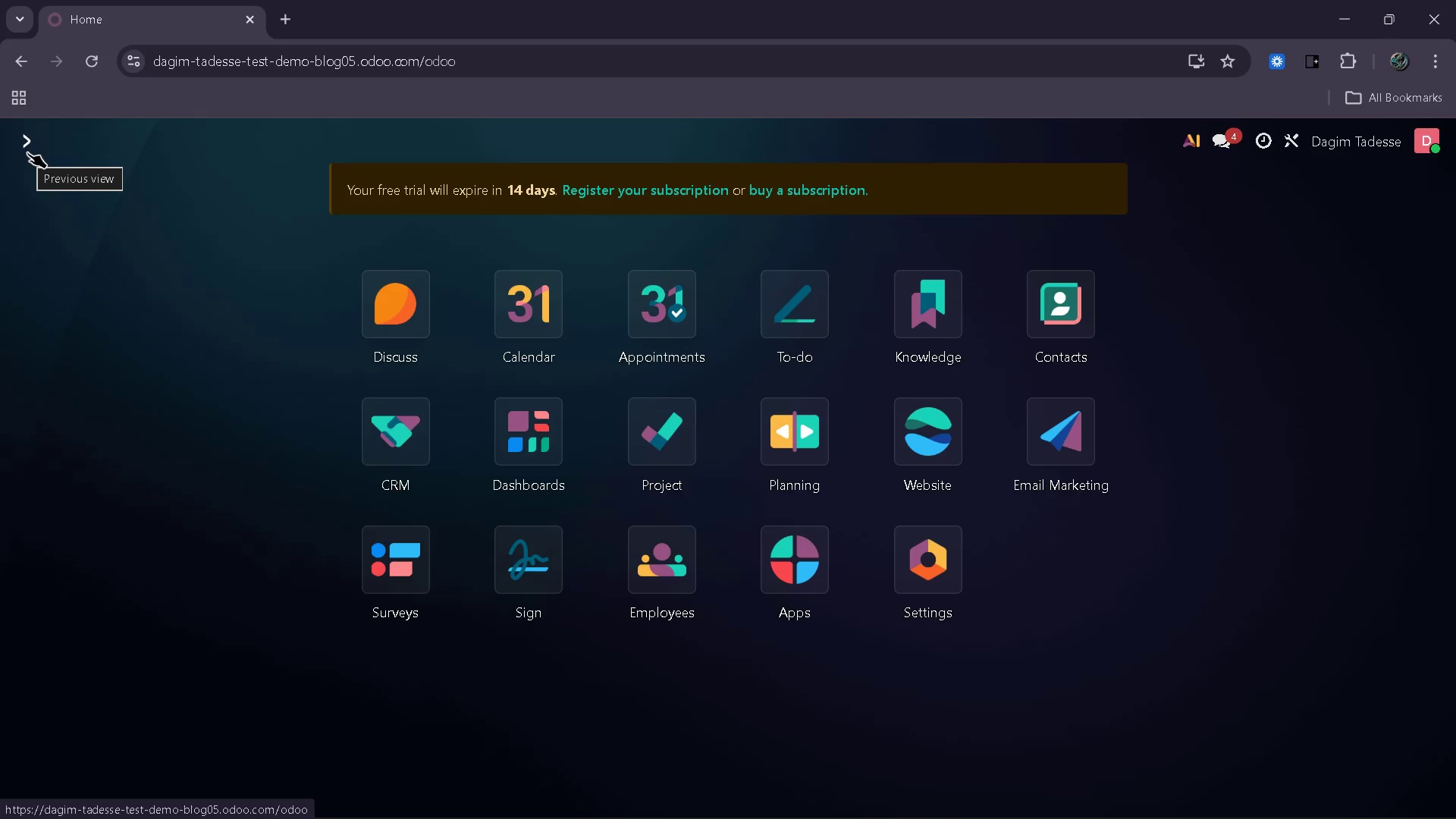 
left_click([946, 444])
 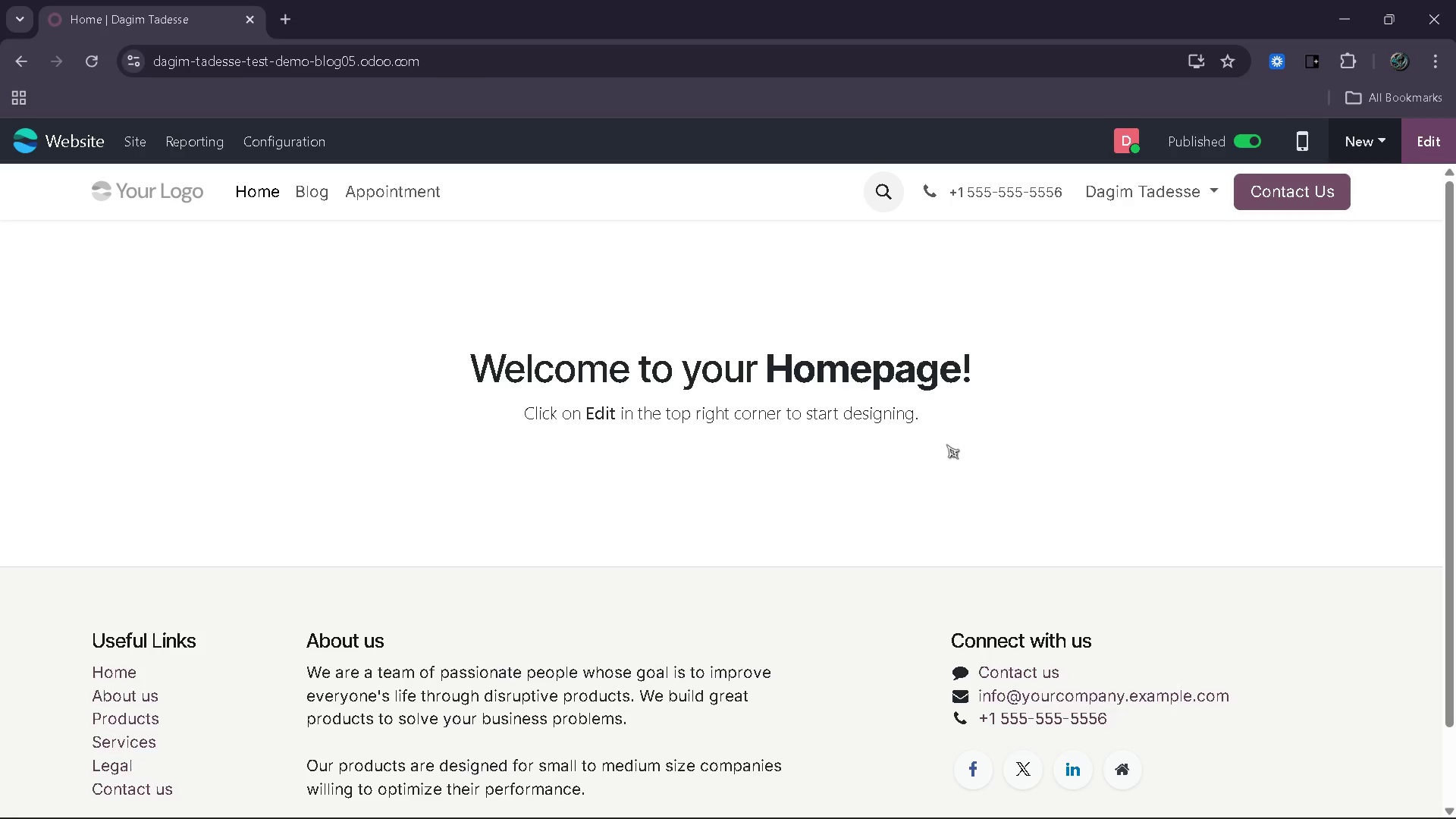 
wait(26.58)
 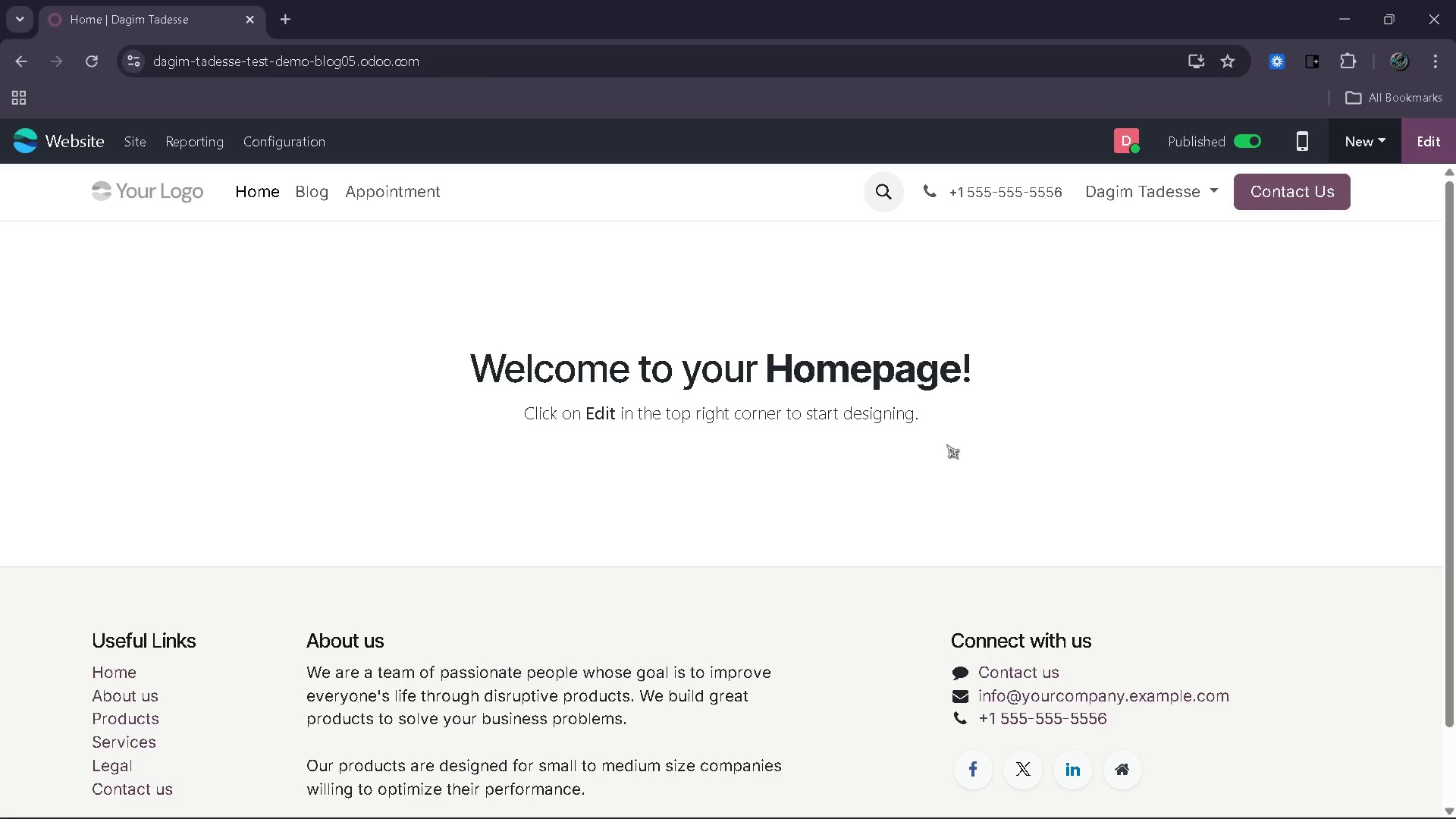 
left_click([315, 203])
 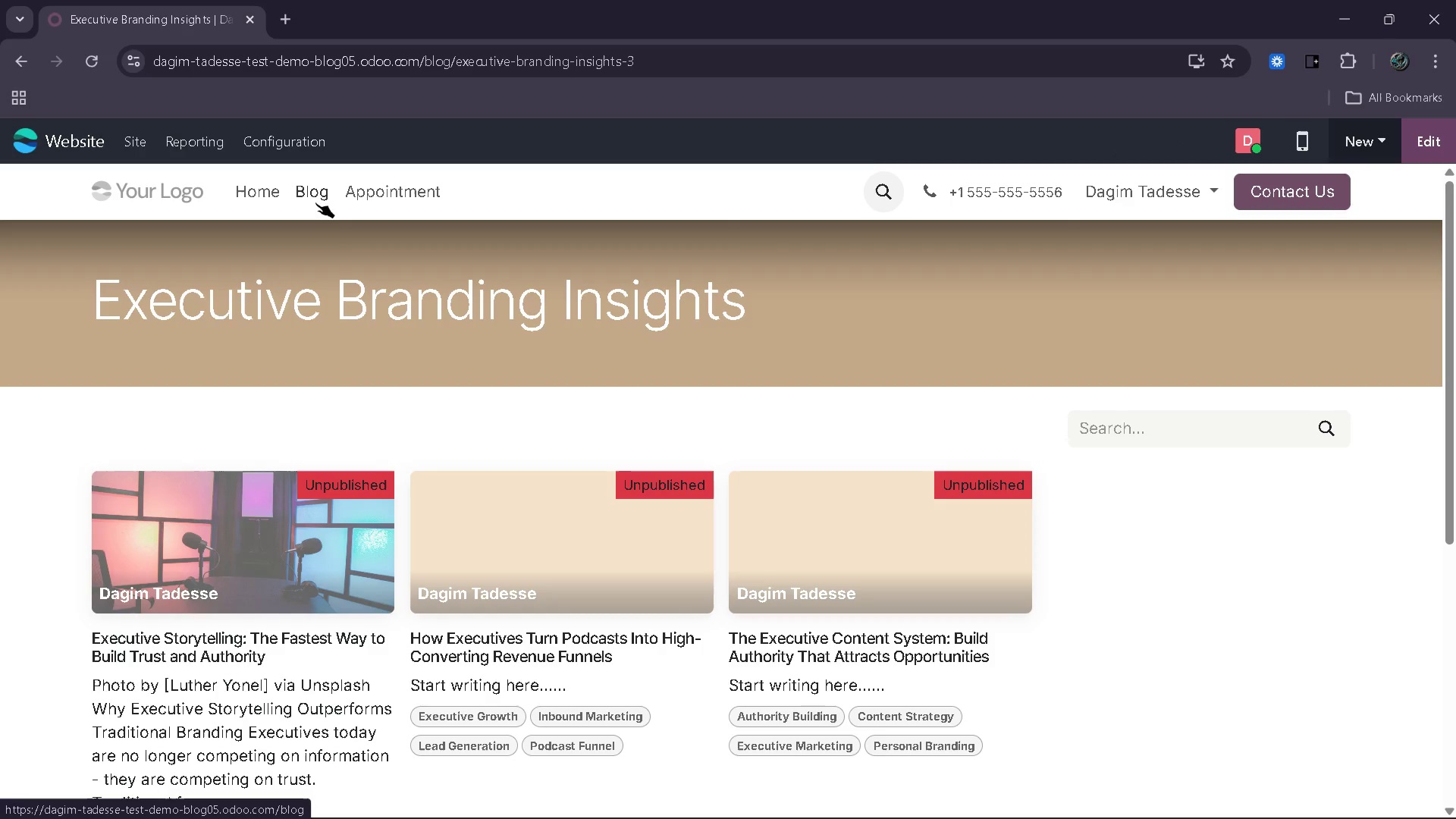 
wait(24.52)
 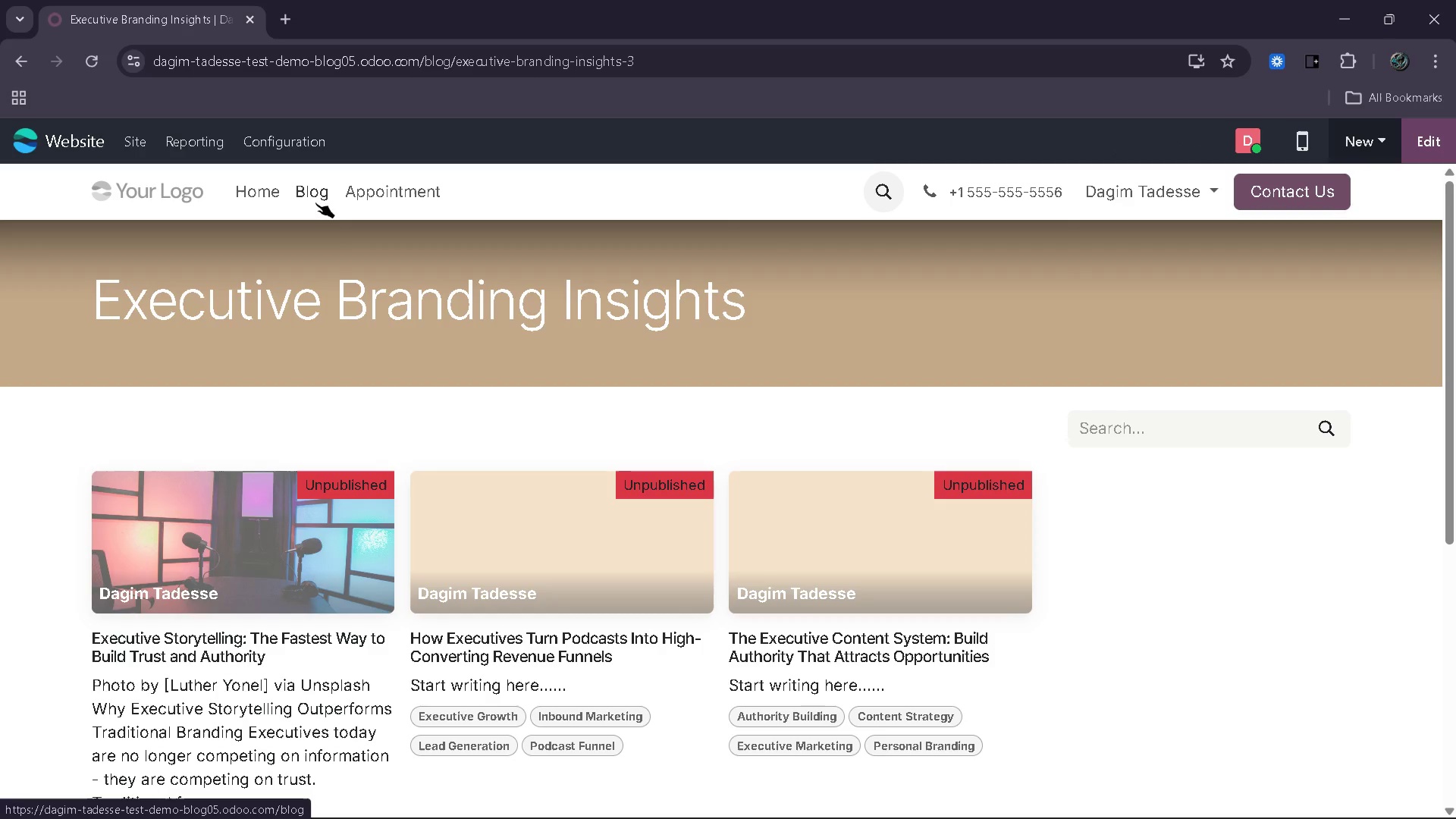 
left_click([270, 623])
 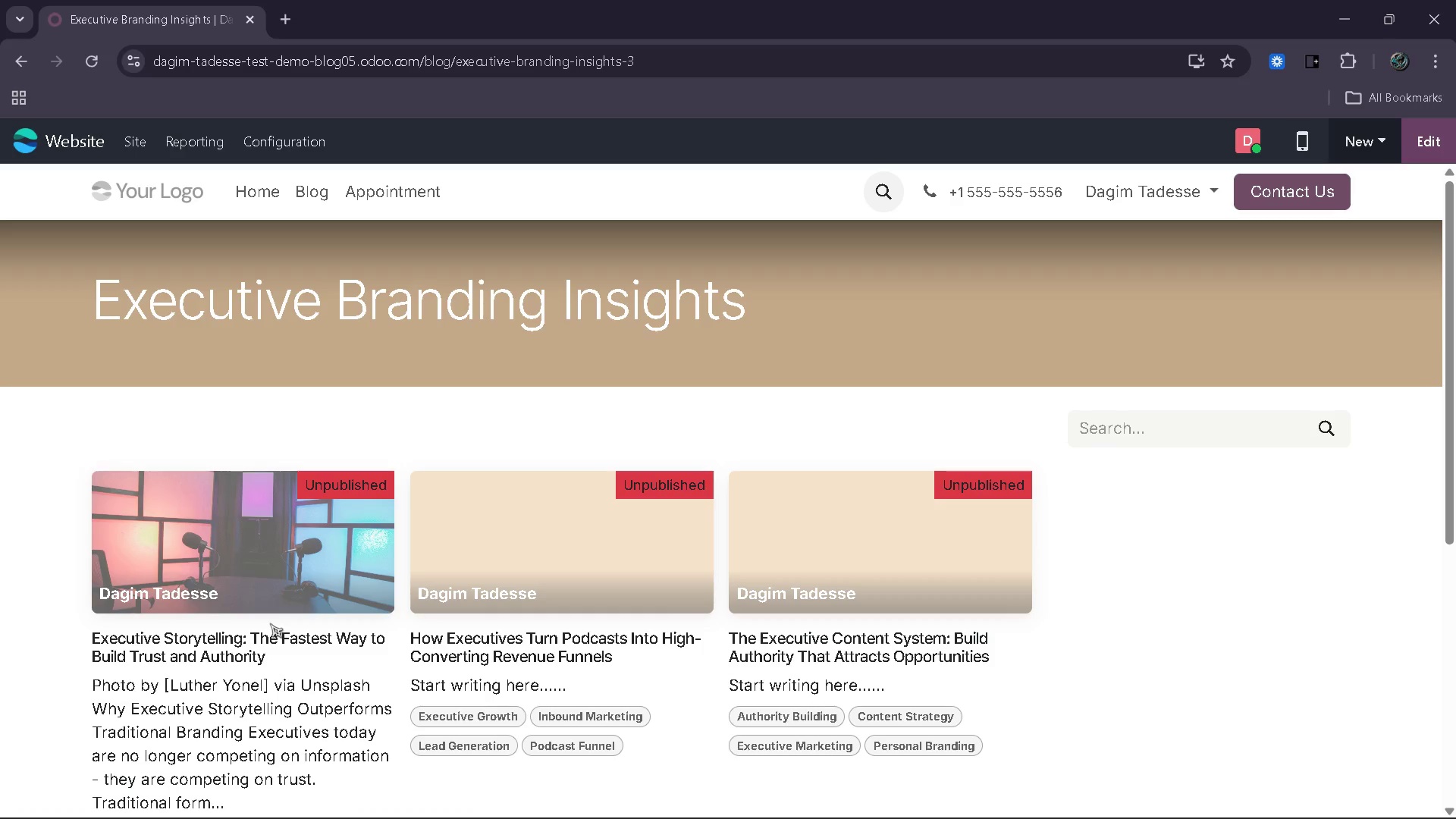 
left_click([243, 542])
 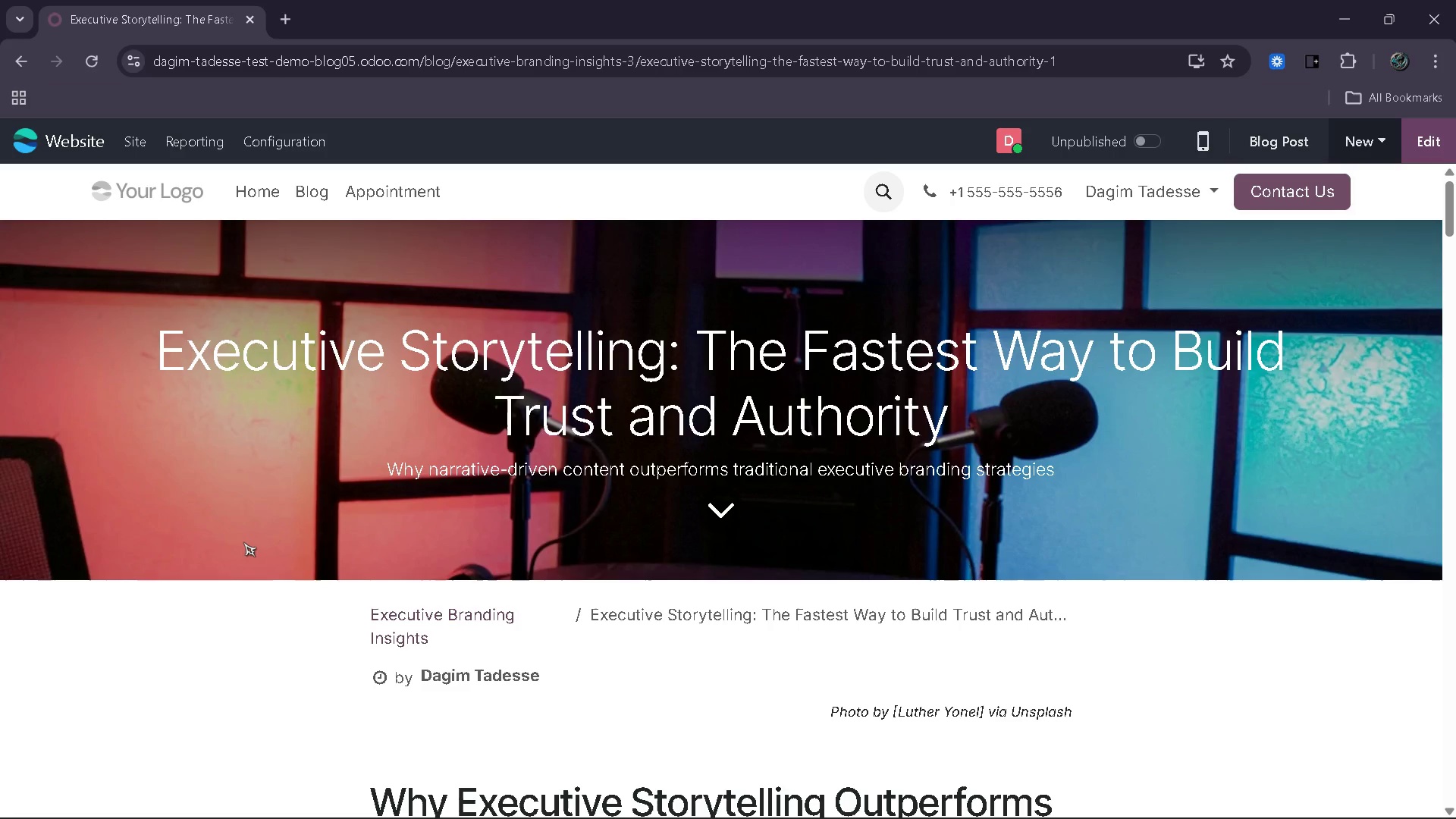 
wait(28.11)
 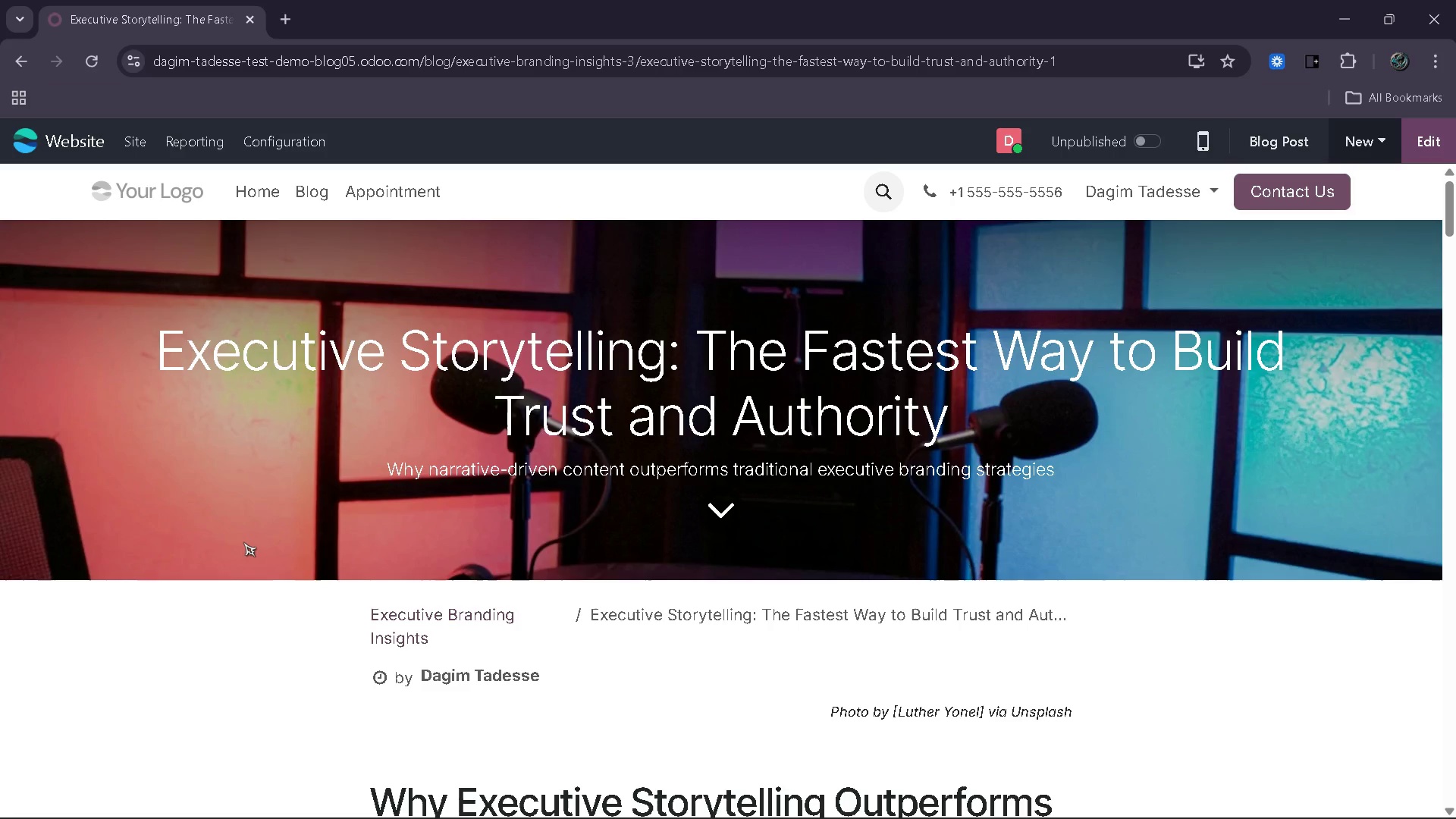 
left_click([1426, 139])
 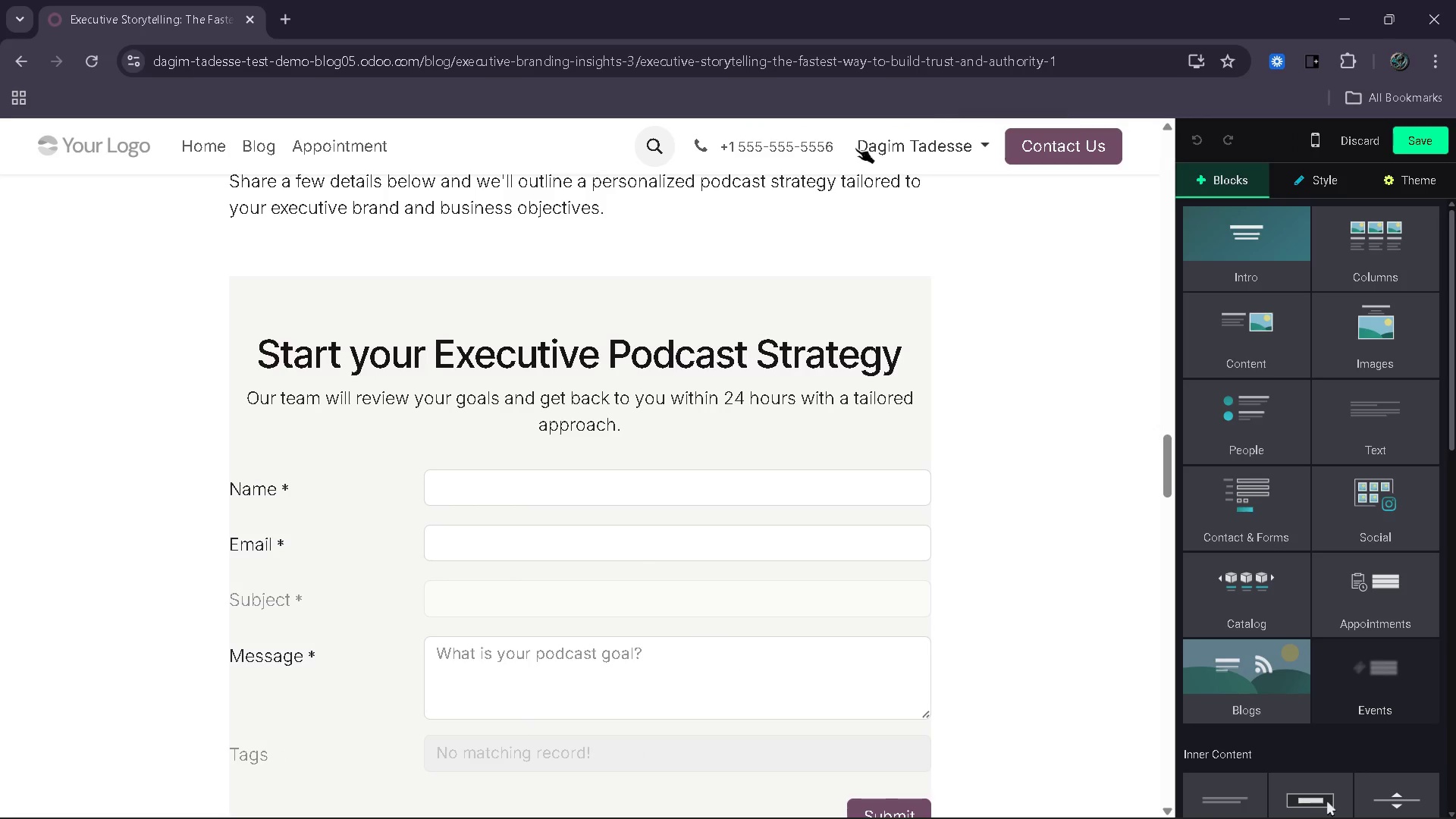 
left_click_drag(start_coordinate=[833, 152], to_coordinate=[714, 149])
 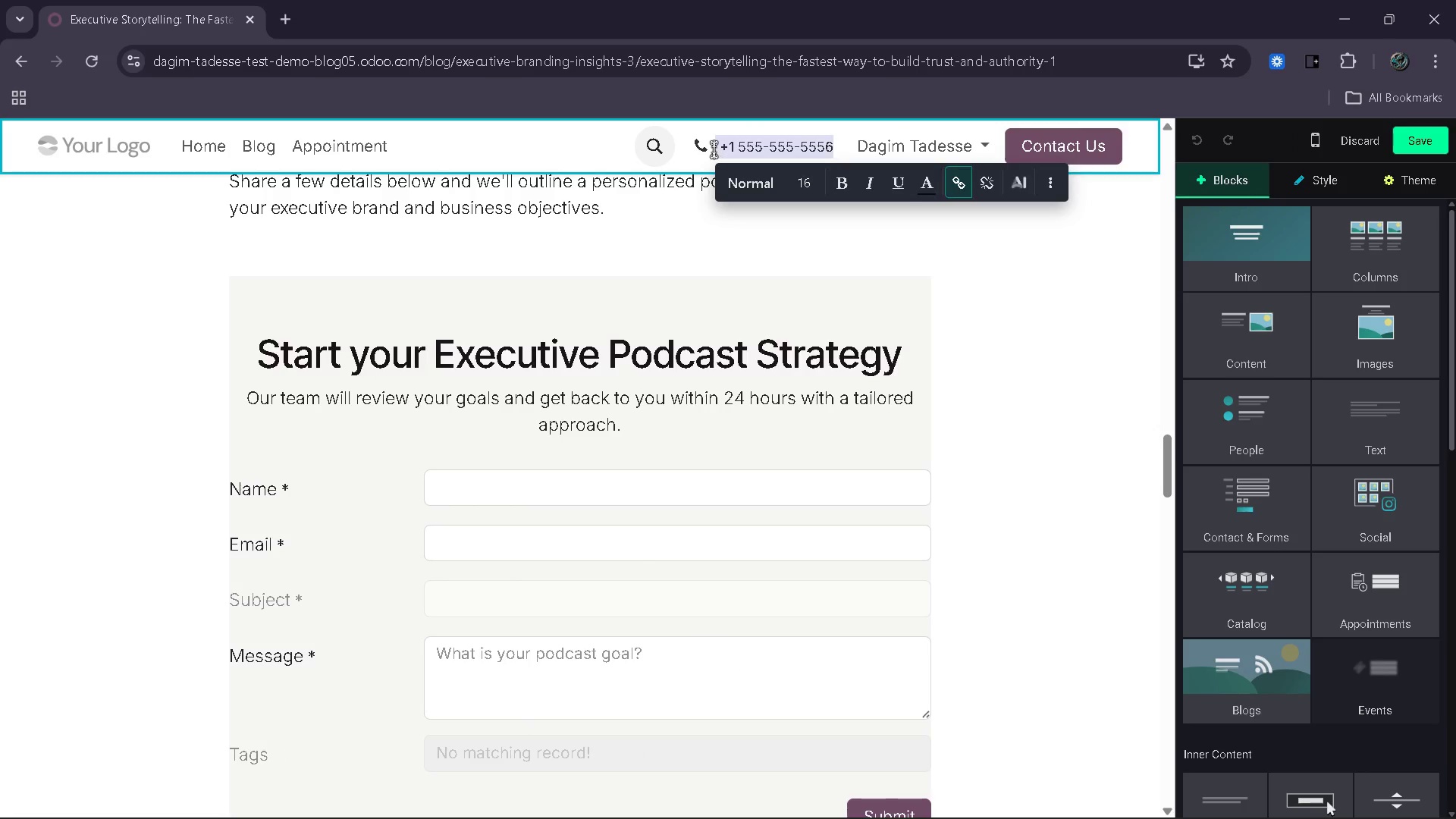 
key(Backspace)
 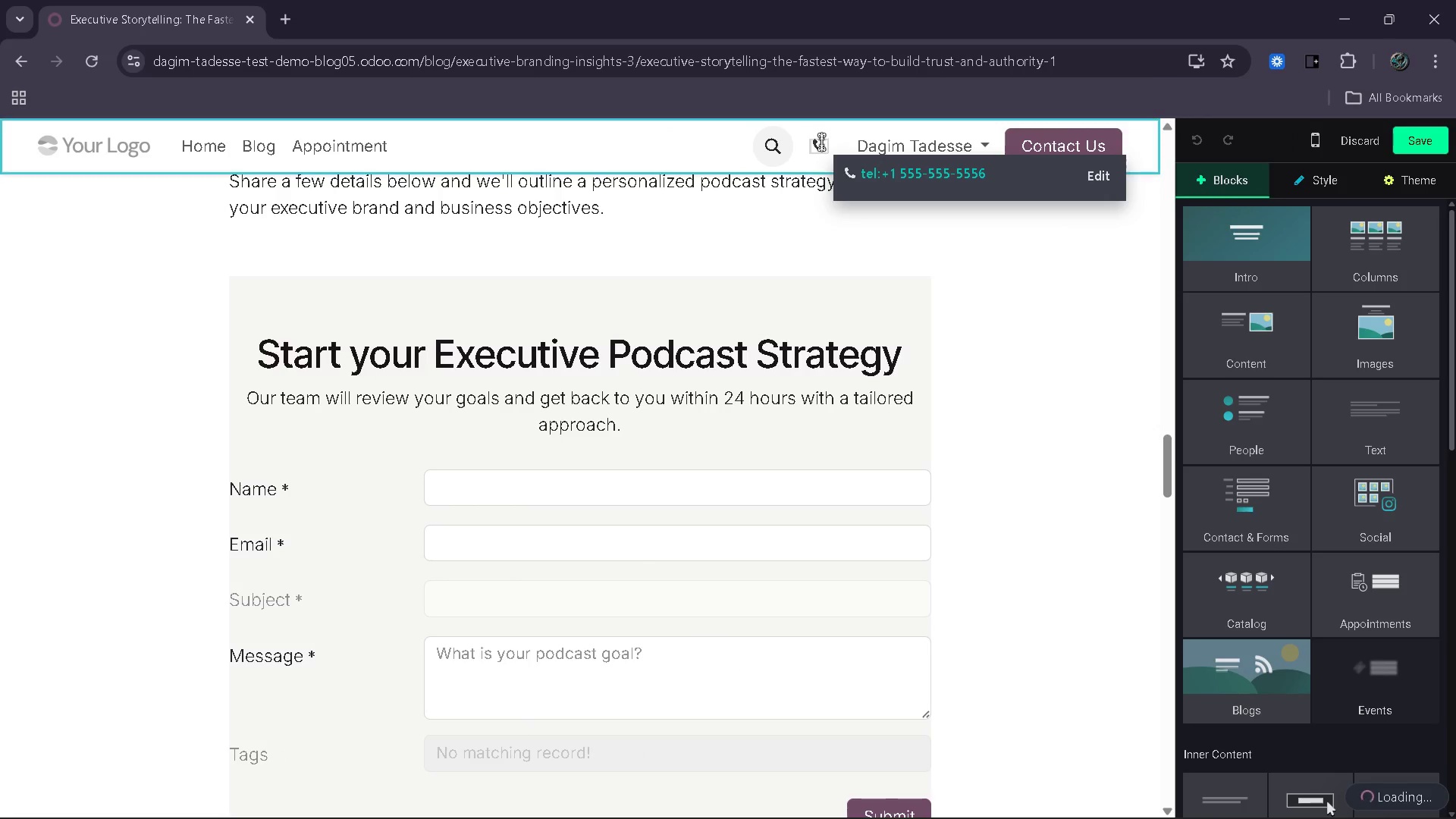 
left_click([821, 142])
 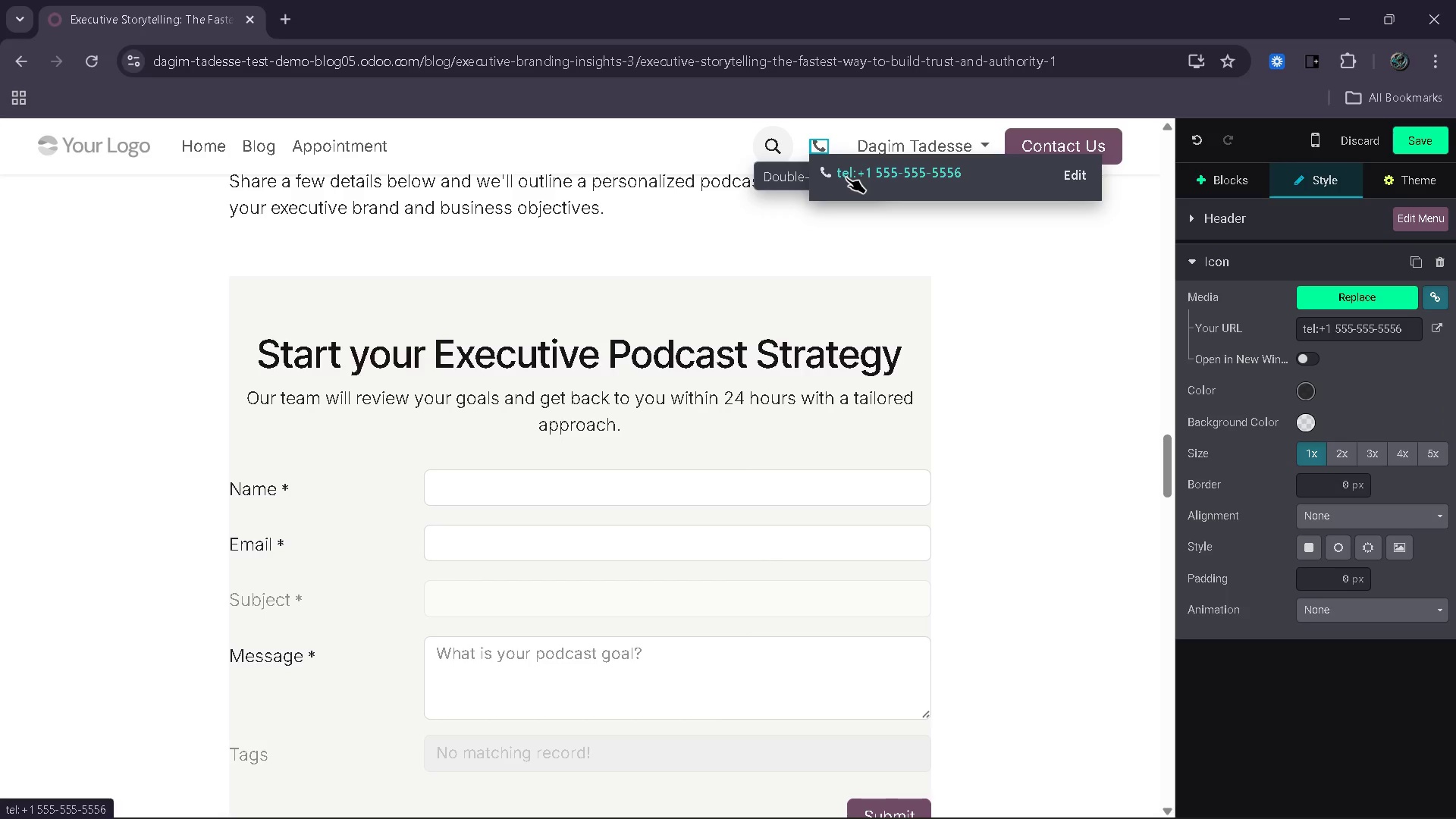 
key(Delete)
 